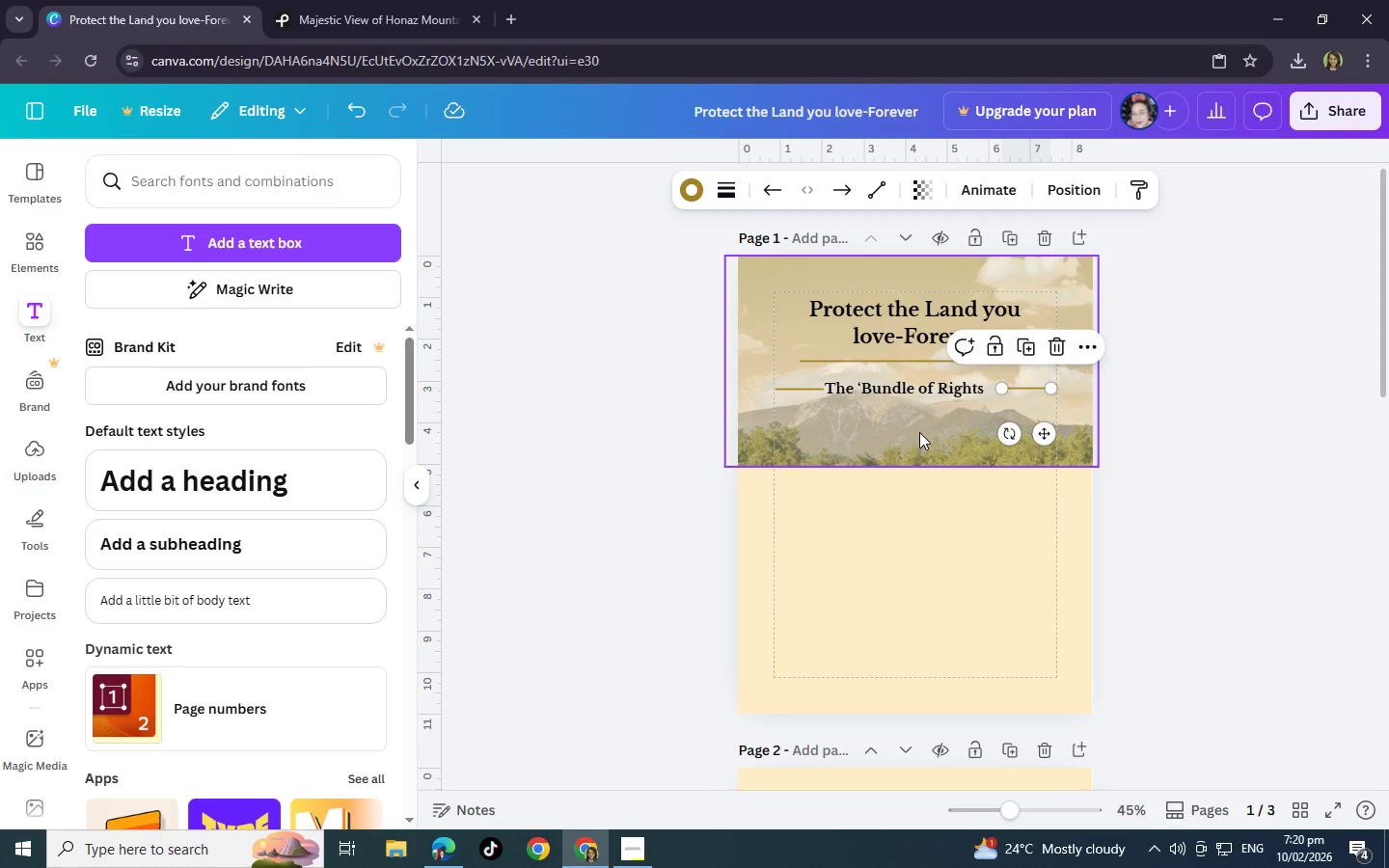 
left_click([919, 433])
 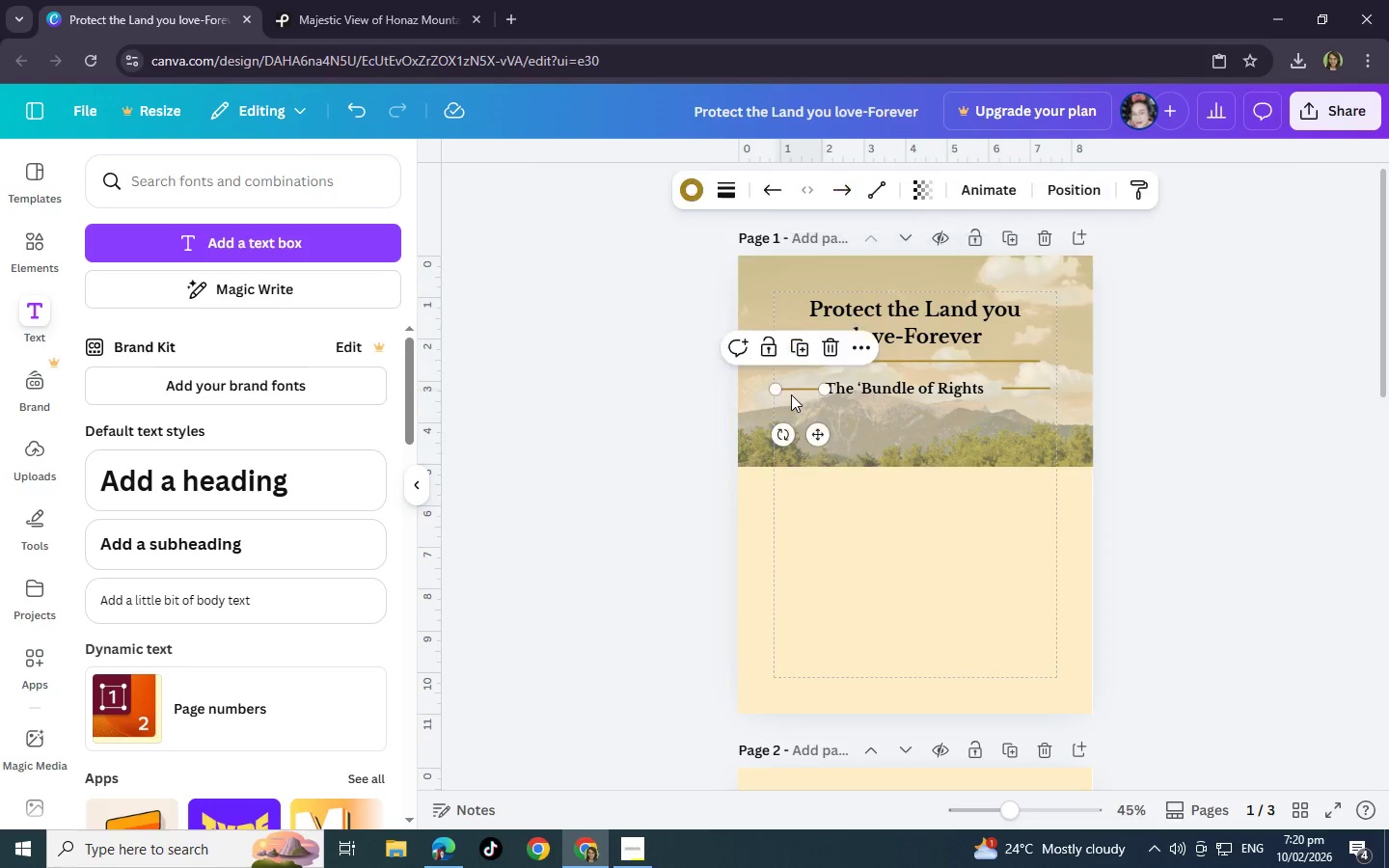 
double_click([791, 394])
 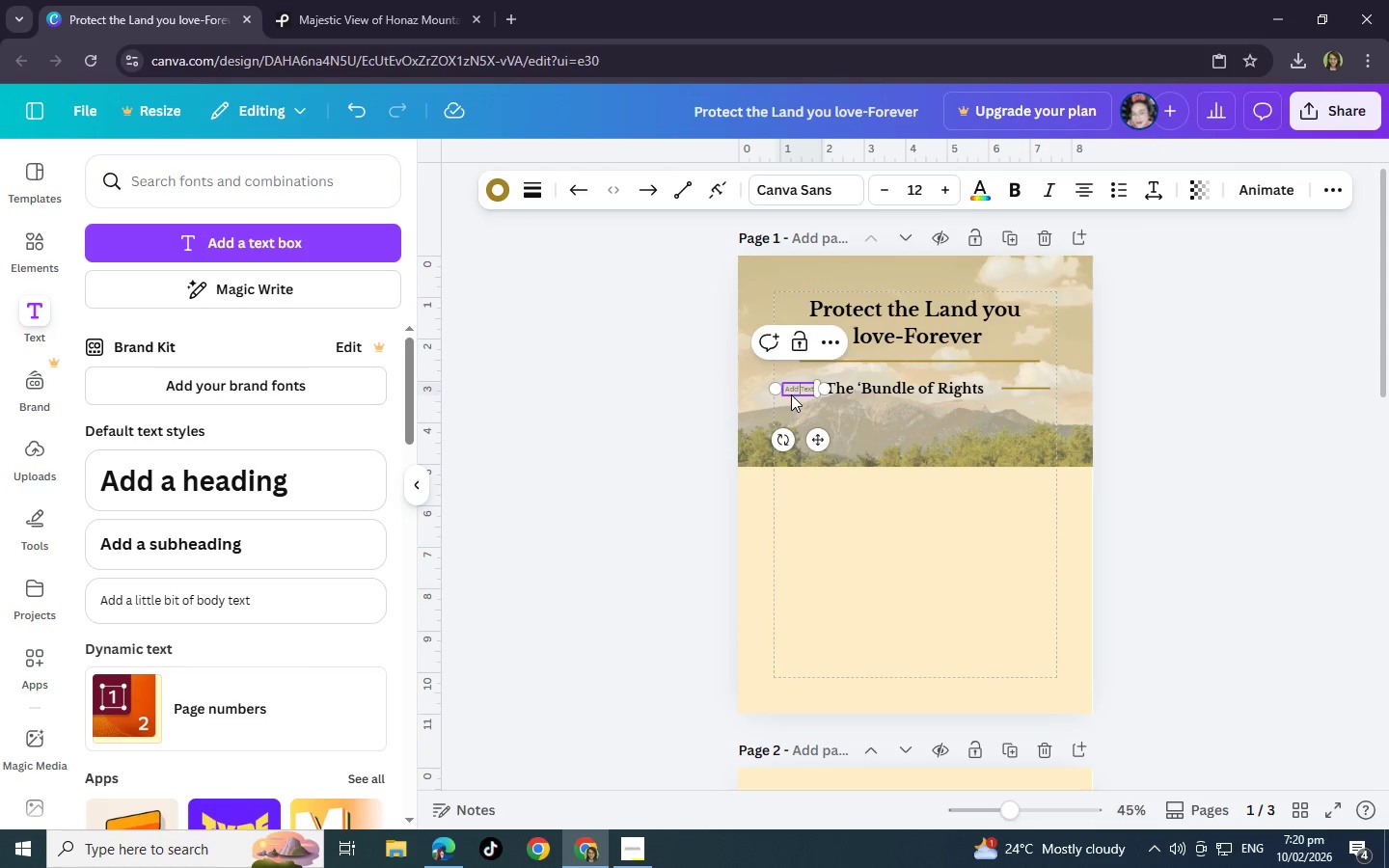 
left_click([822, 417])
 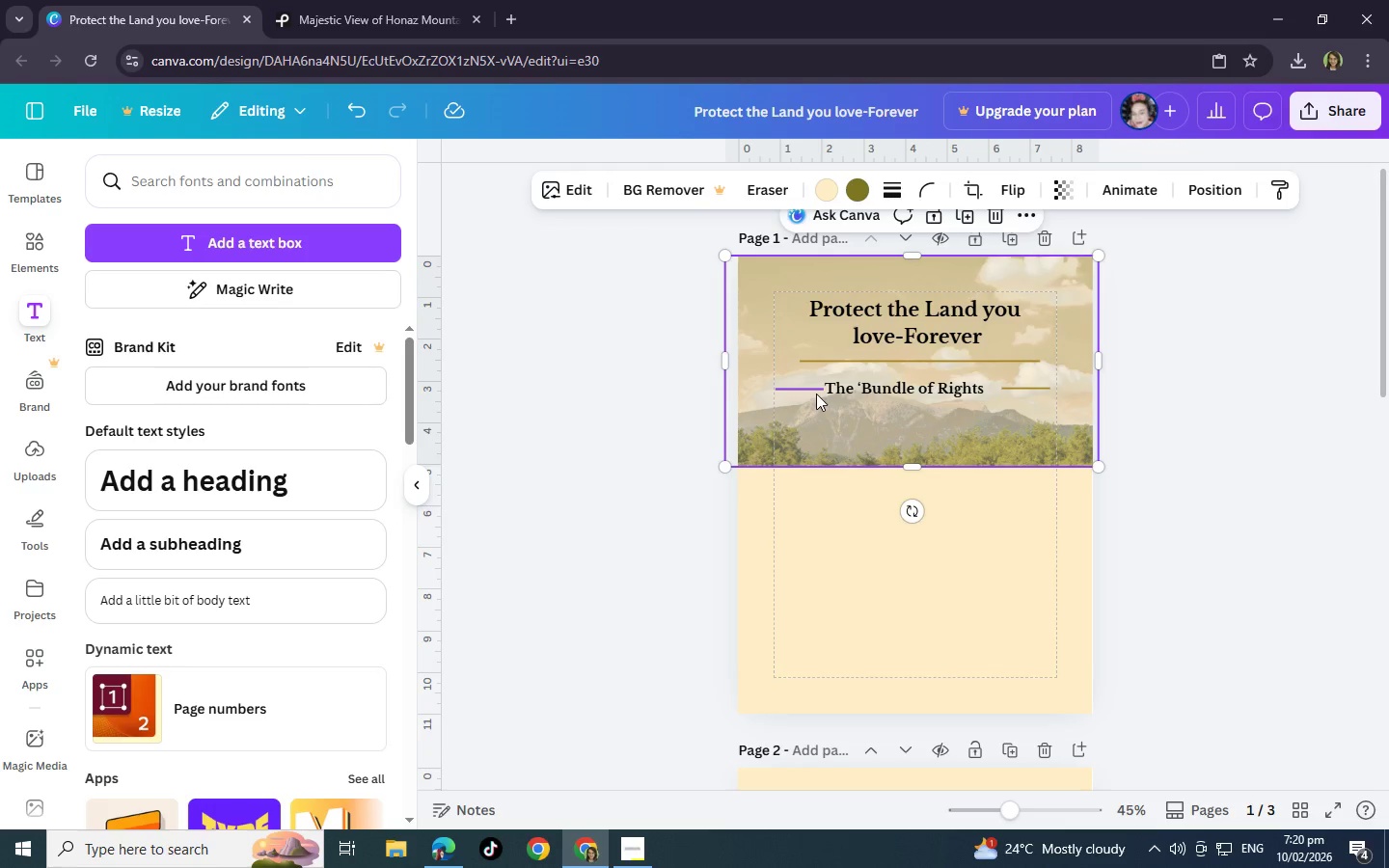 
double_click([815, 393])
 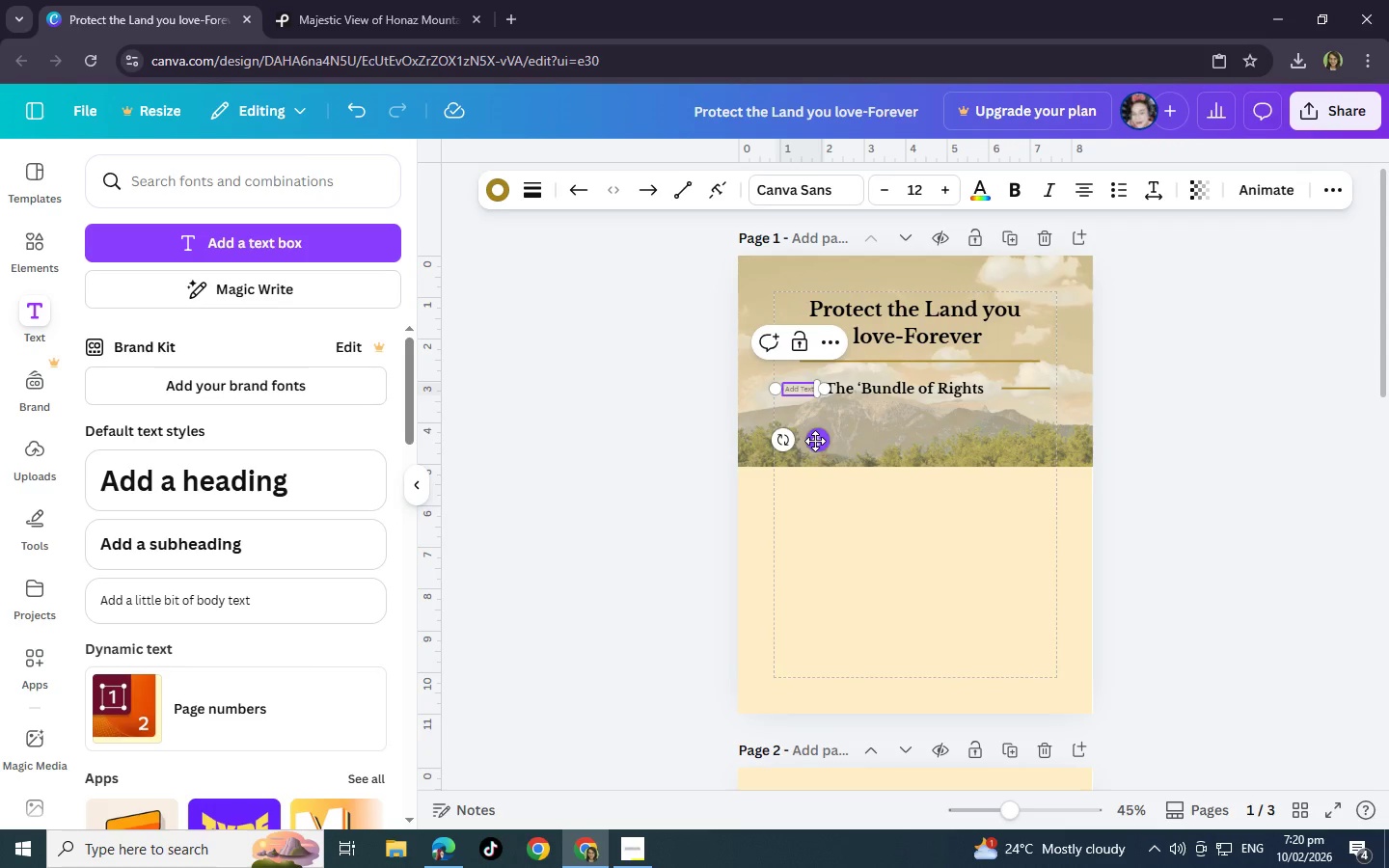 
left_click_drag(start_coordinate=[815, 441], to_coordinate=[824, 441])
 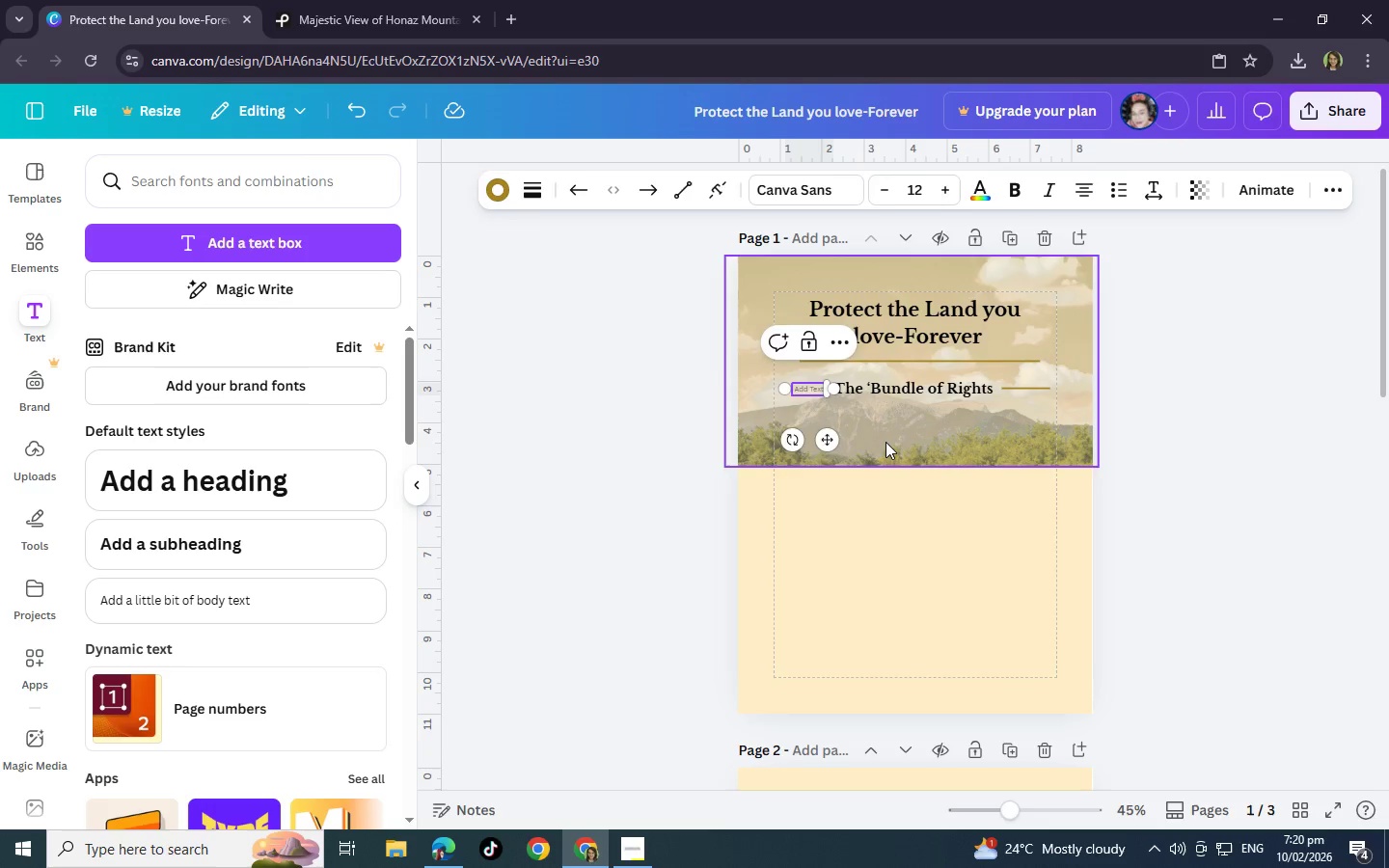 
left_click([885, 442])
 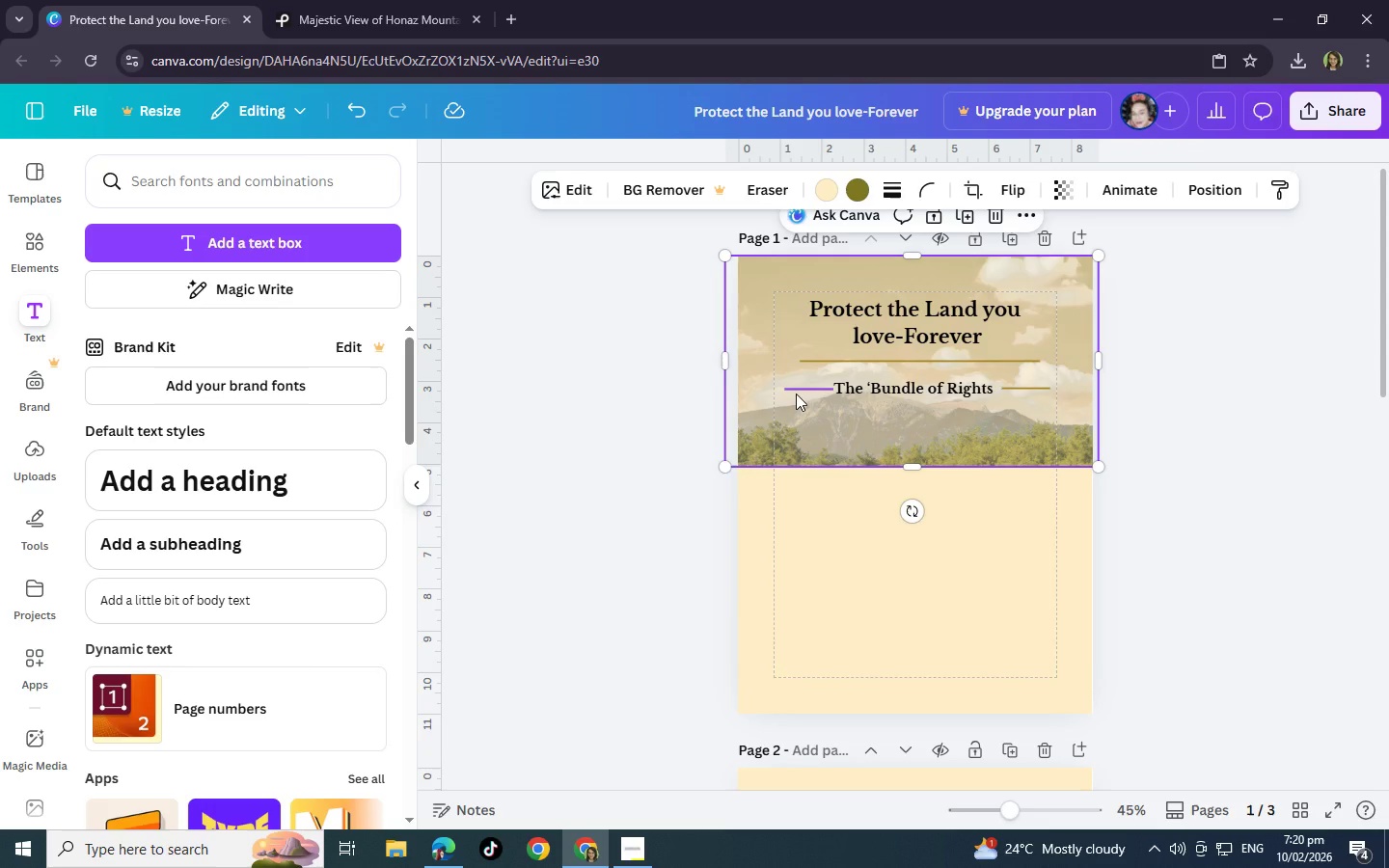 
wait(6.59)
 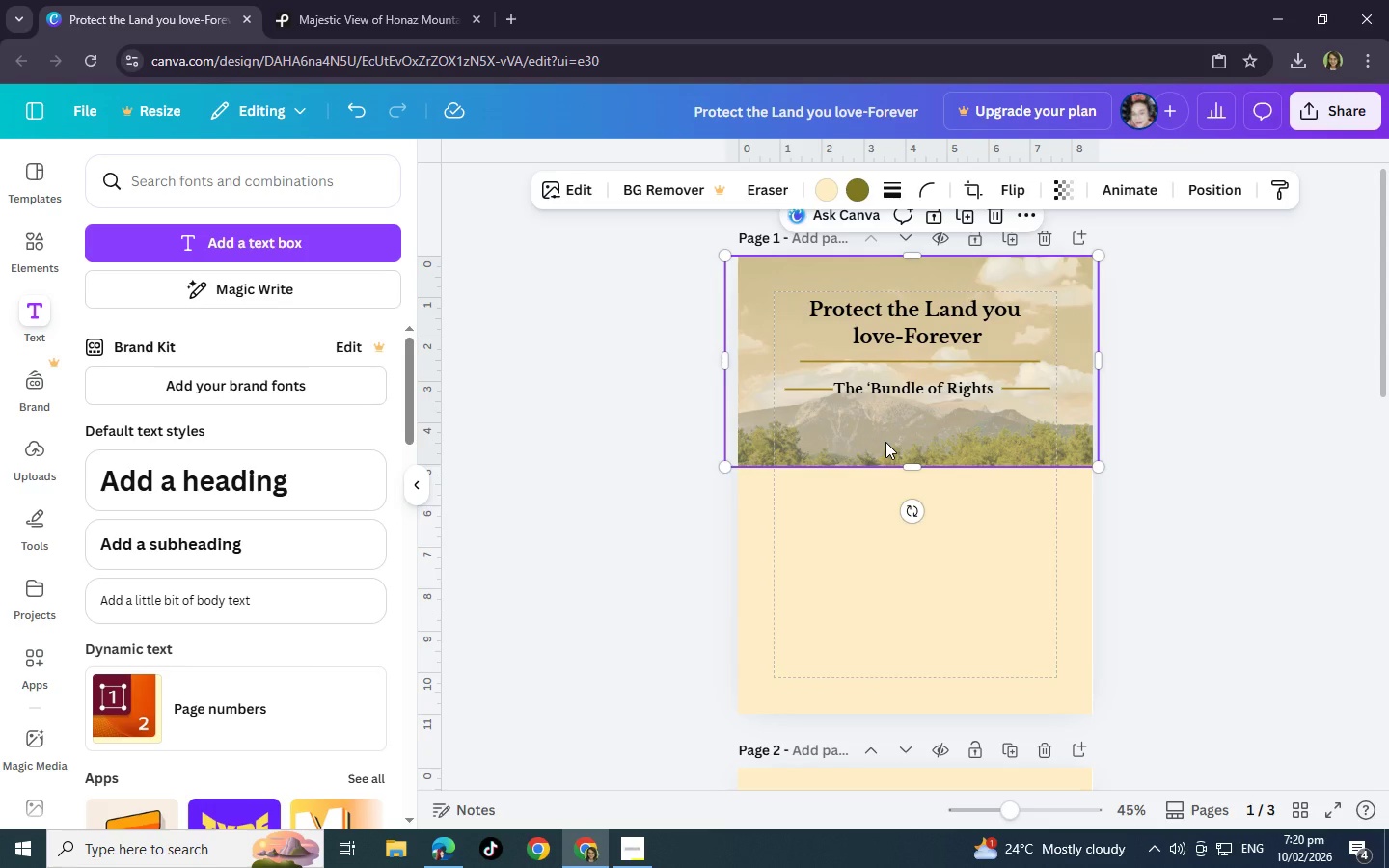 
double_click([796, 393])
 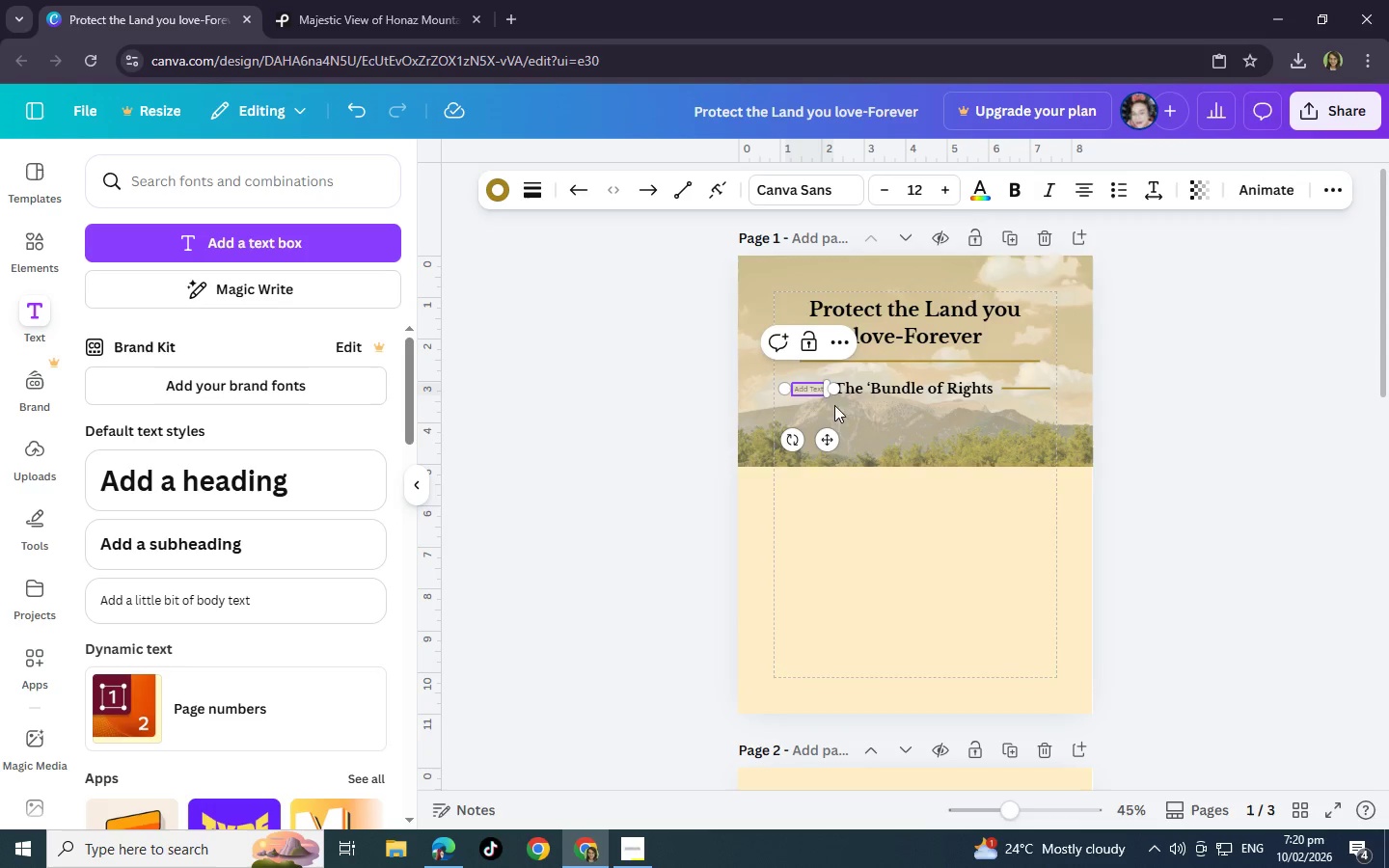 
left_click([868, 423])
 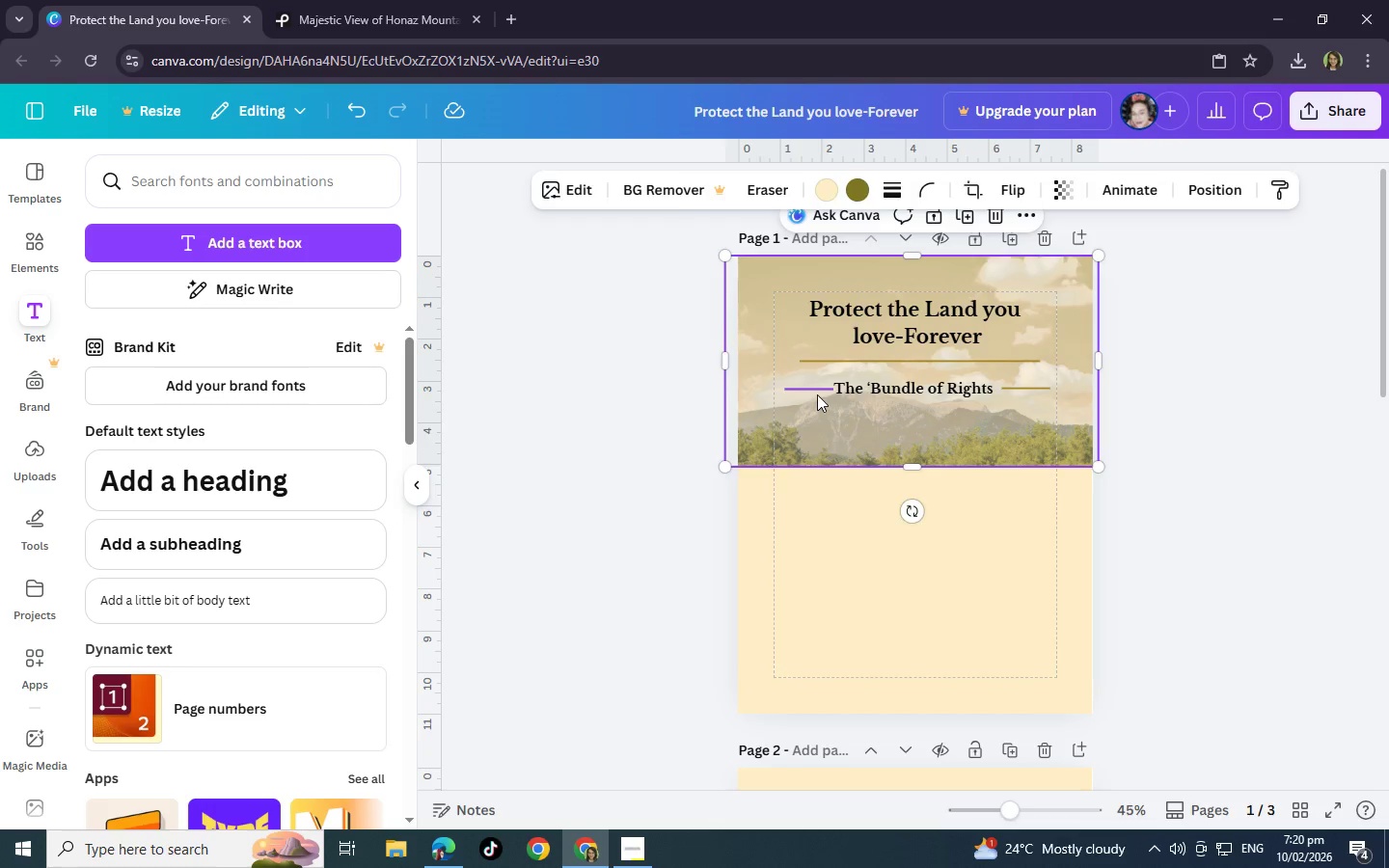 
left_click([817, 394])
 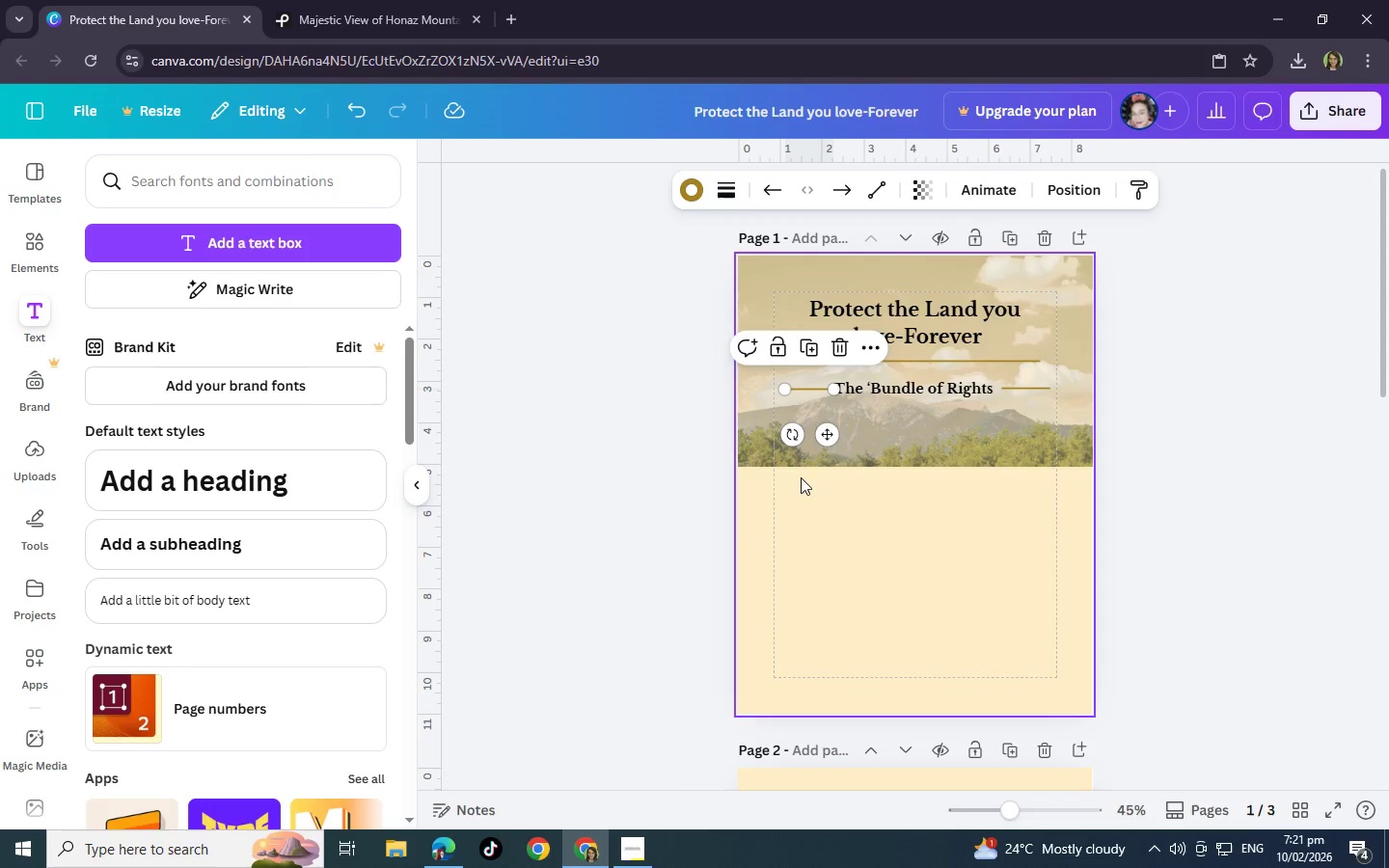 
hold_key(key=ControlLeft, duration=1.5)
left_click_drag(start_coordinate=[838, 388], to_coordinate=[830, 388])
 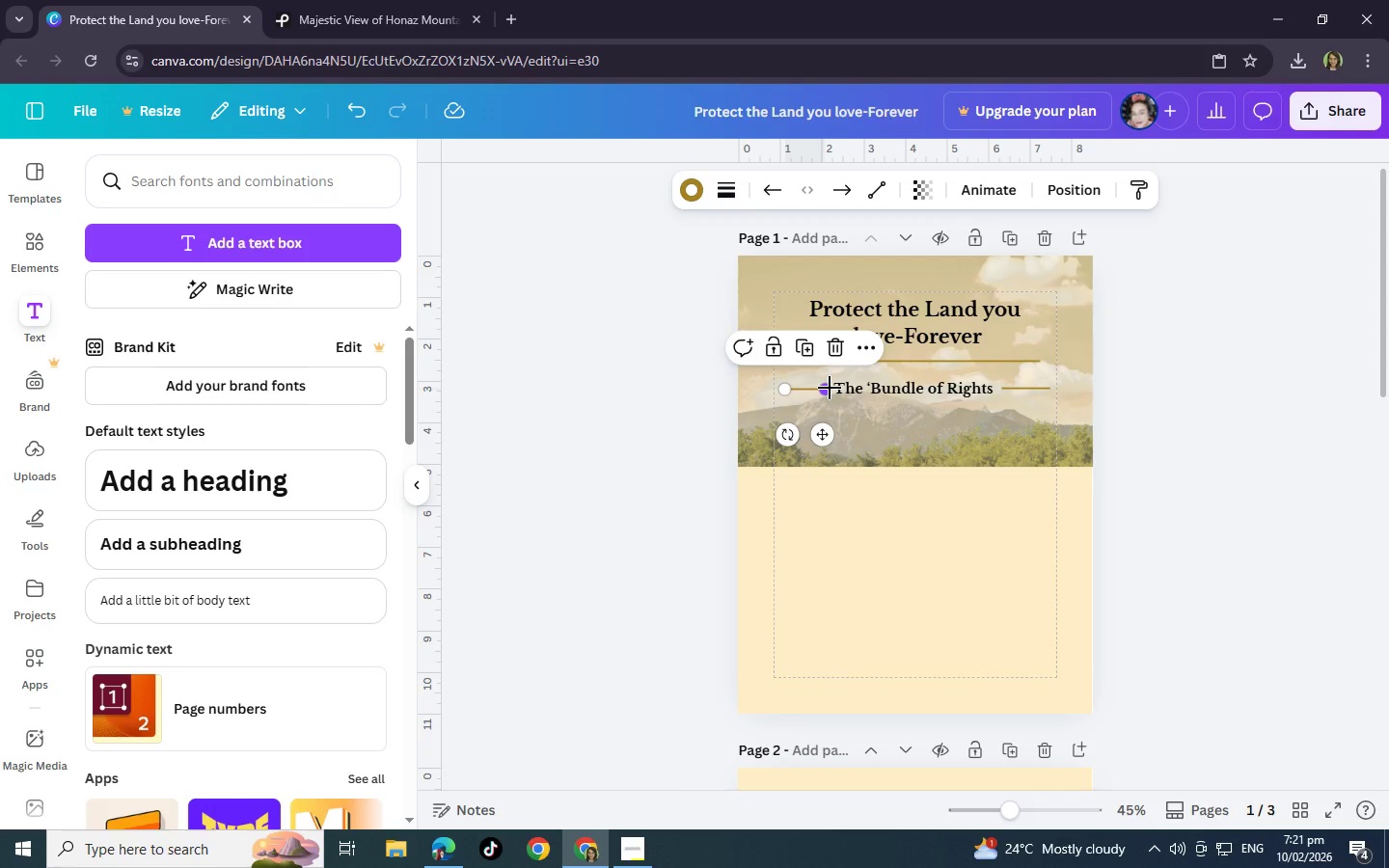 
hold_key(key=ControlLeft, duration=1.5)
 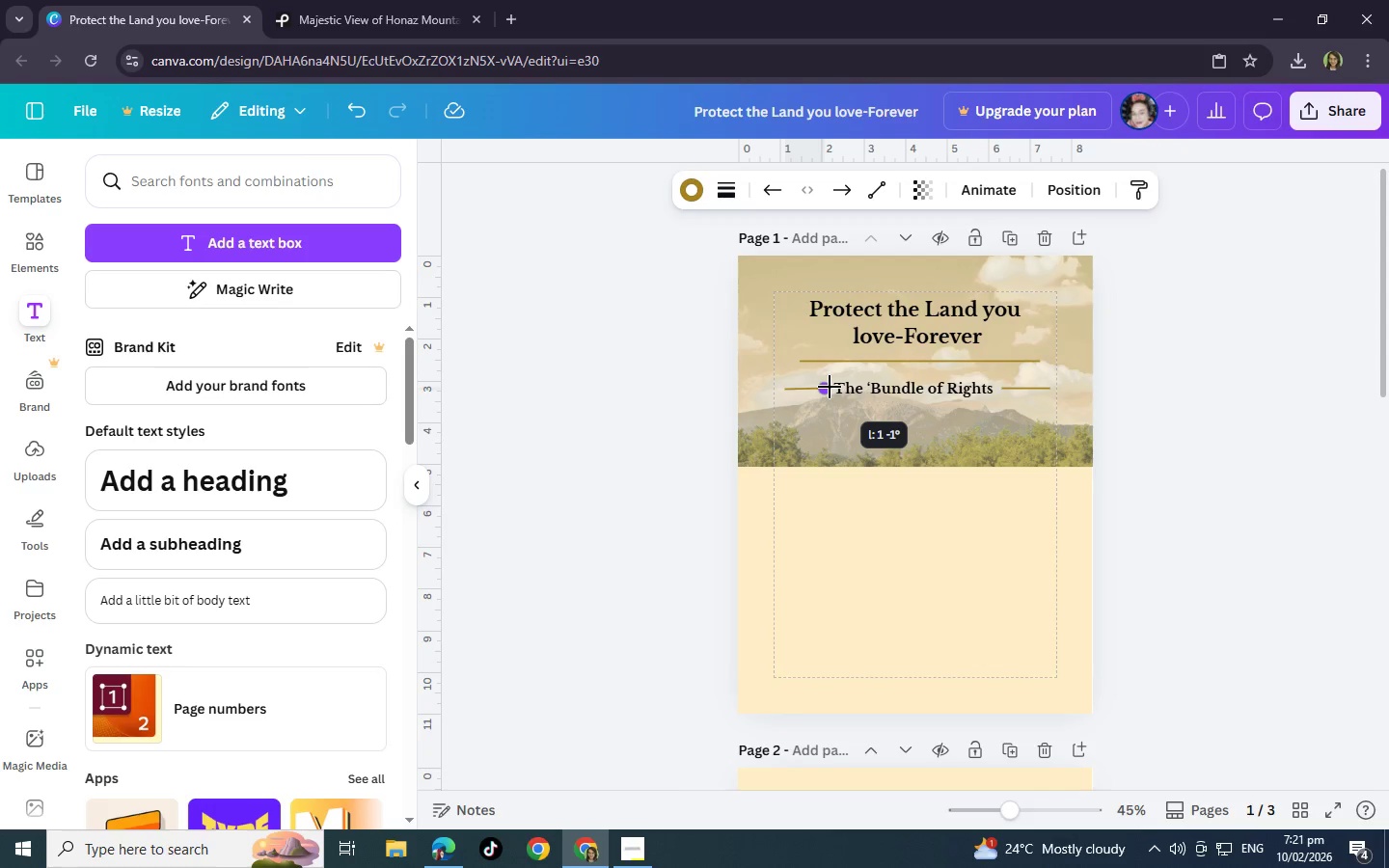 
hold_key(key=ControlLeft, duration=1.5)
 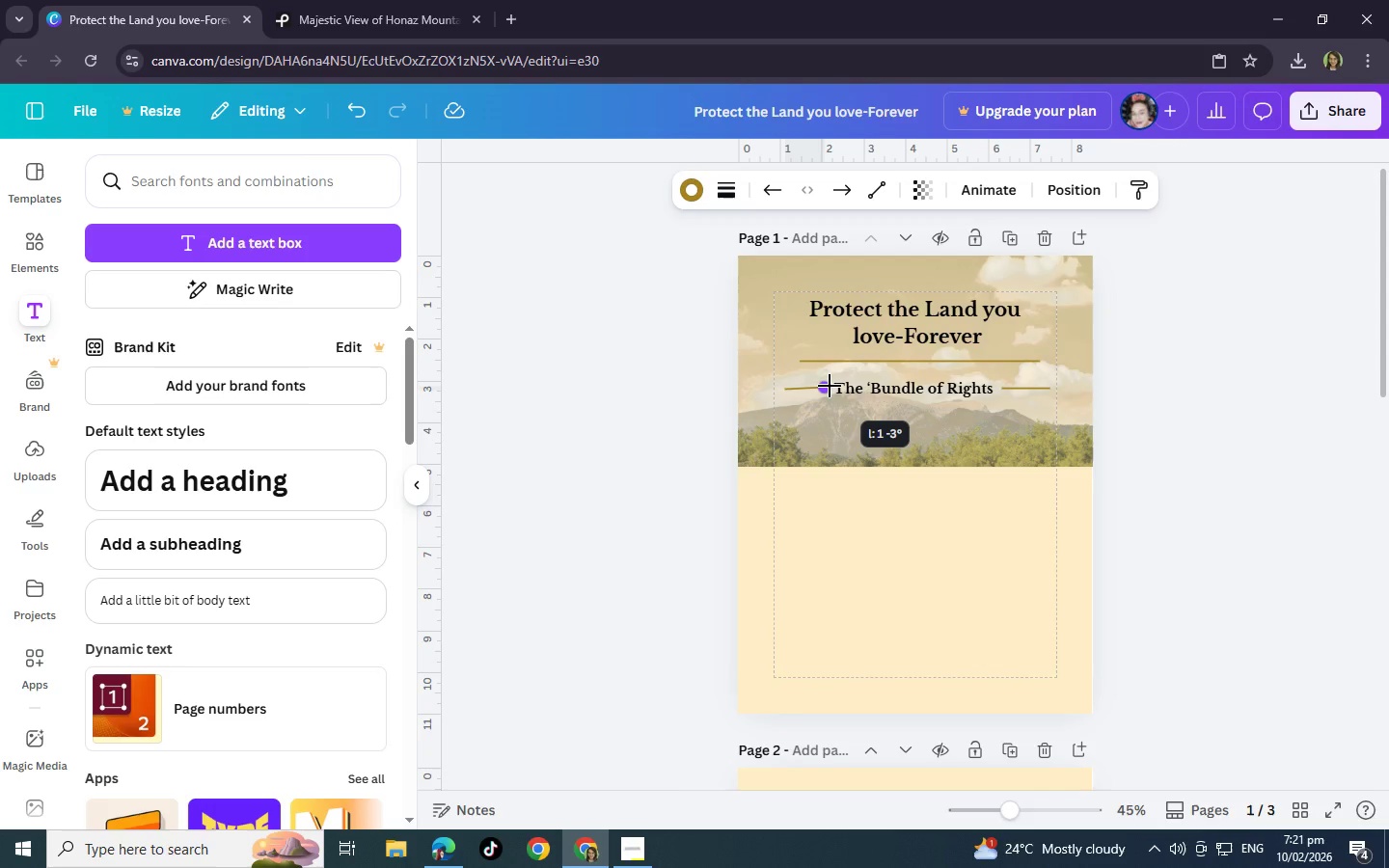 
hold_key(key=ControlLeft, duration=1.52)
 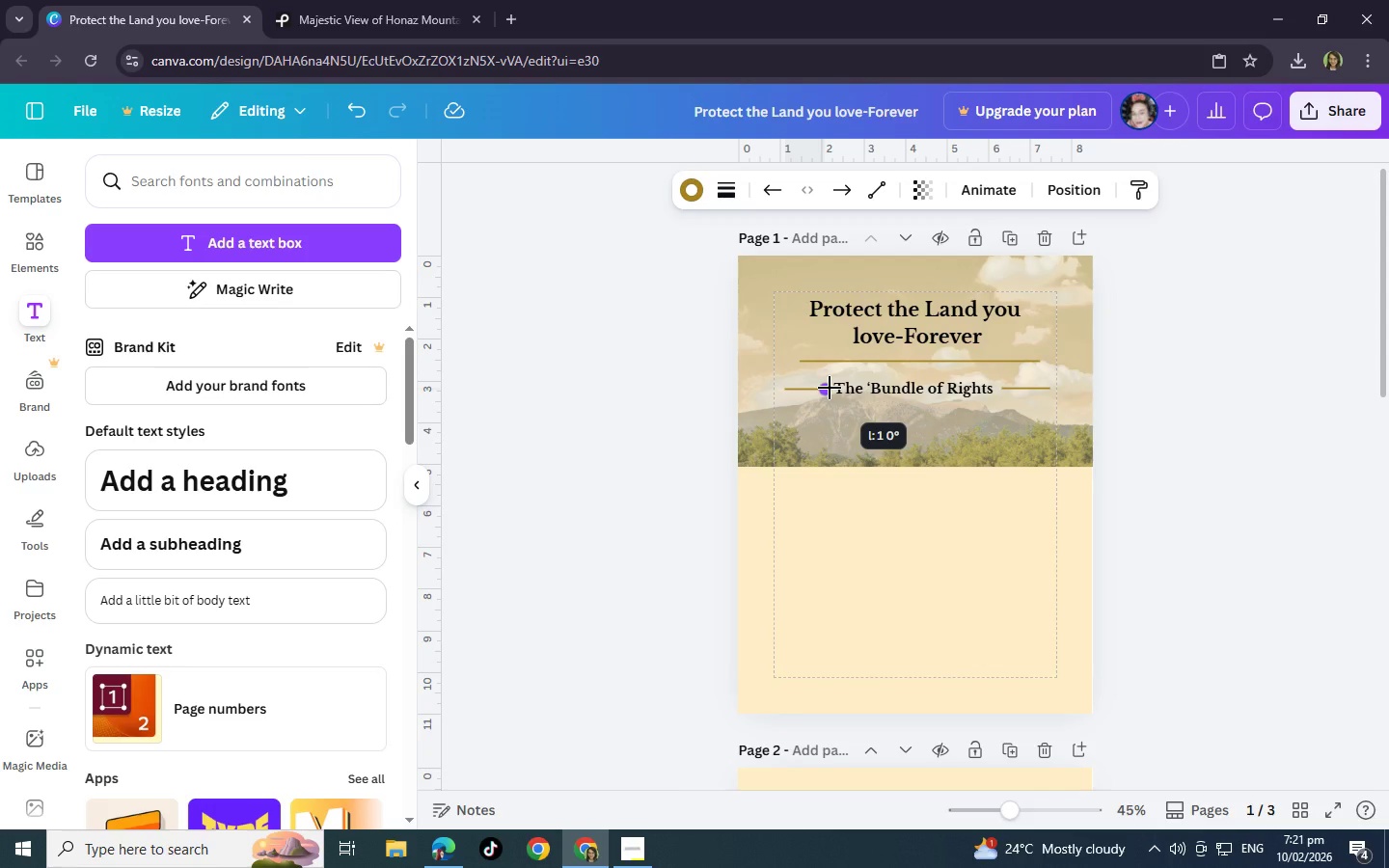 
hold_key(key=ControlLeft, duration=0.86)
 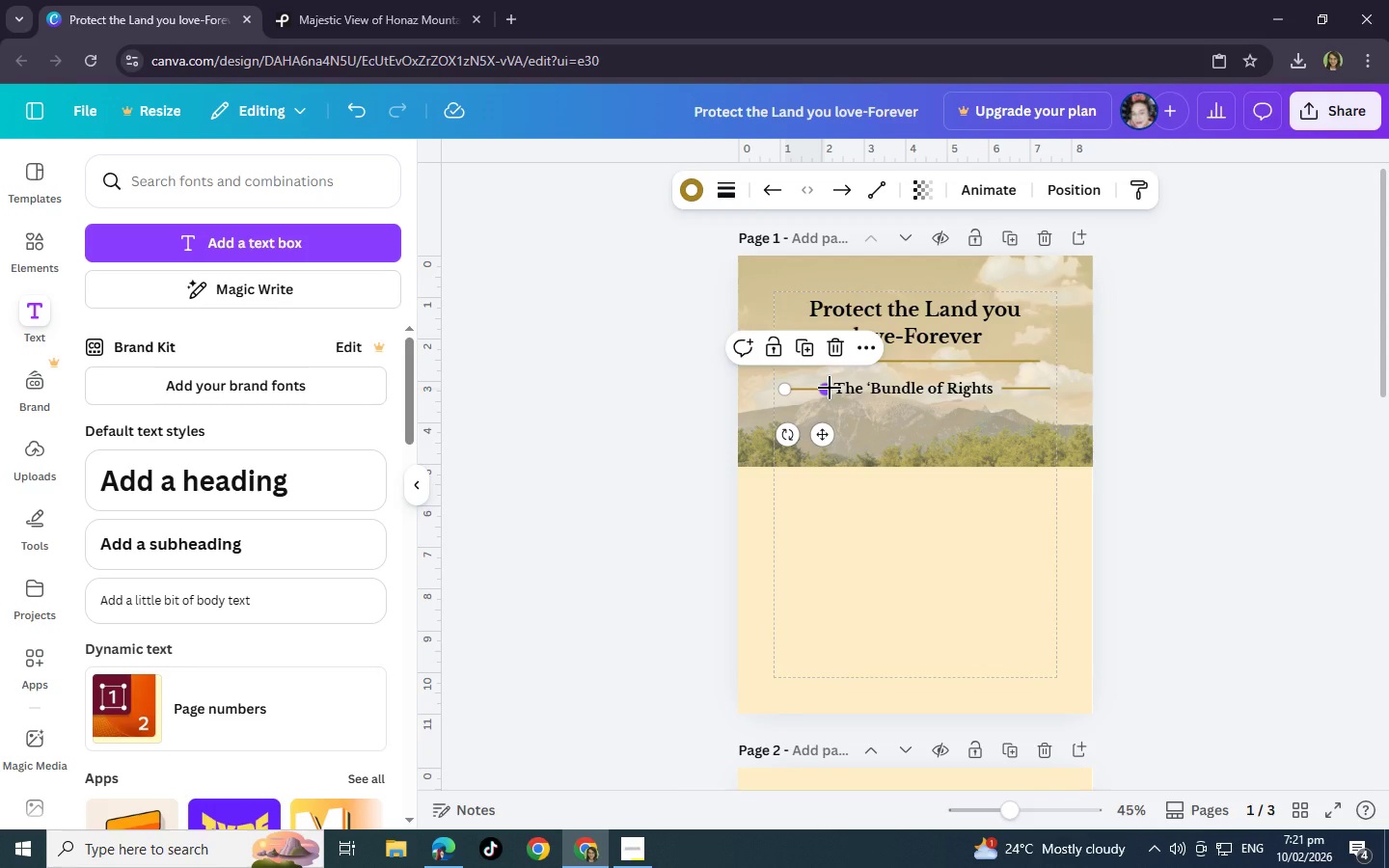 
key(NumpadEnter)
 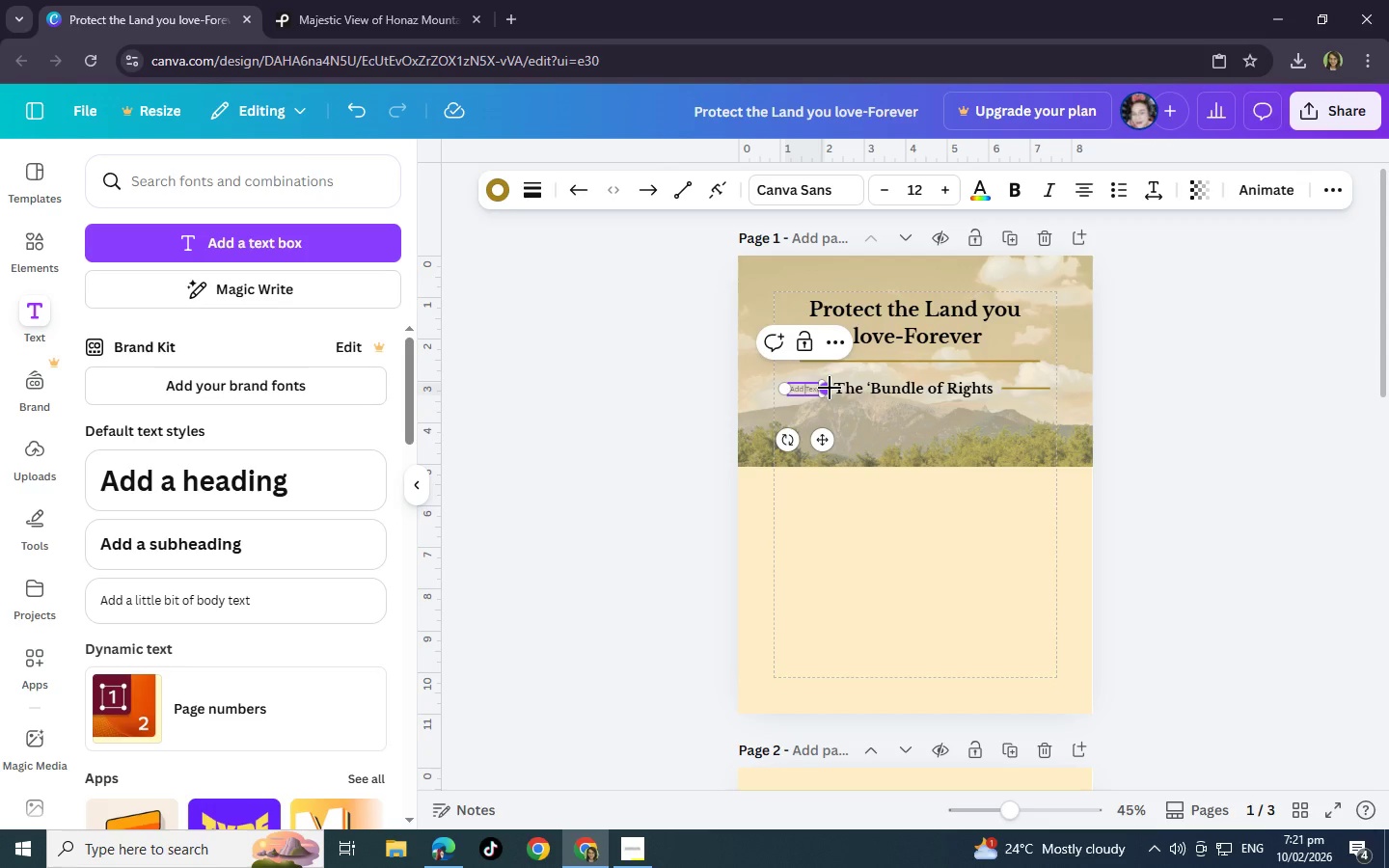 
wait(5.84)
 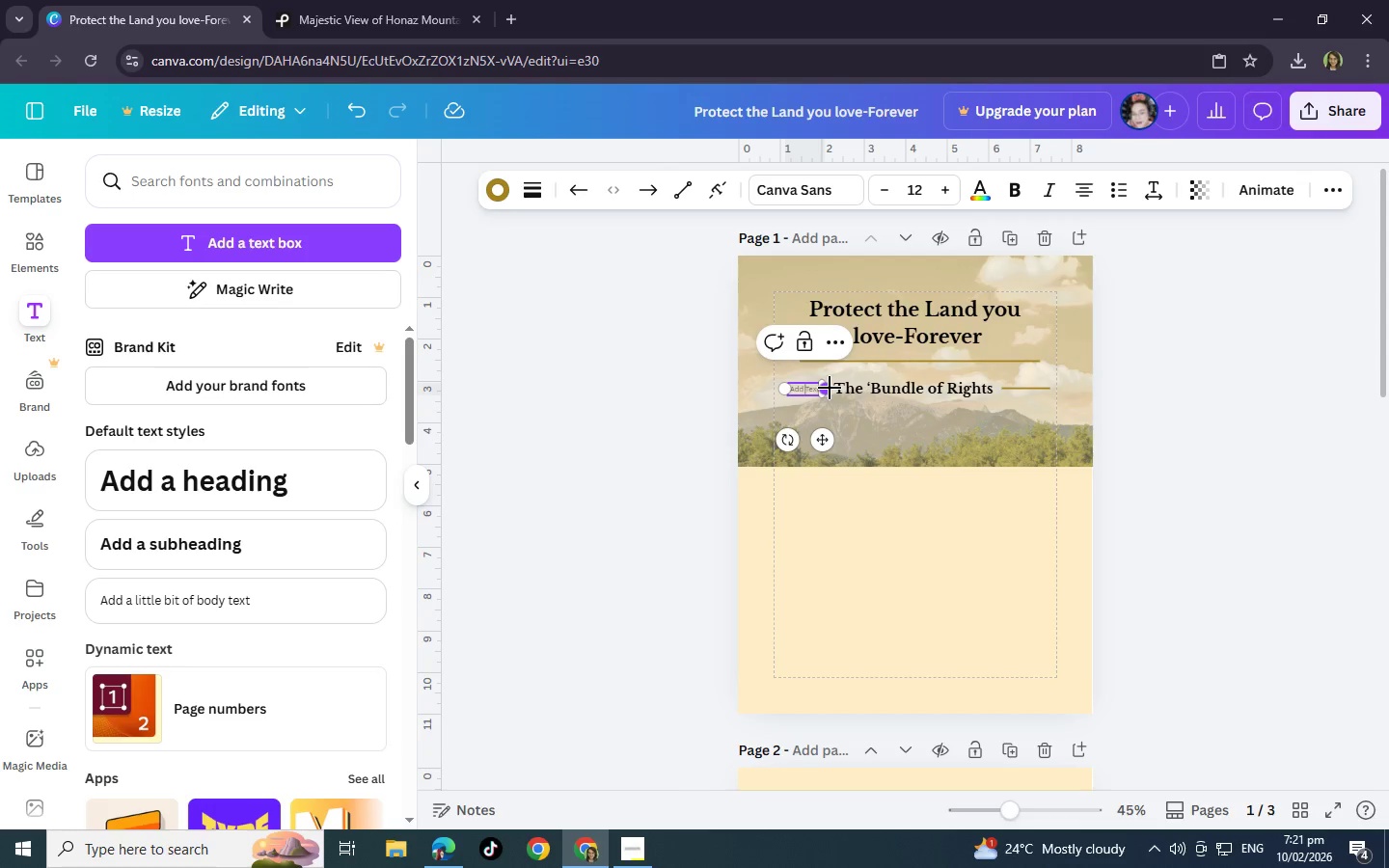 
left_click([938, 425])
 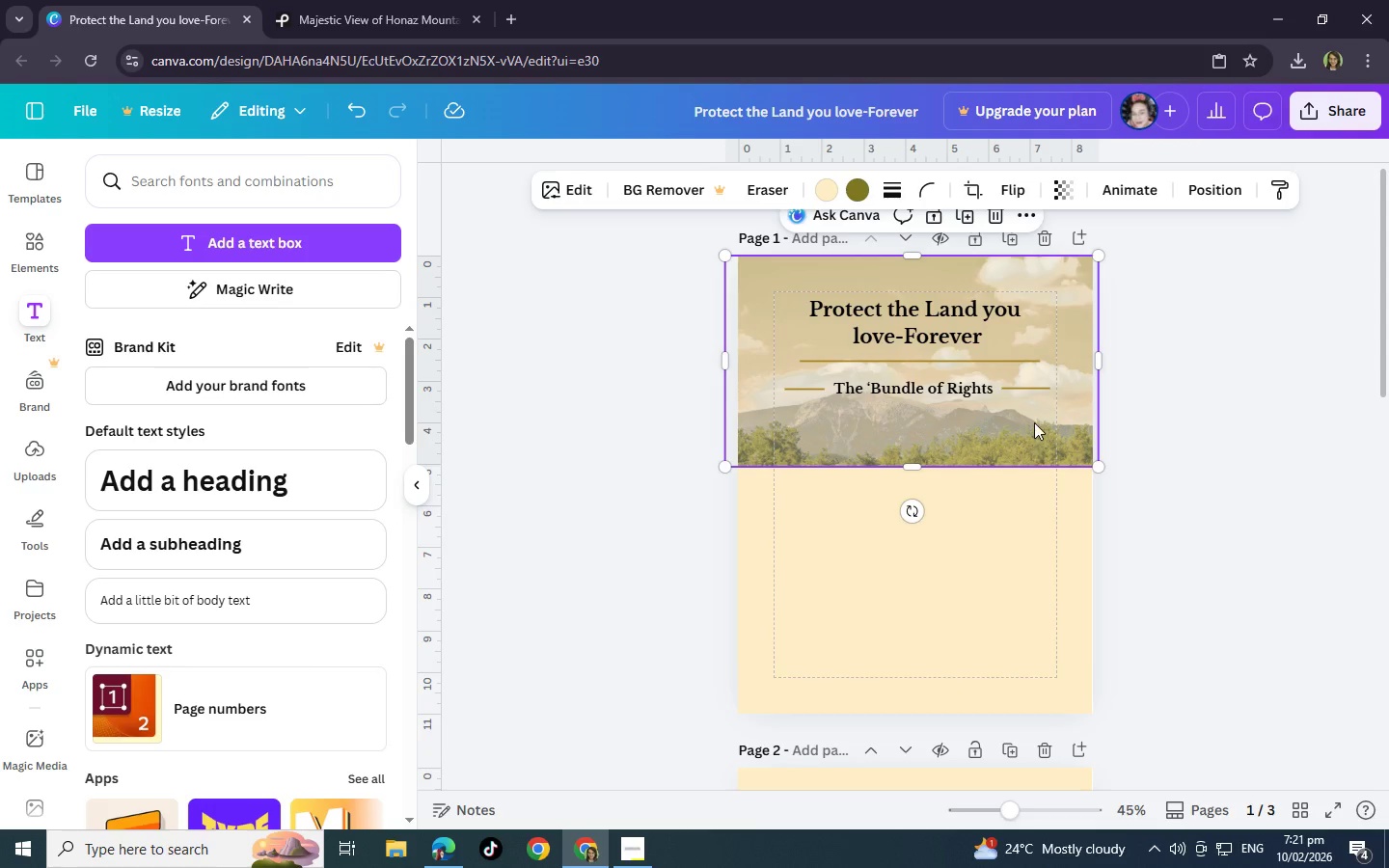 
left_click([1016, 389])
 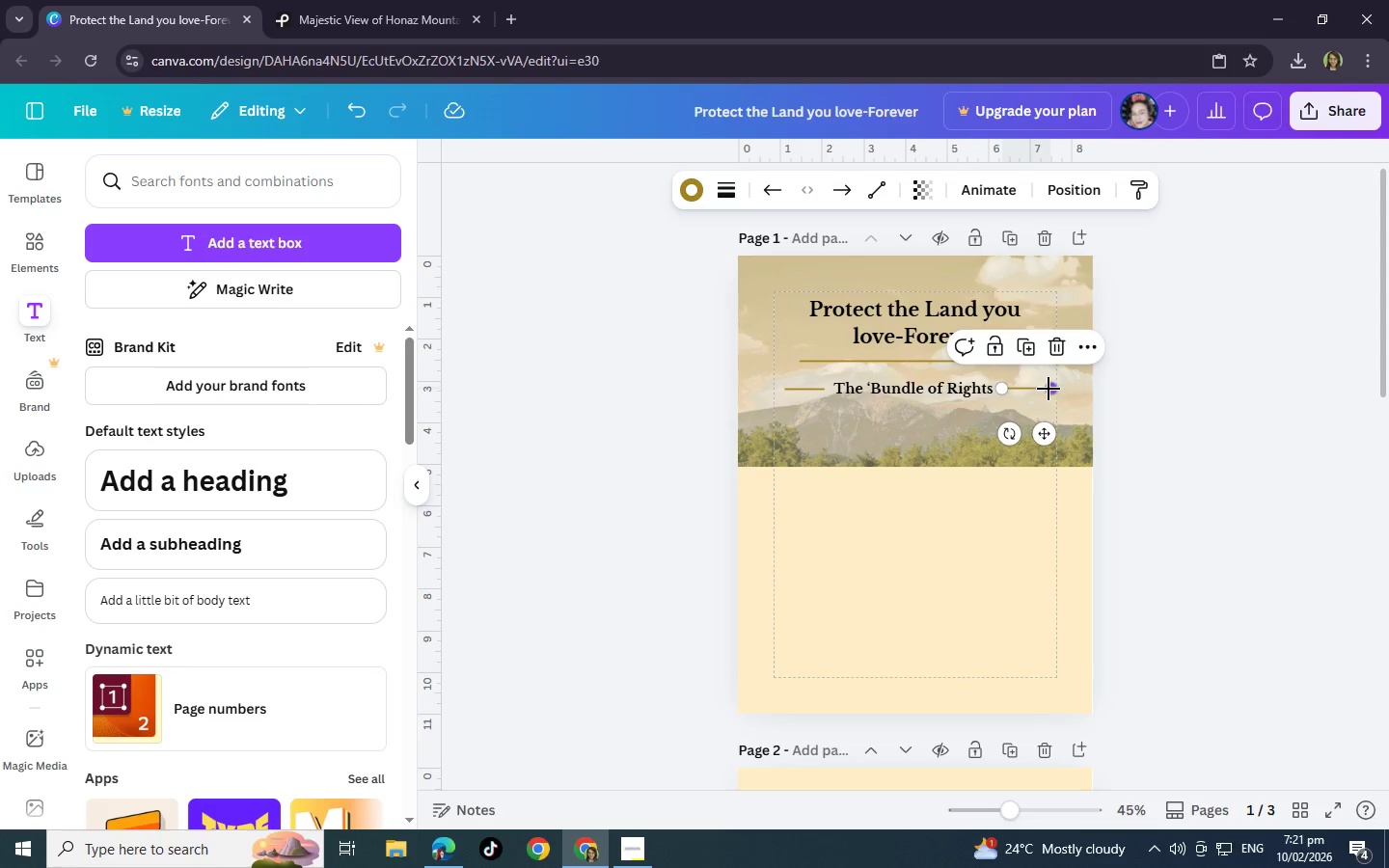 
left_click_drag(start_coordinate=[1049, 389], to_coordinate=[1043, 389])
 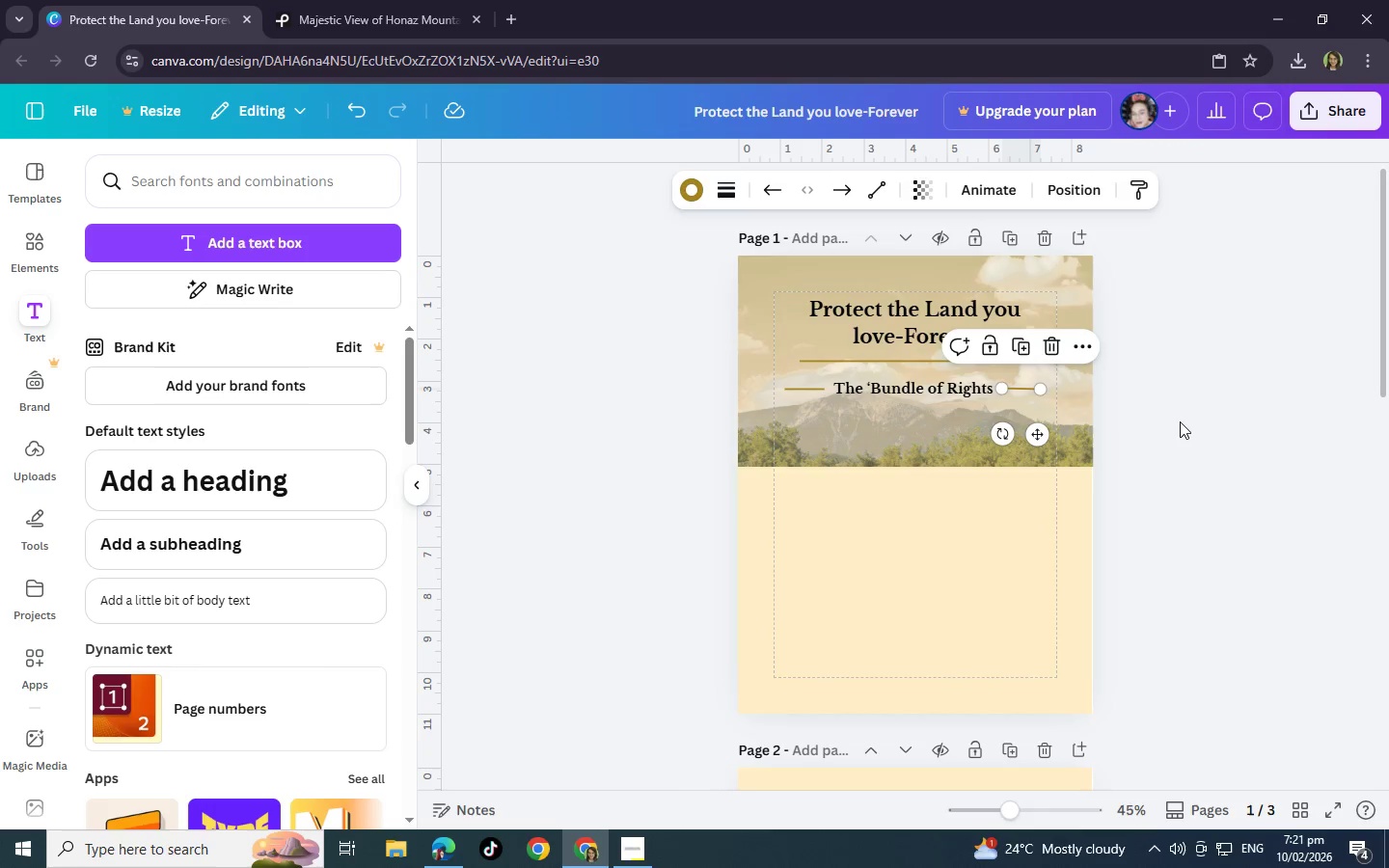 
left_click([1180, 421])
 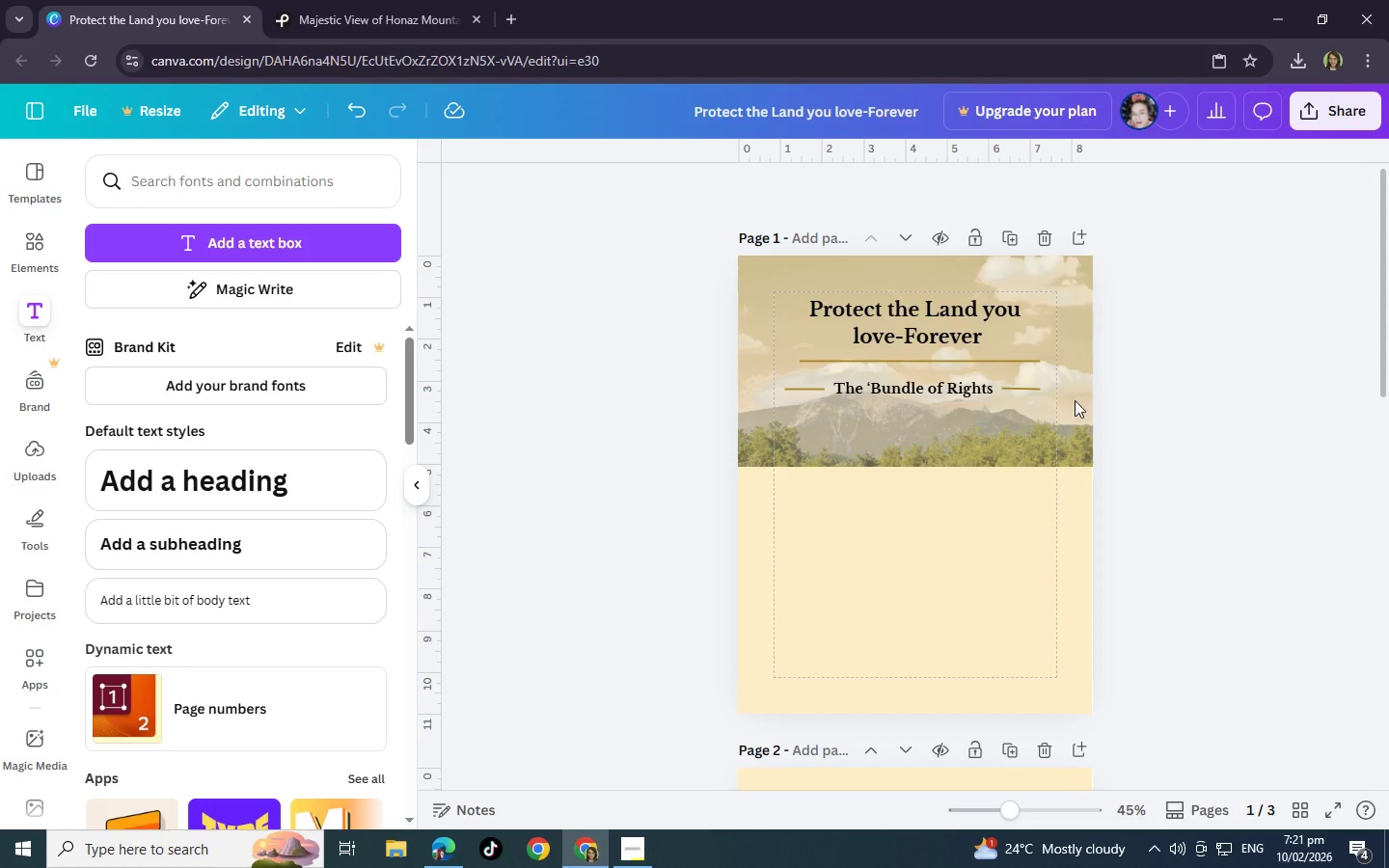 
left_click([1035, 389])
 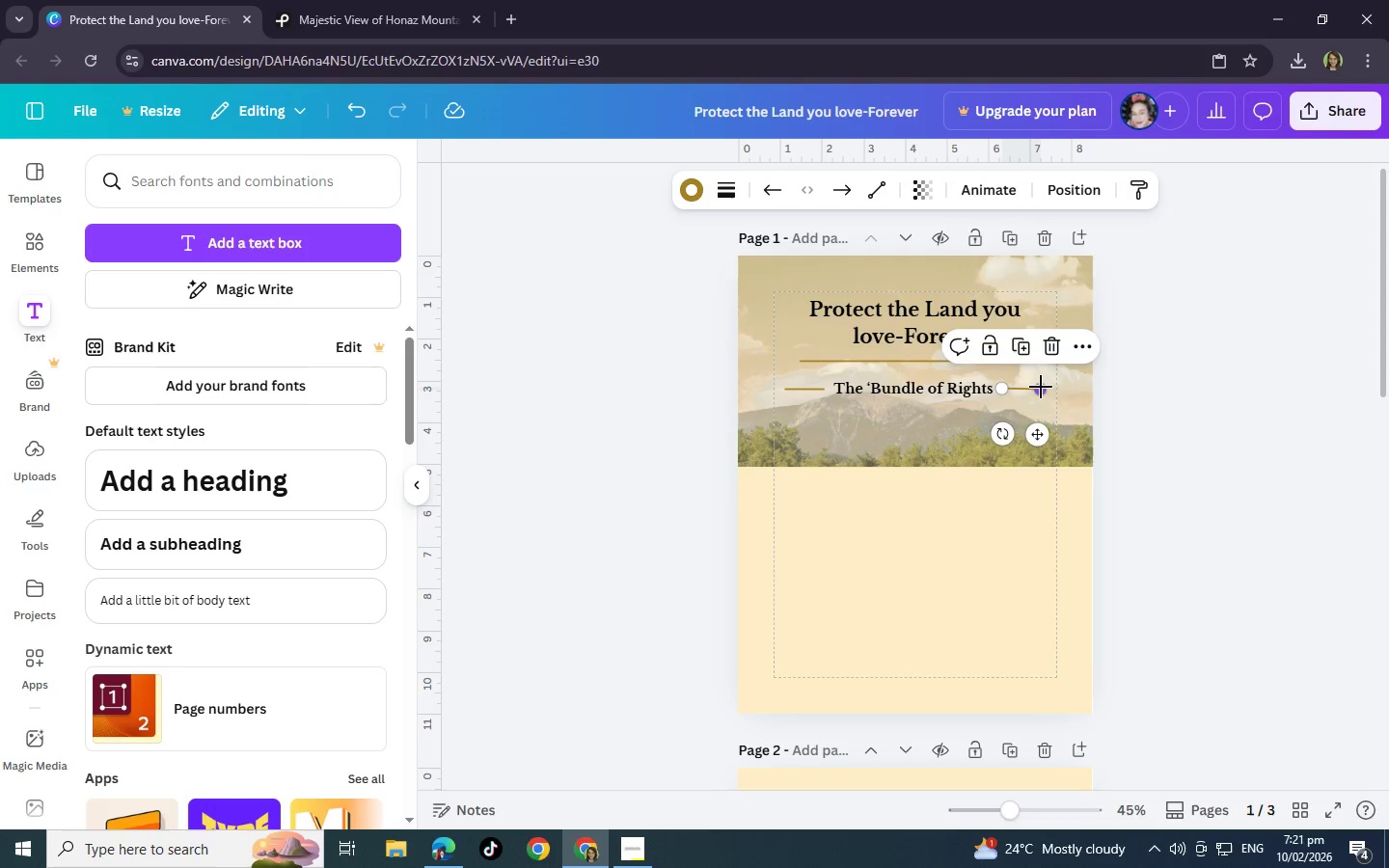 
left_click([1065, 398])
 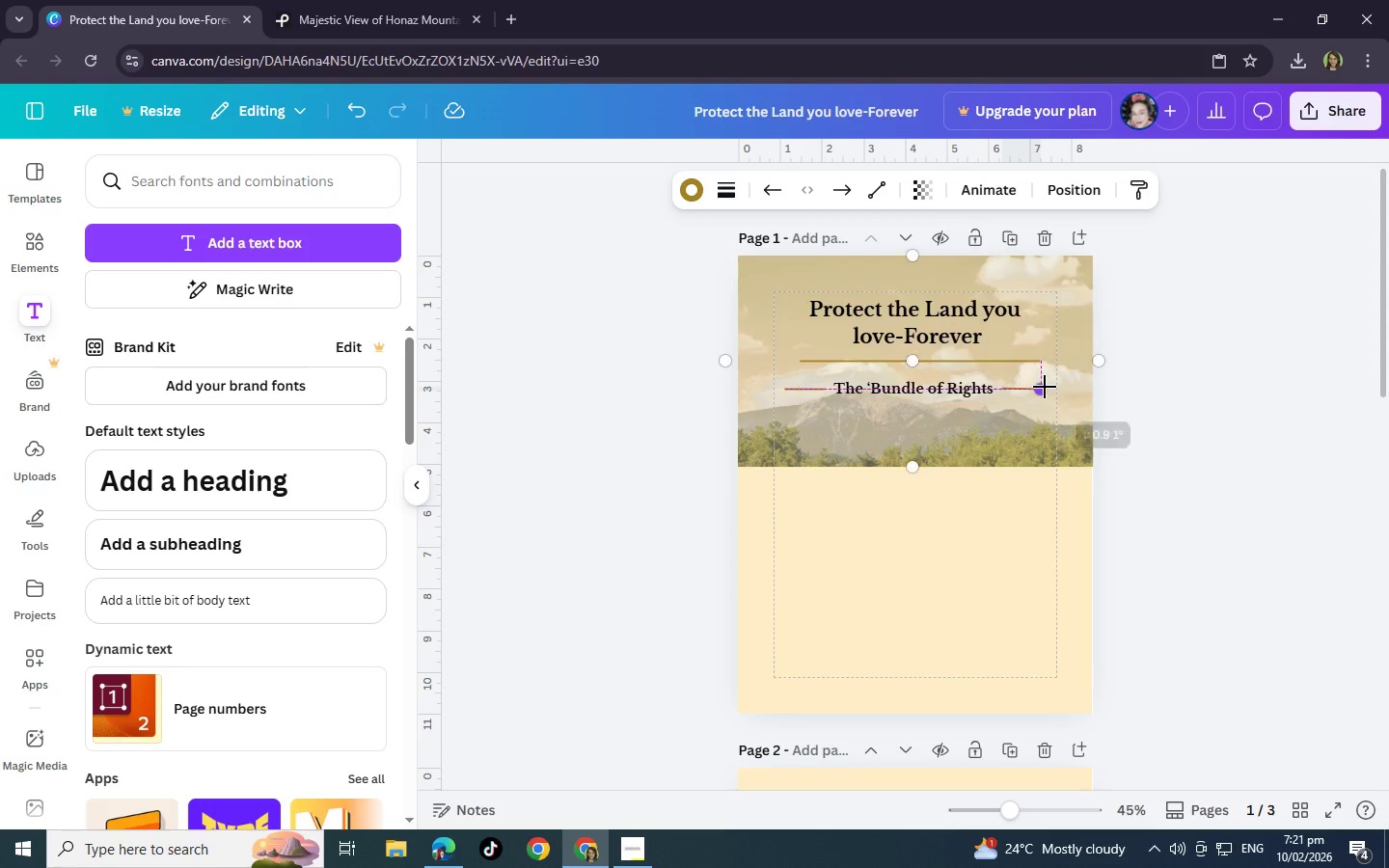 
left_click([1141, 396])
 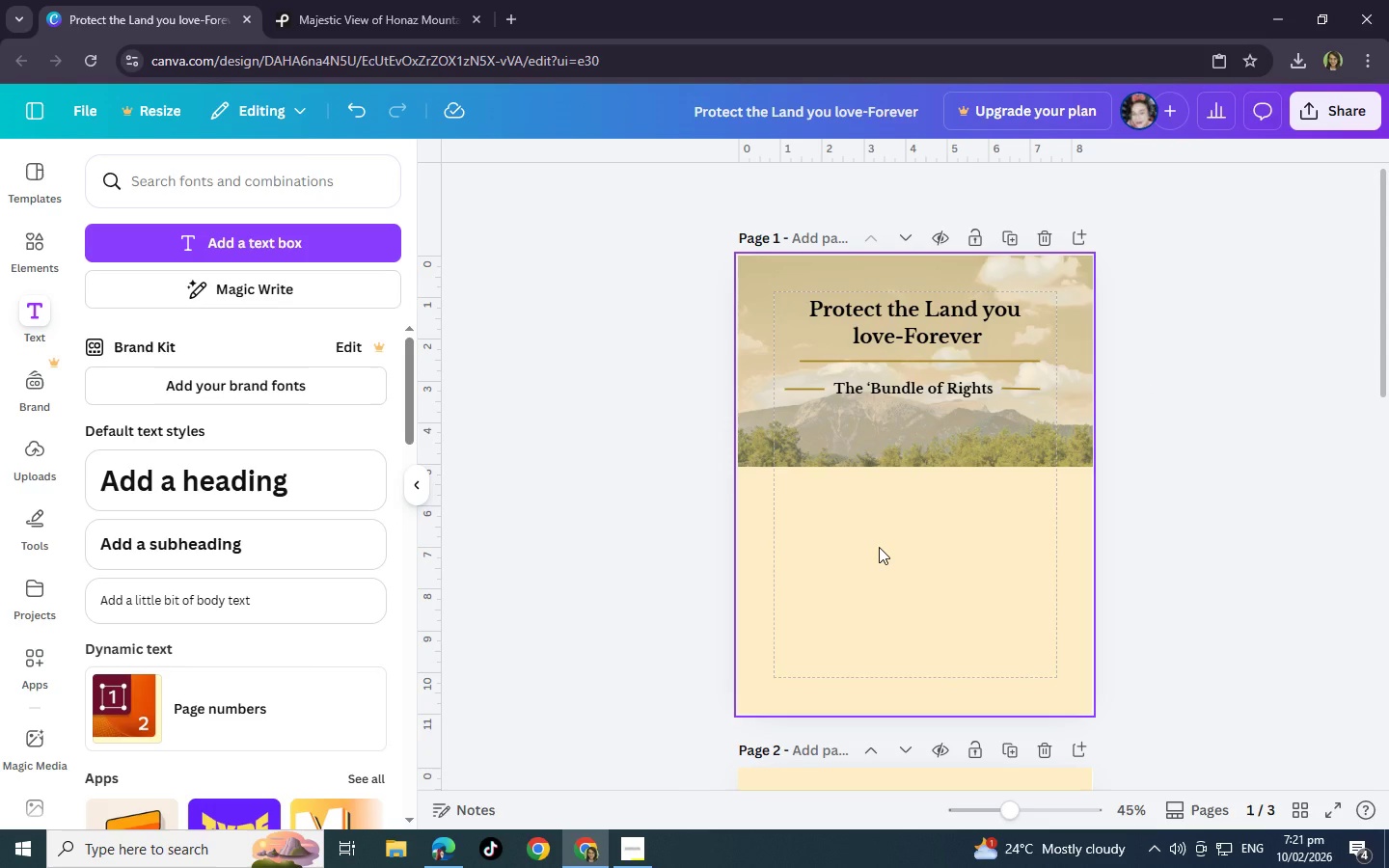 
wait(16.42)
 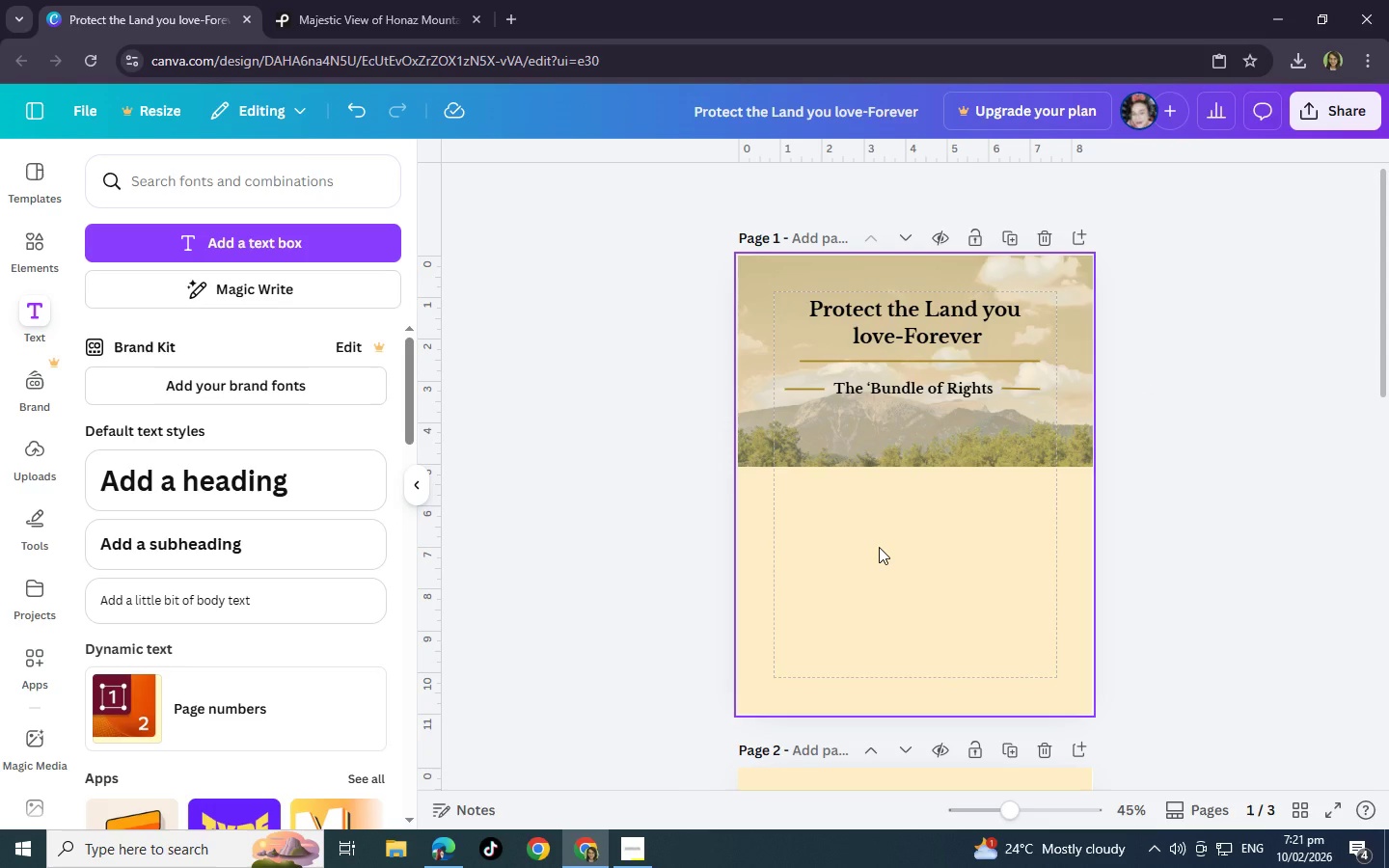 
left_click([47, 245])
 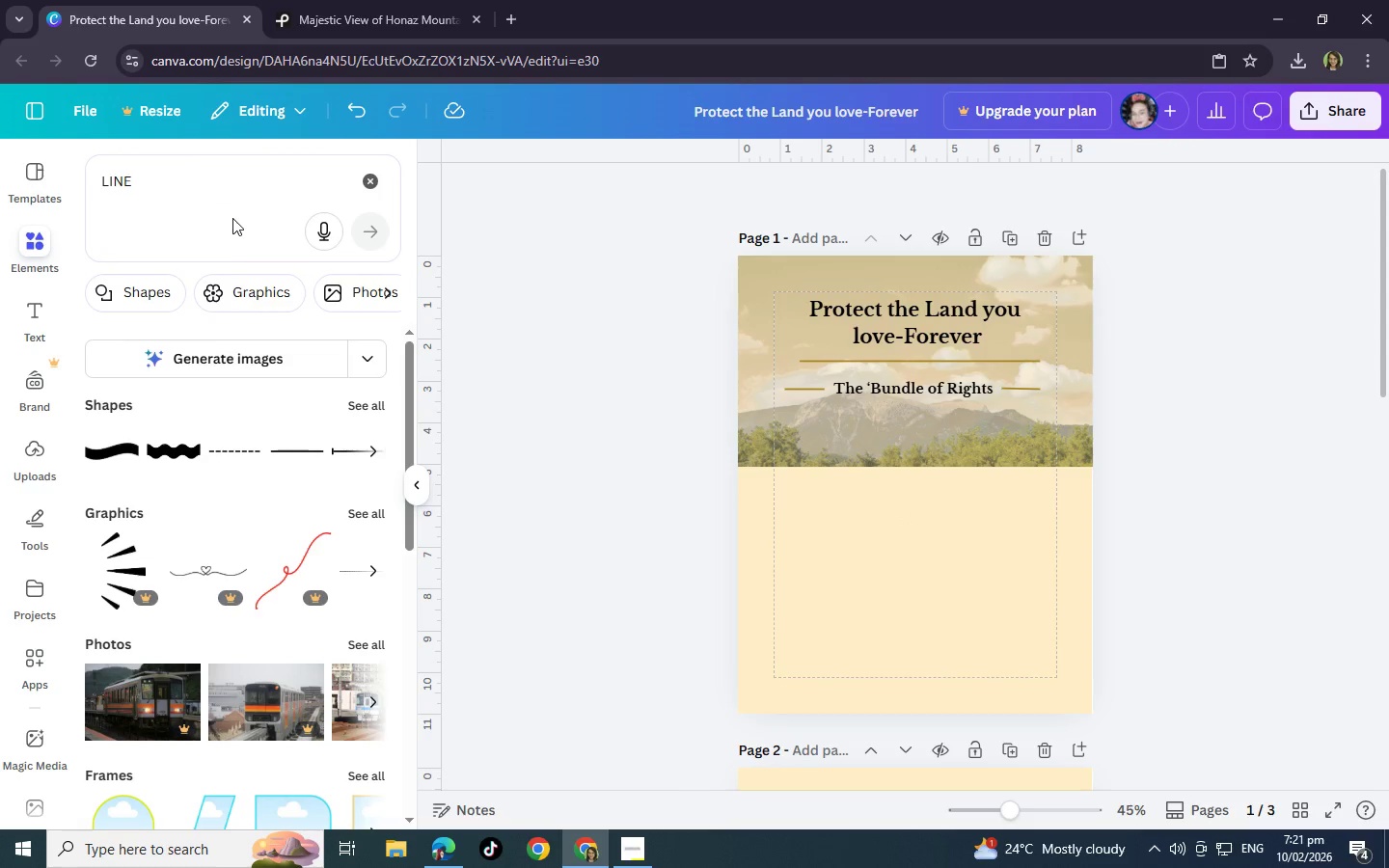 
left_click([208, 193])
 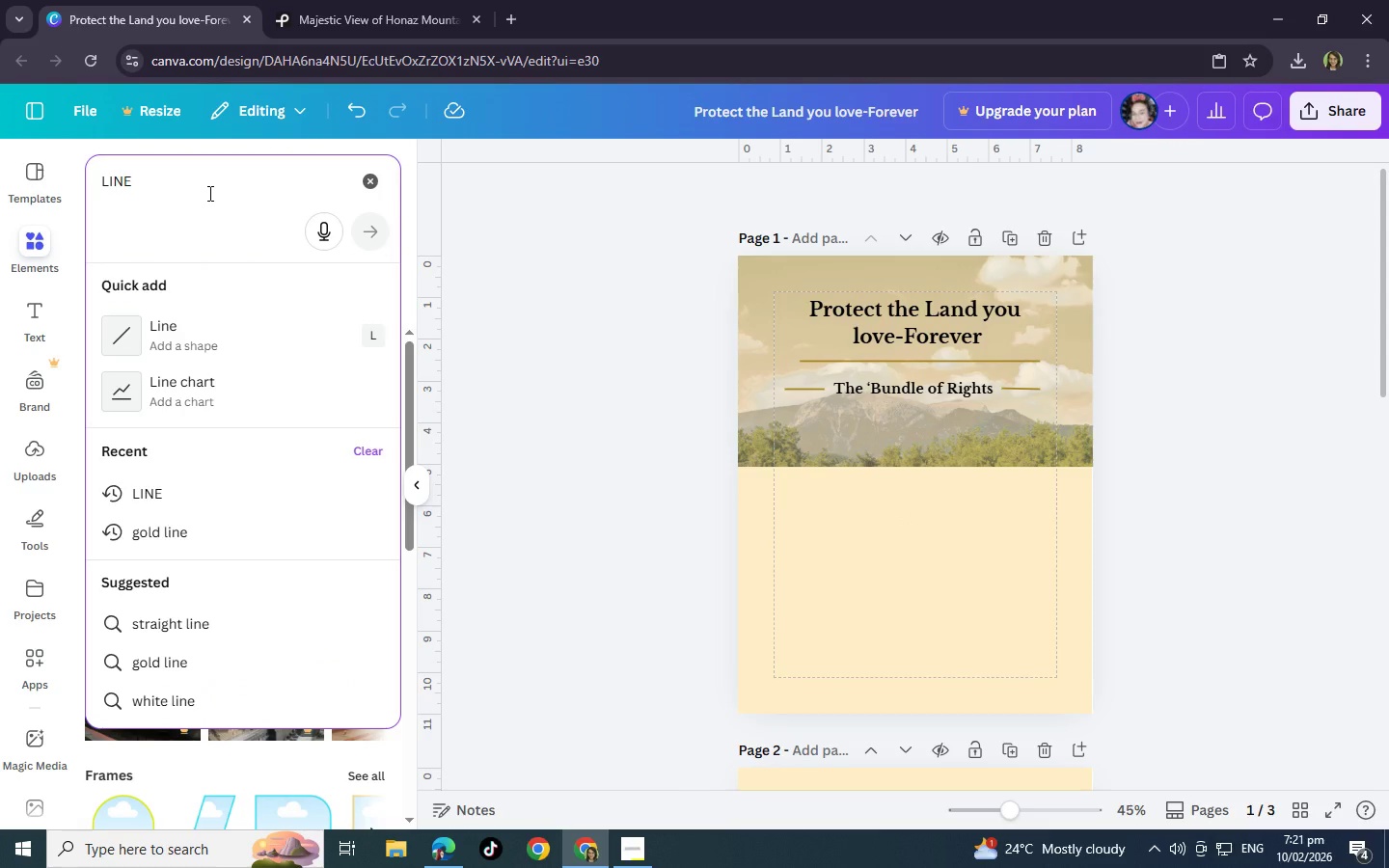 
key(Backspace)
key(Backspace)
key(Backspace)
key(Backspace)
type(circle)
 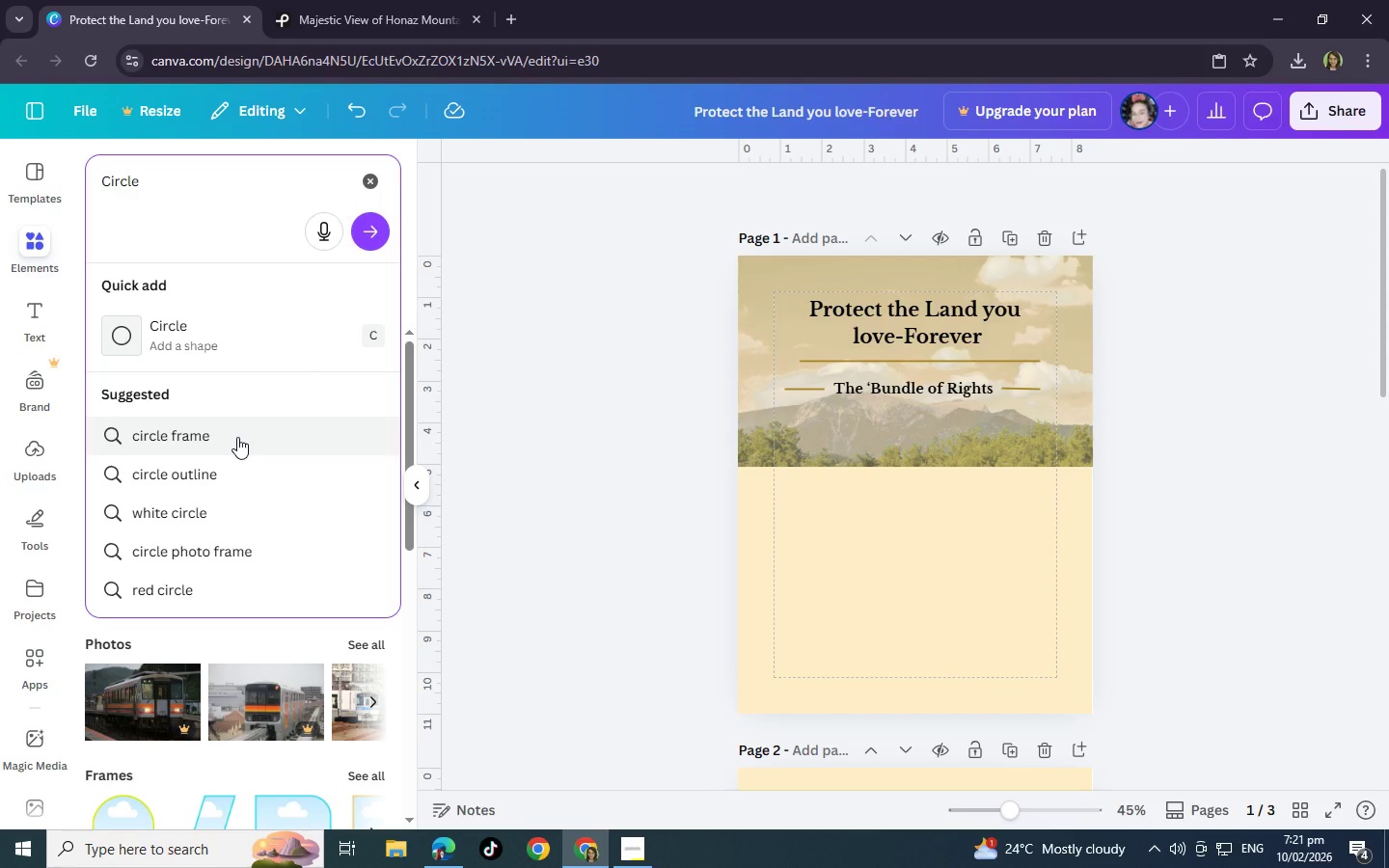 
wait(10.91)
 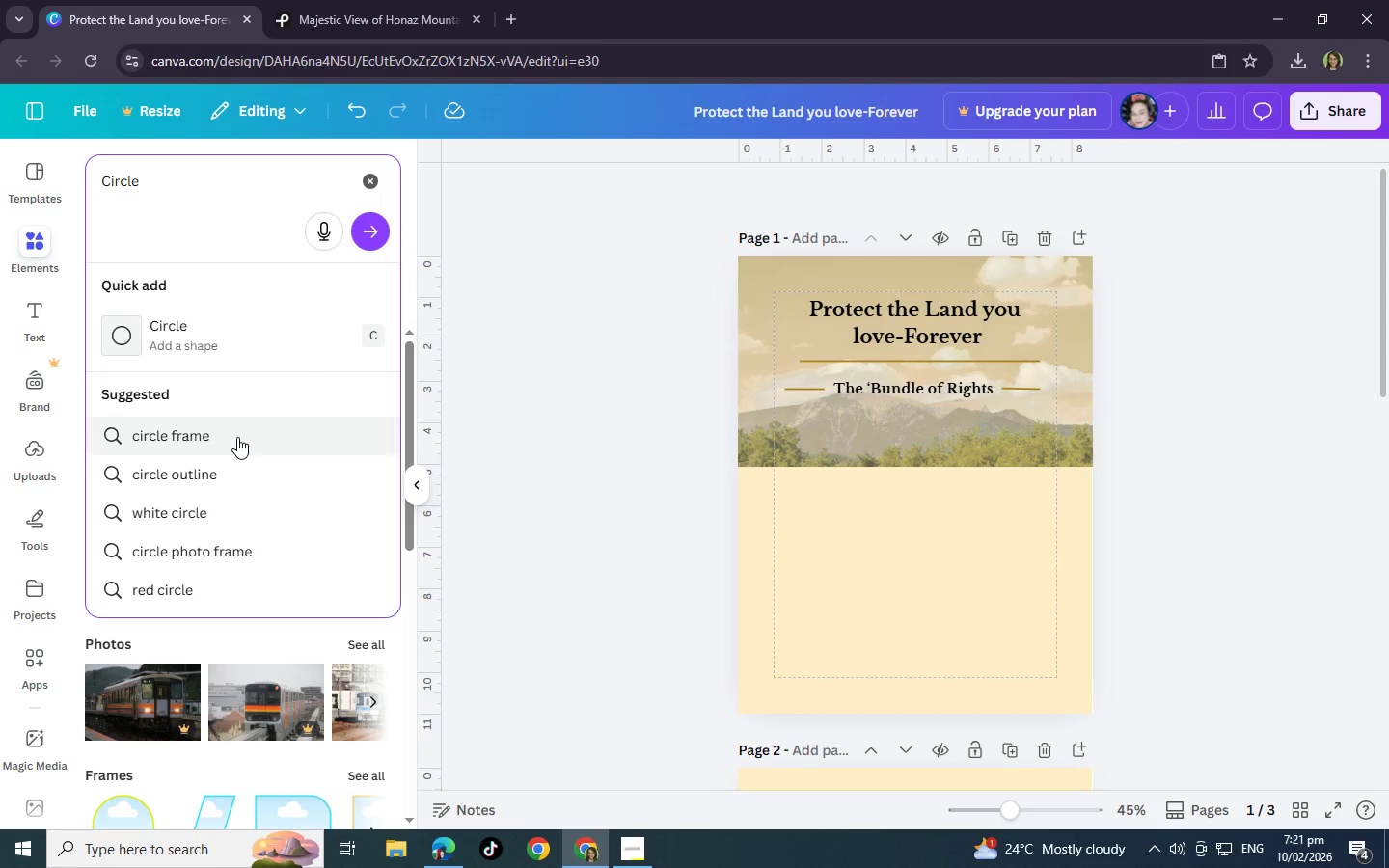 
left_click([252, 352])
 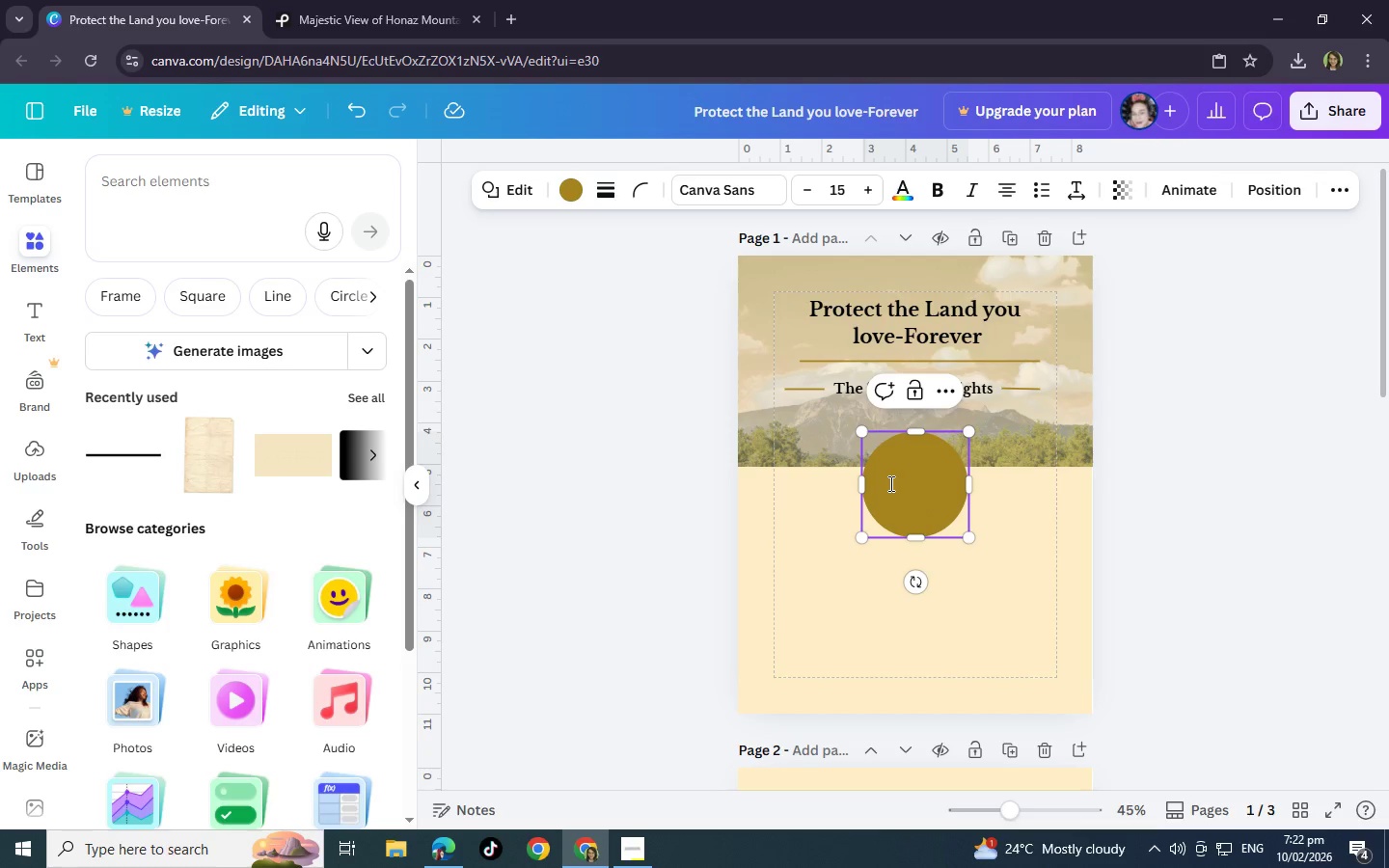 
wait(8.53)
 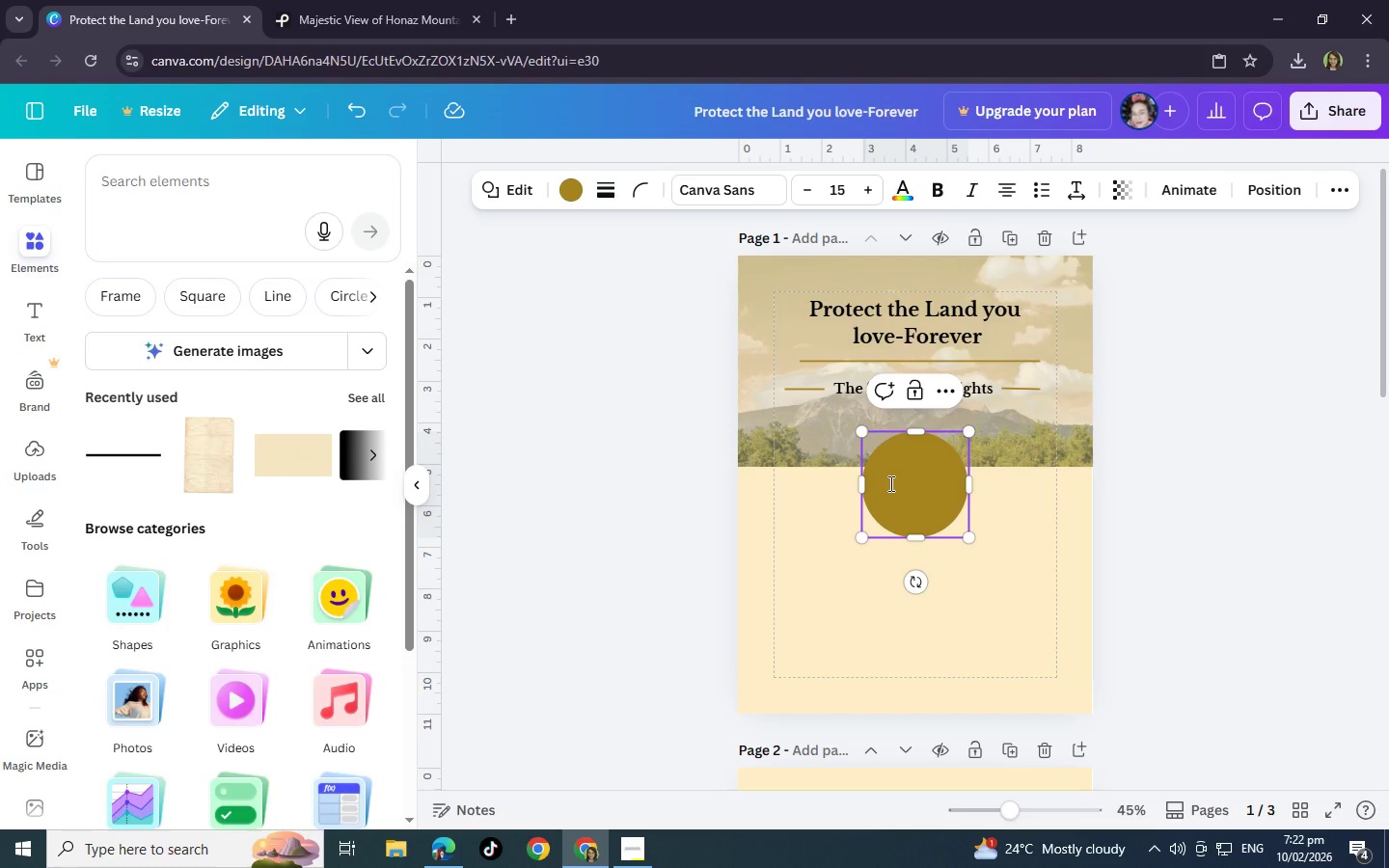 
left_click_drag(start_coordinate=[966, 536], to_coordinate=[1000, 571])
 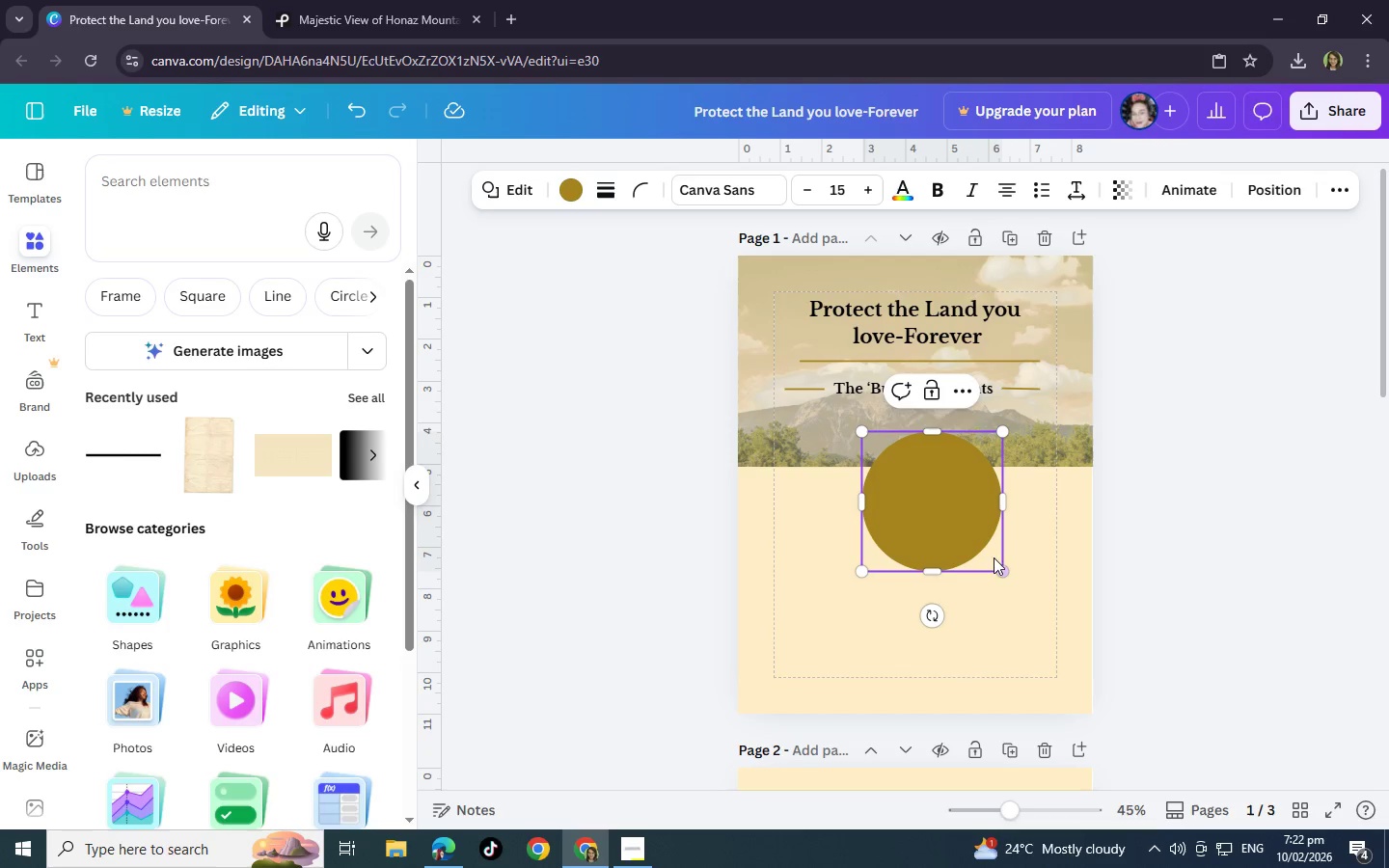 
left_click([1053, 556])
 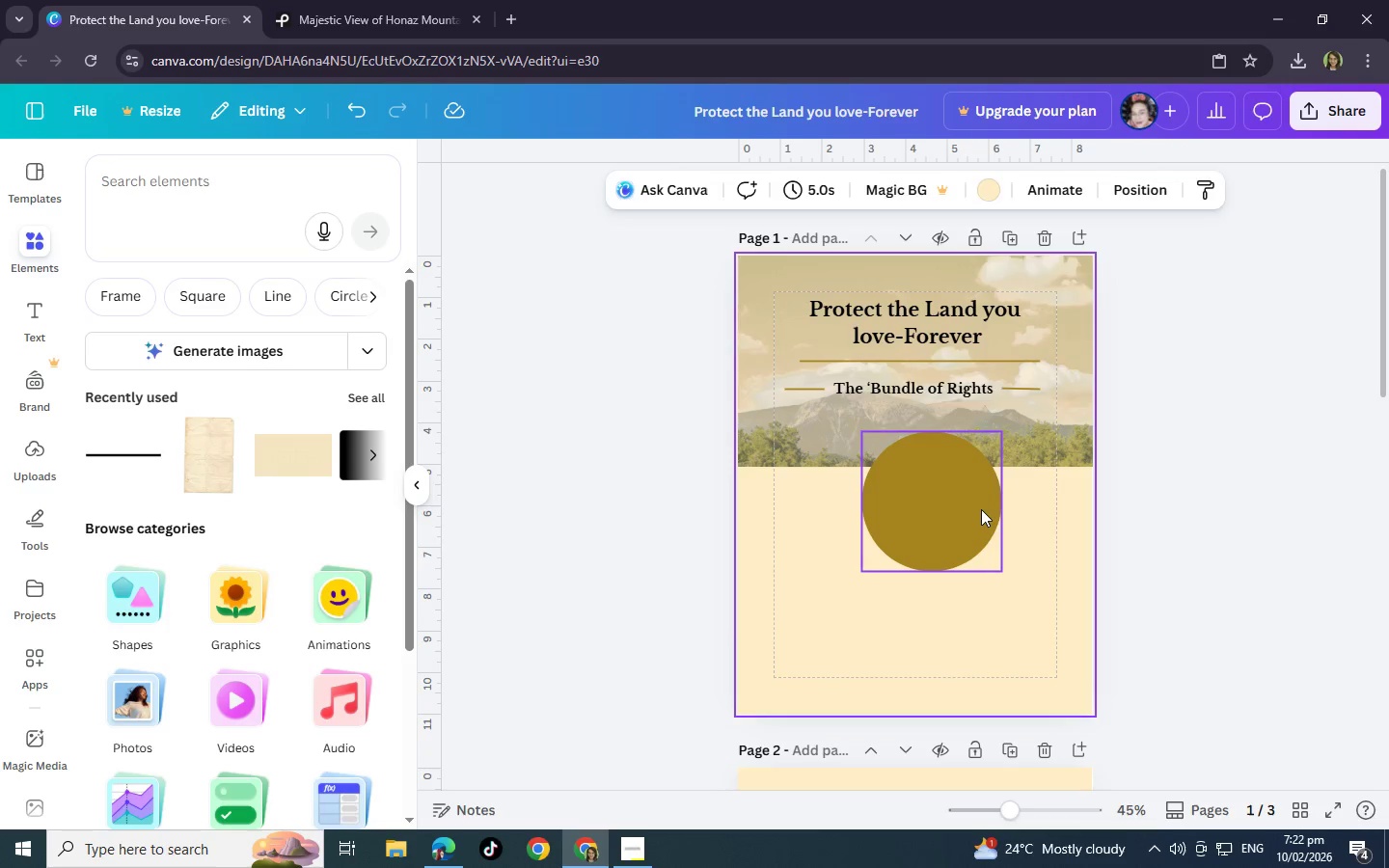 
left_click_drag(start_coordinate=[981, 509], to_coordinate=[975, 553])
 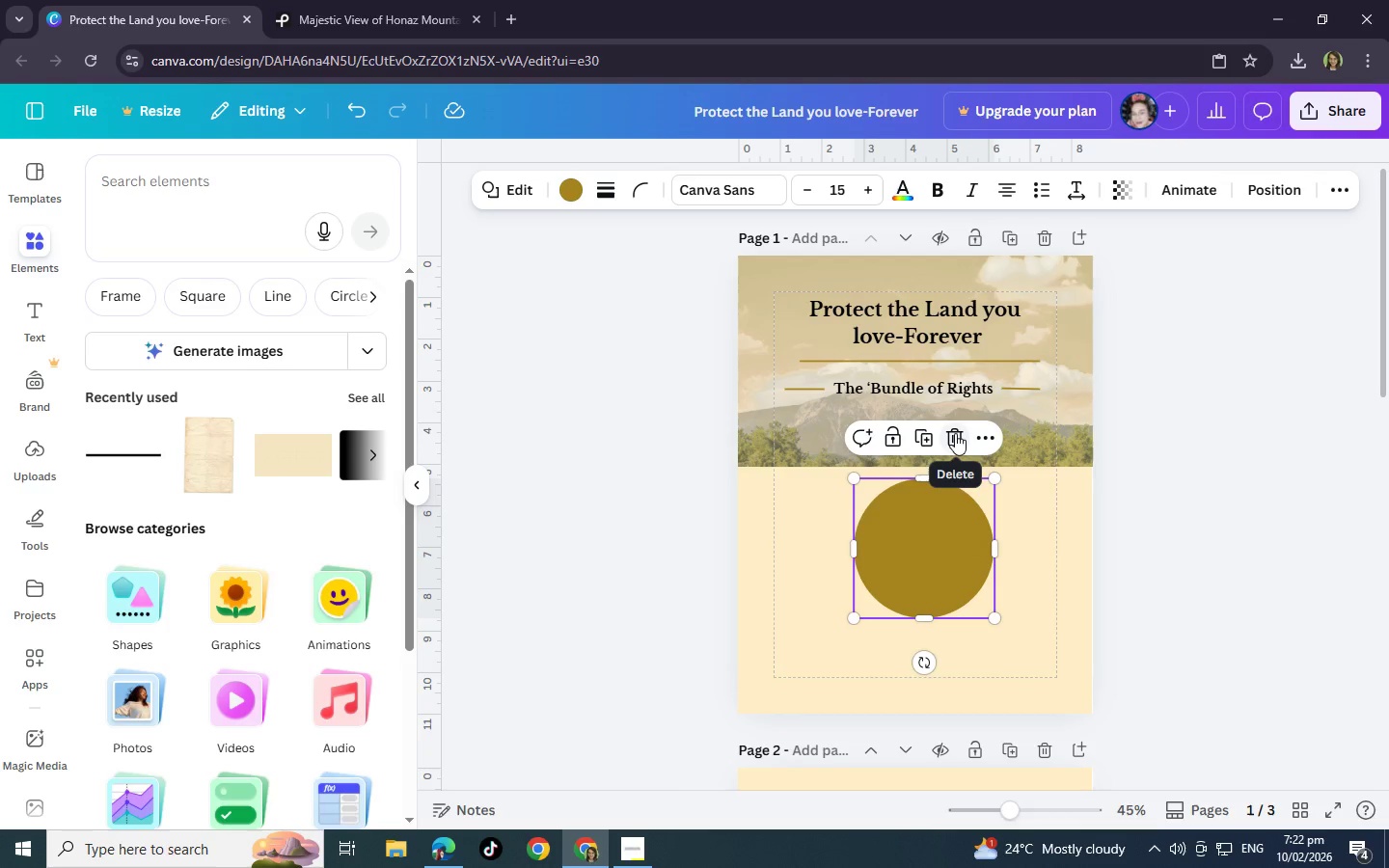 
wait(5.39)
 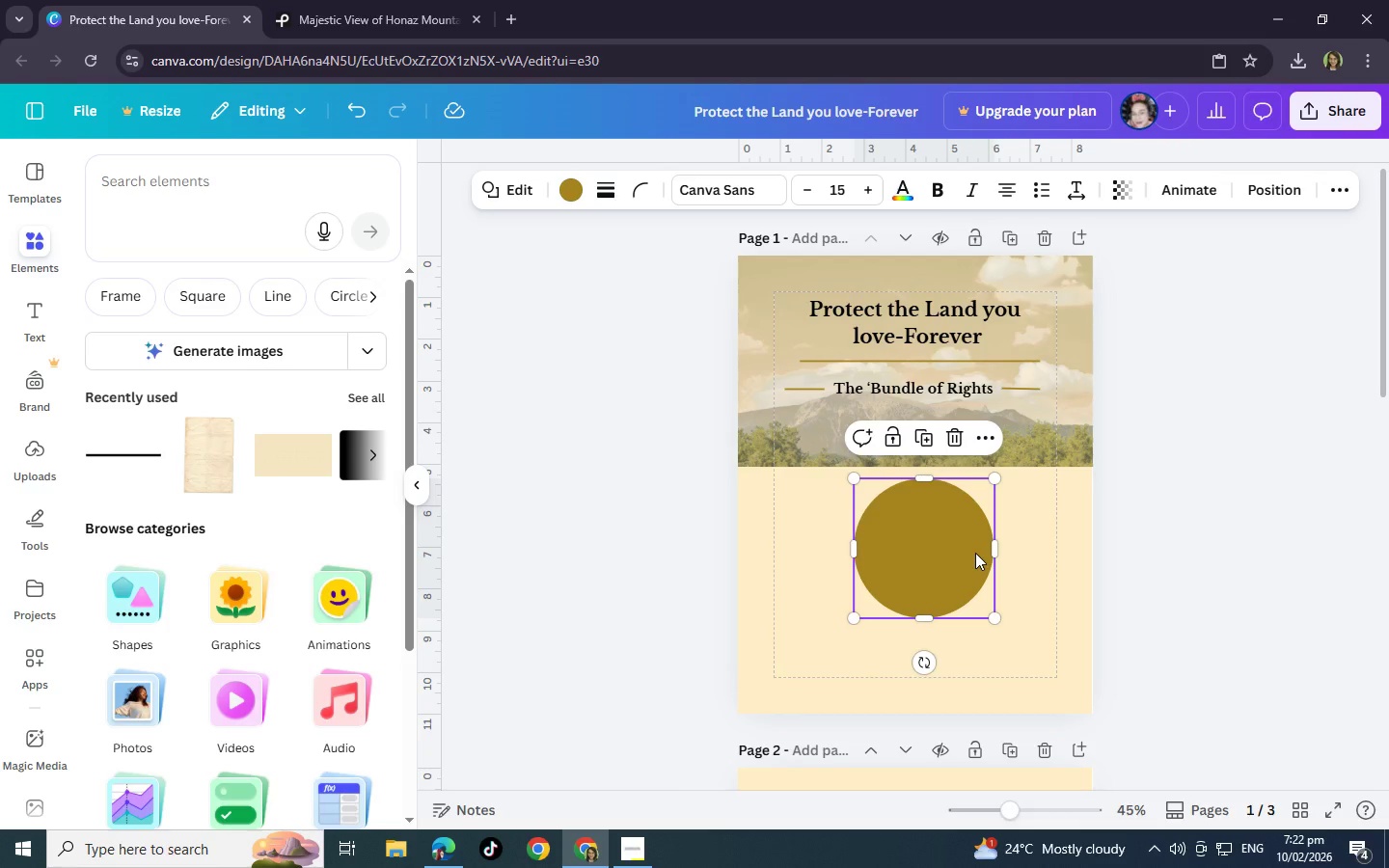 
left_click([995, 590])
 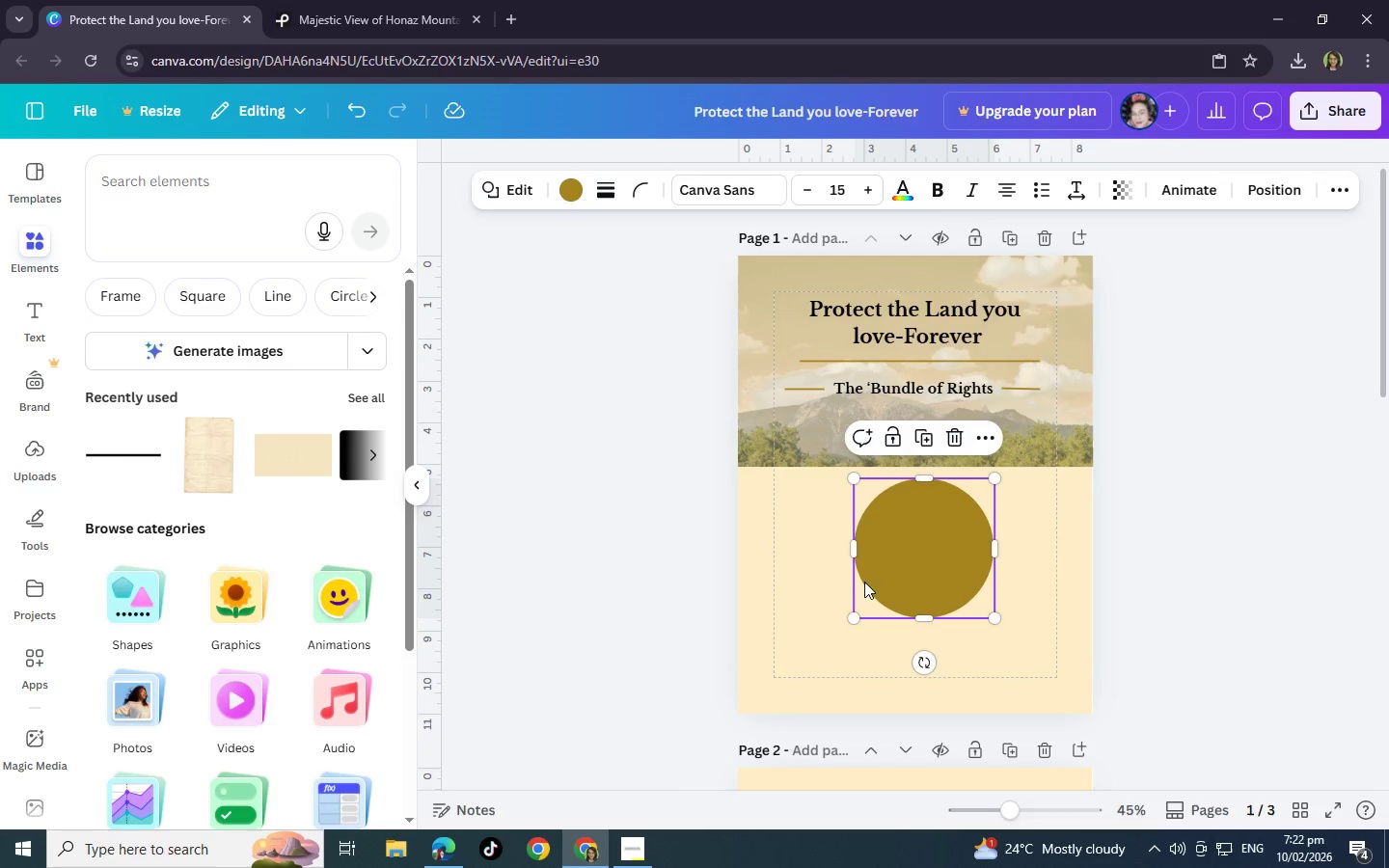 
left_click_drag(start_coordinate=[855, 567], to_coordinate=[847, 567])
 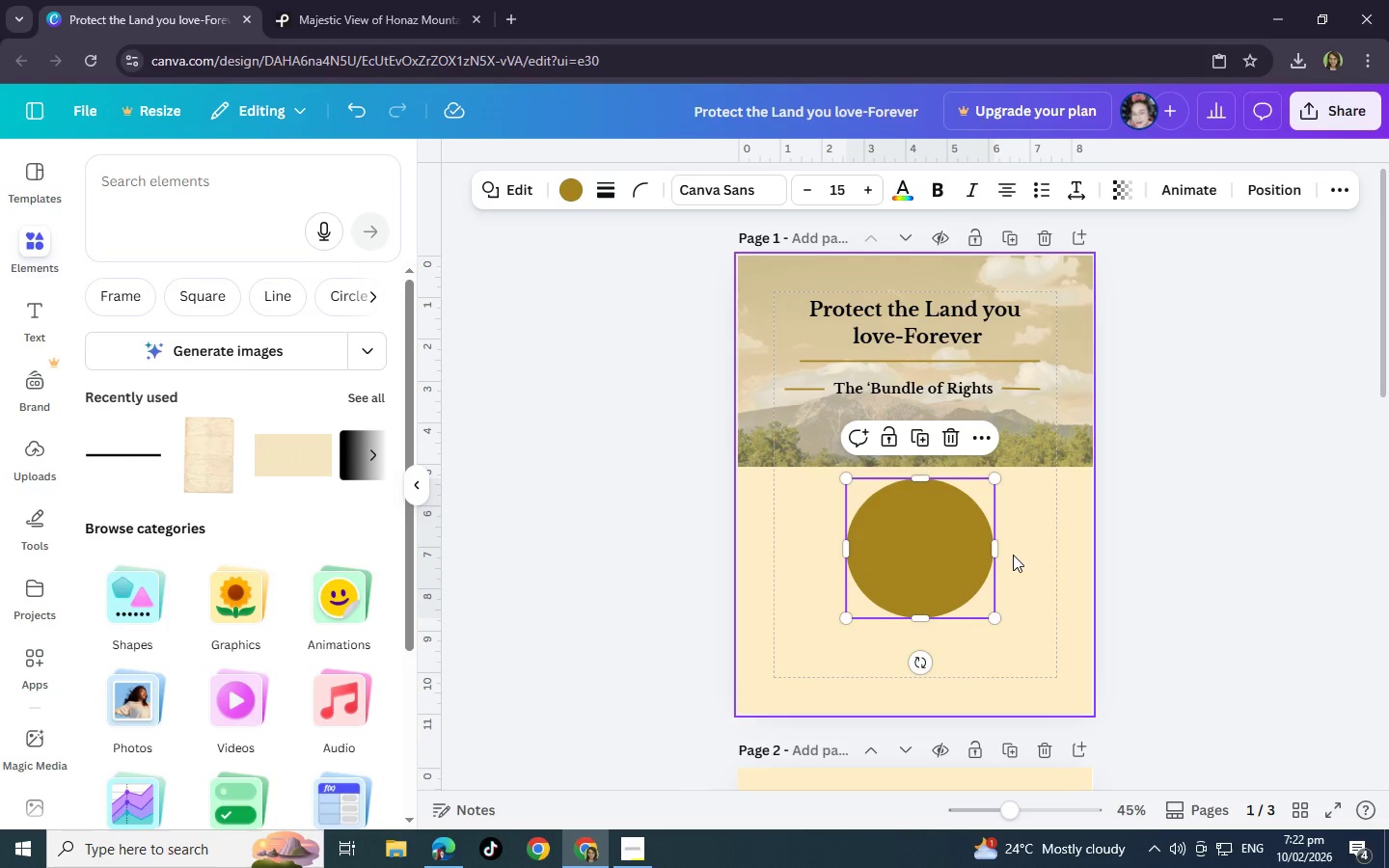 
left_click_drag(start_coordinate=[1013, 555], to_coordinate=[1026, 554])
 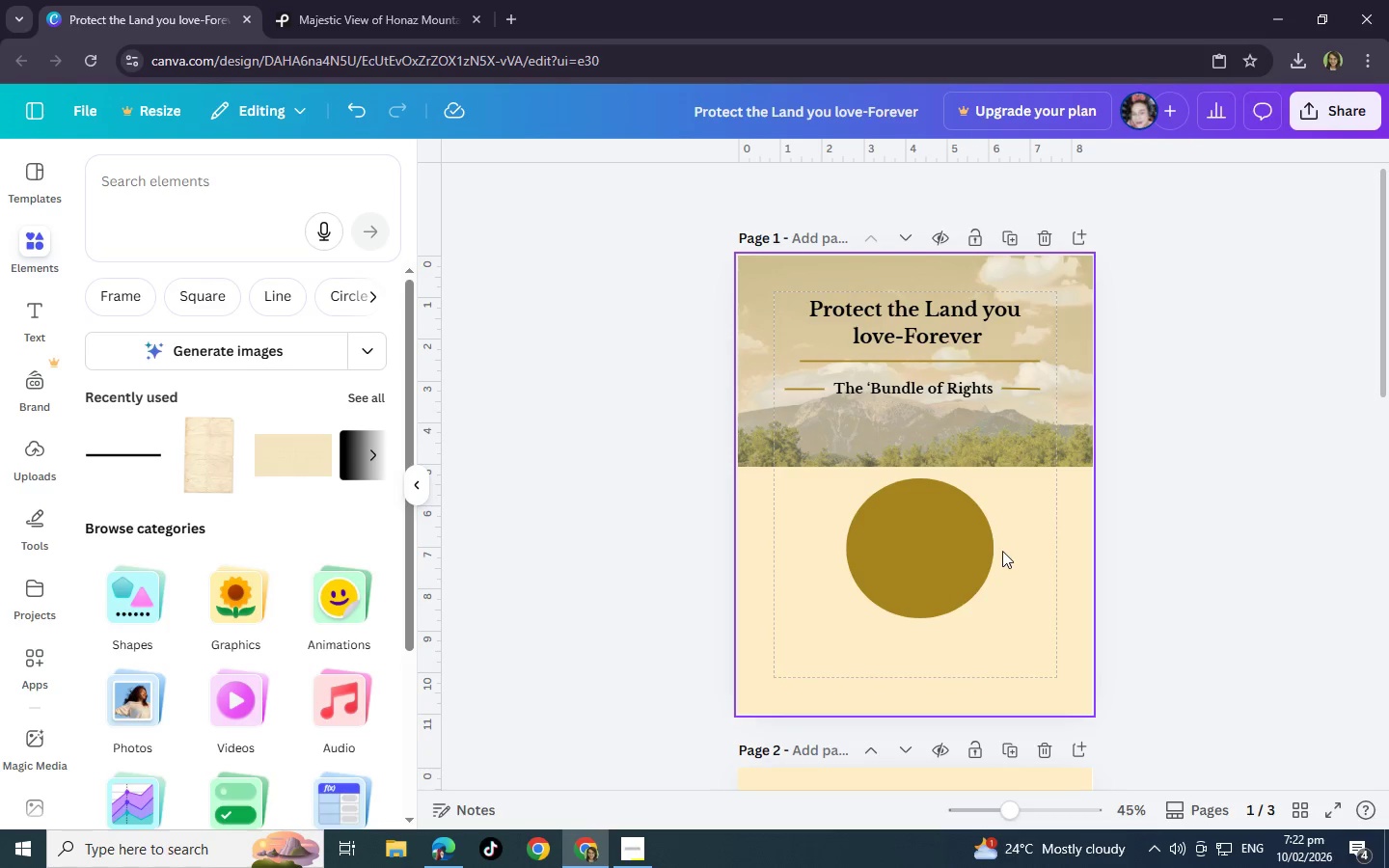 
left_click([1000, 551])
 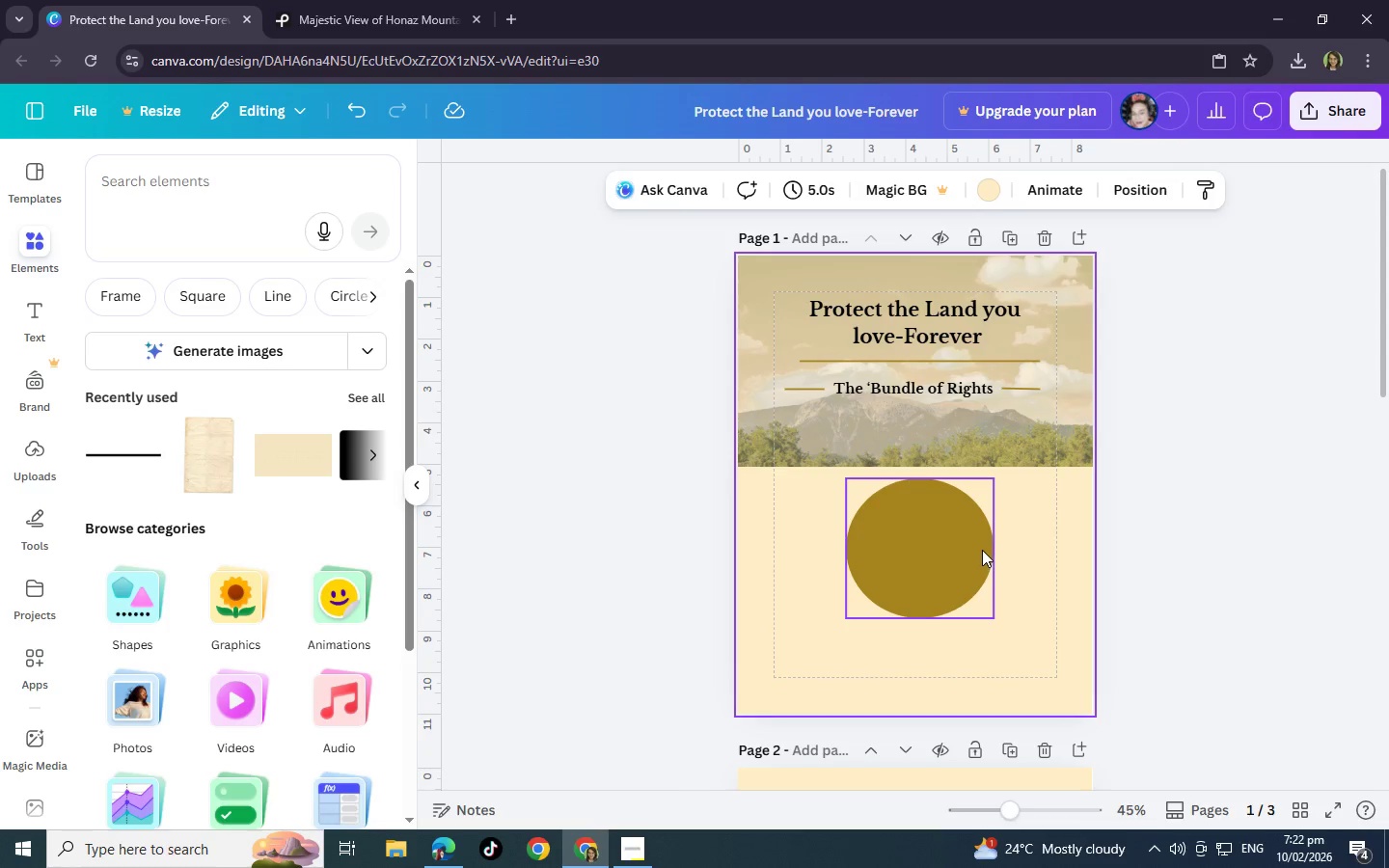 
double_click([982, 550])
 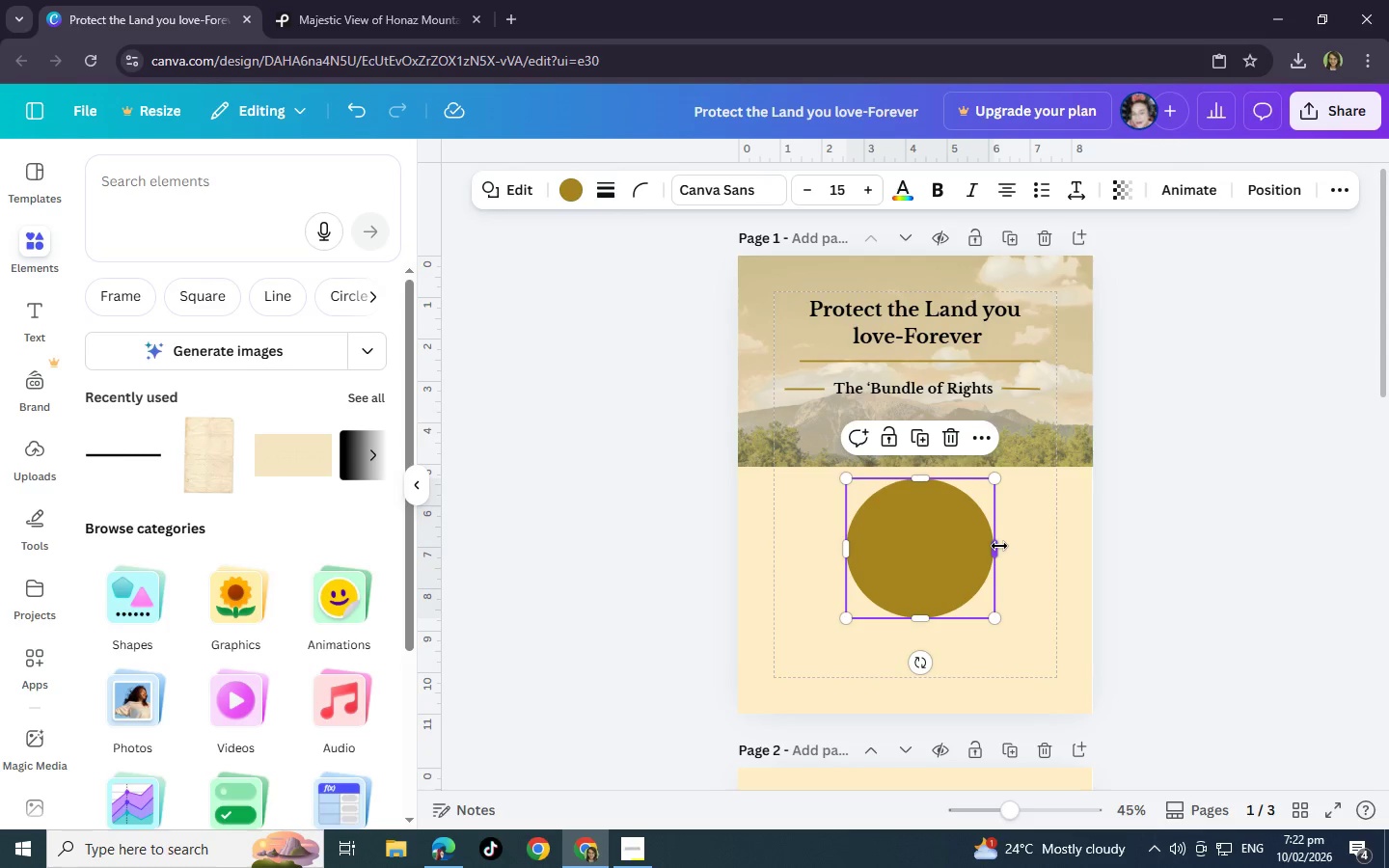 
left_click_drag(start_coordinate=[999, 546], to_coordinate=[1008, 546])
 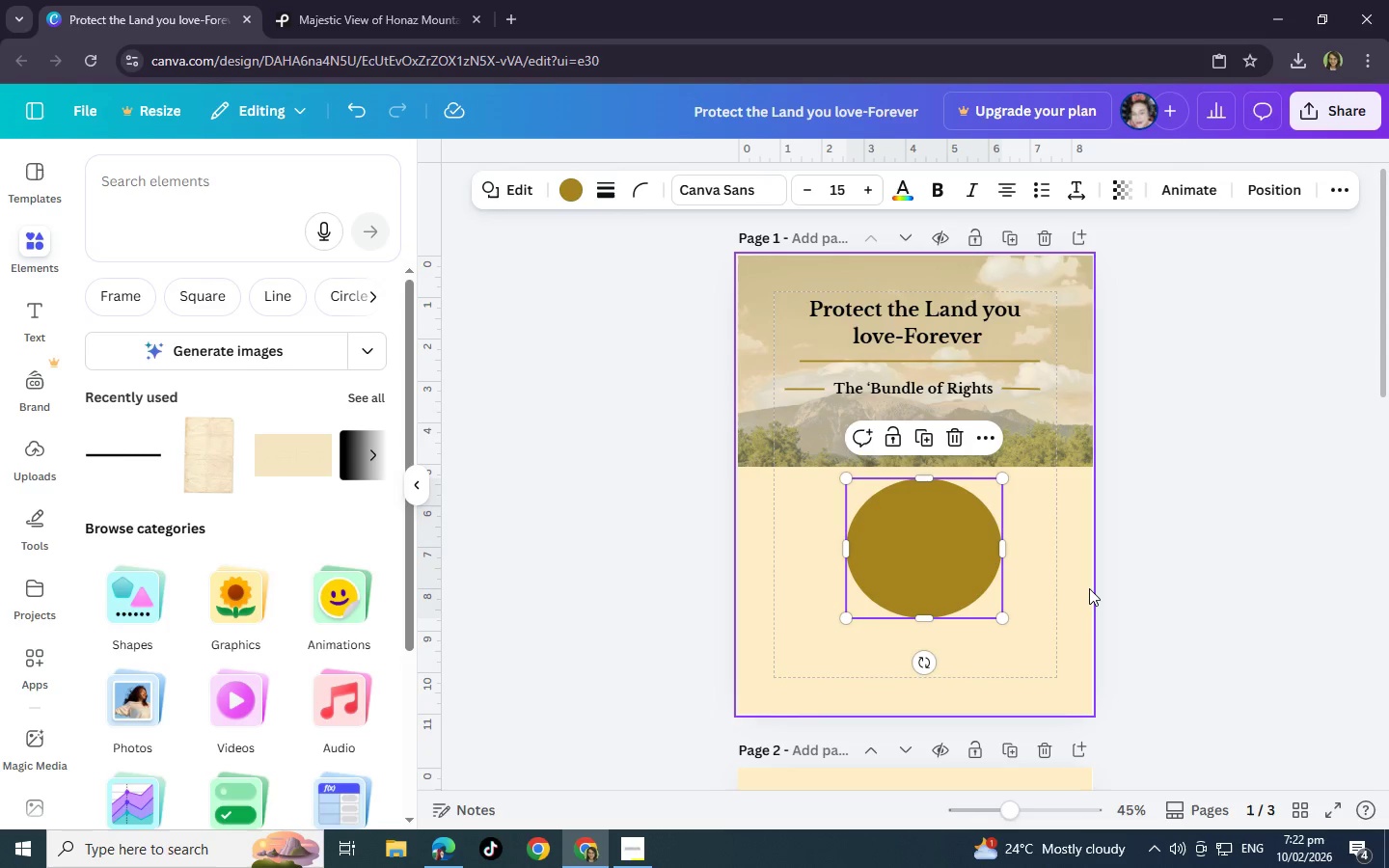 
left_click([1089, 588])
 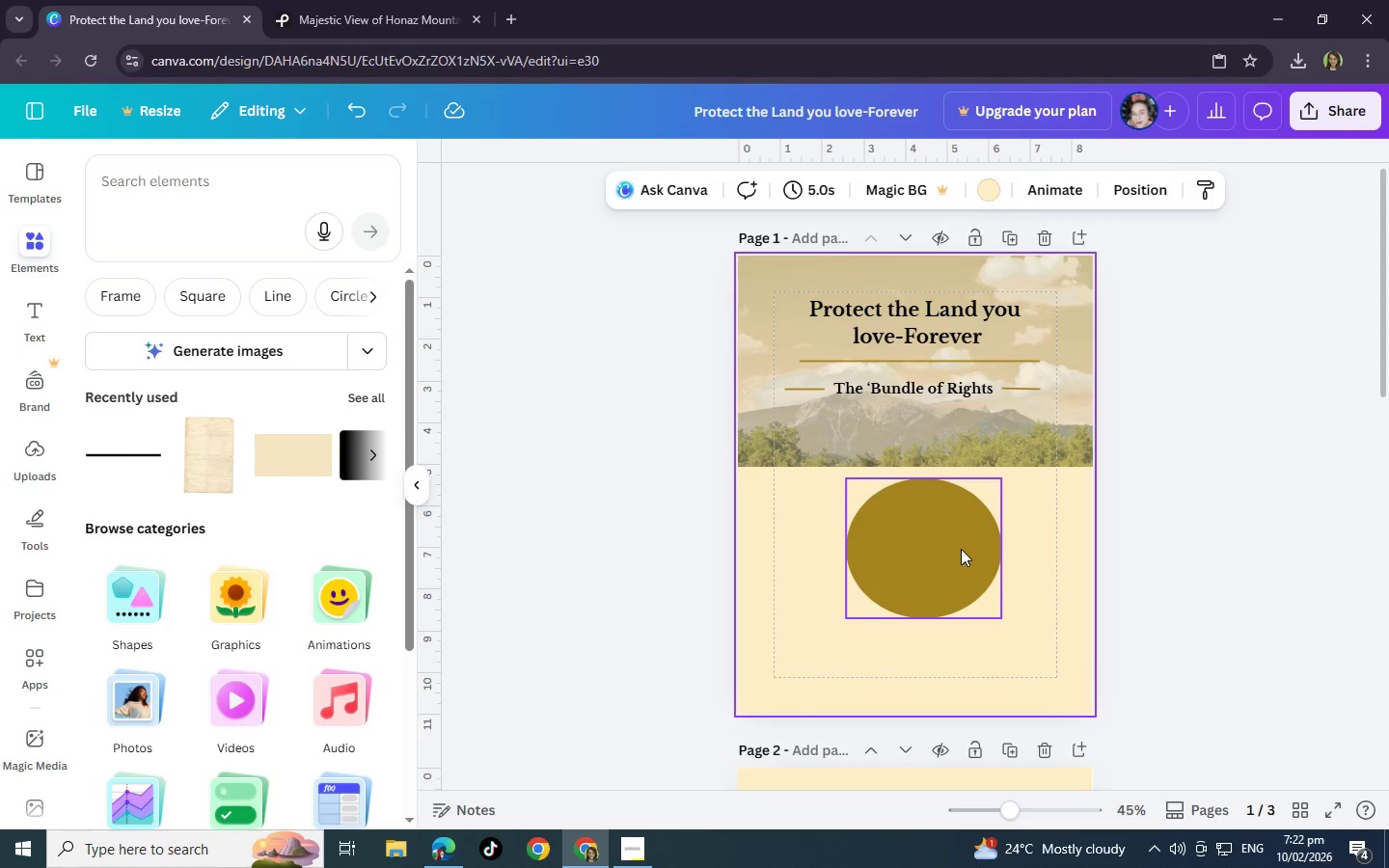 
left_click([961, 549])
 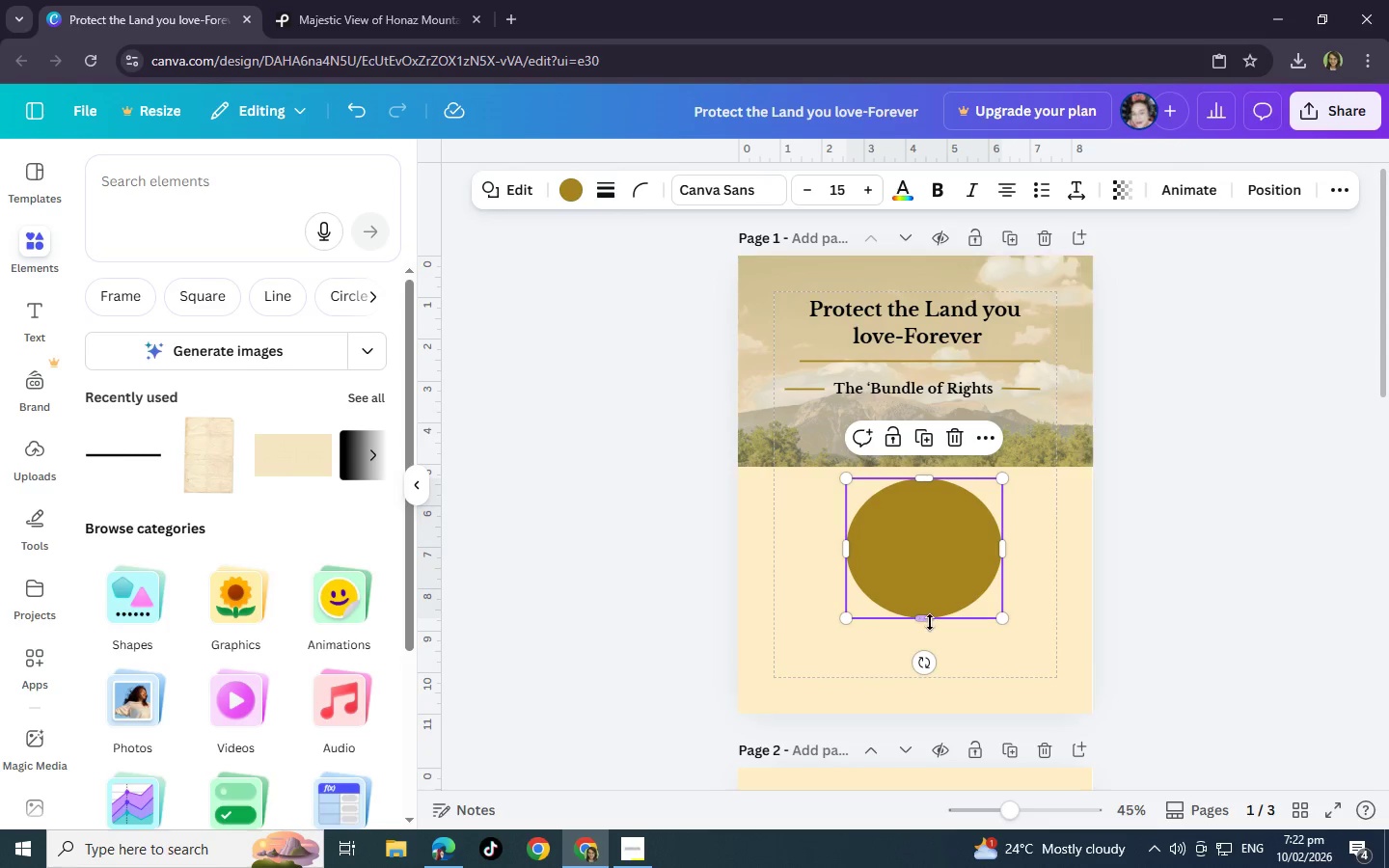 
left_click_drag(start_coordinate=[931, 621], to_coordinate=[931, 628])
 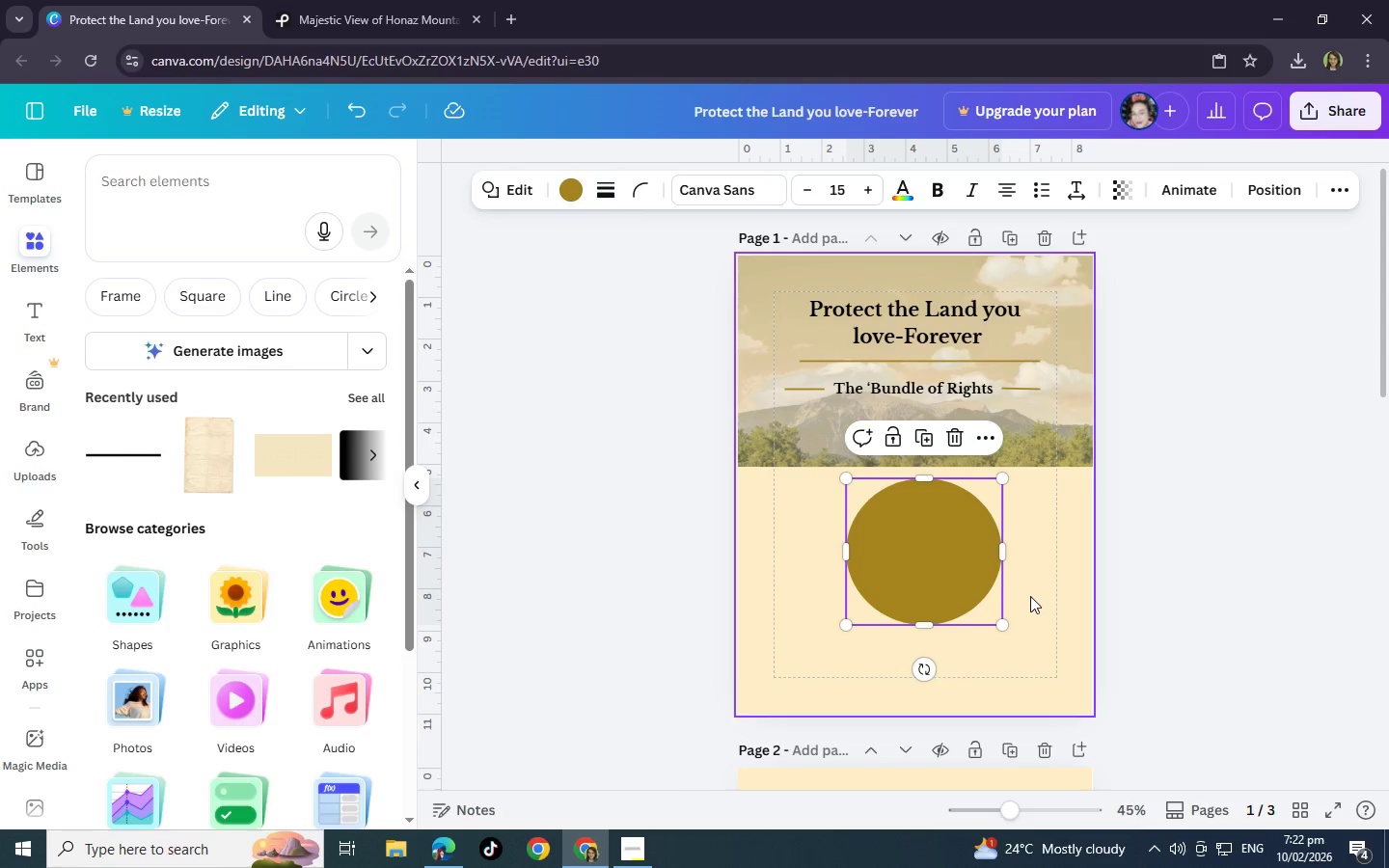 
left_click([1030, 596])
 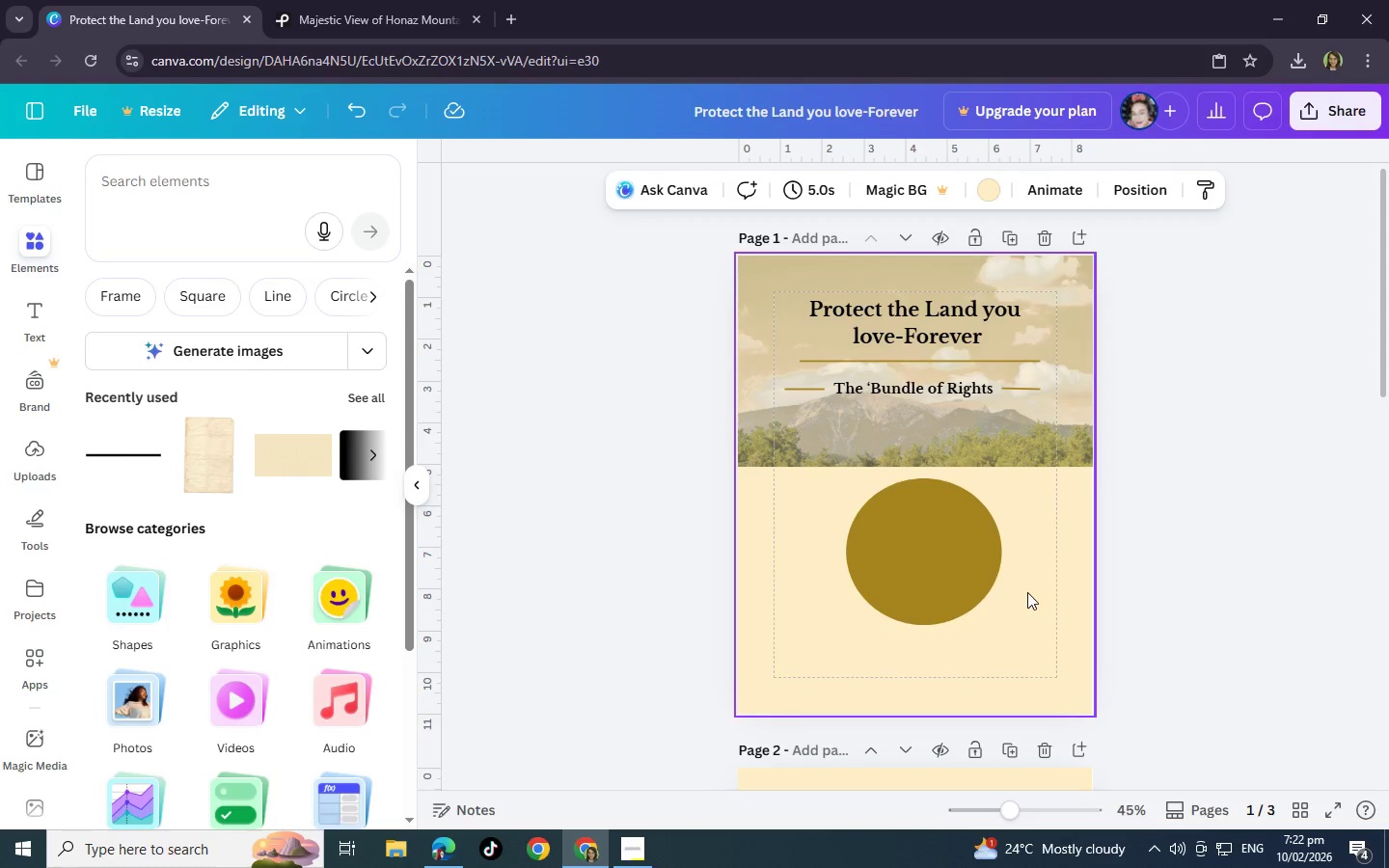 
left_click_drag(start_coordinate=[944, 563], to_coordinate=[931, 502])
 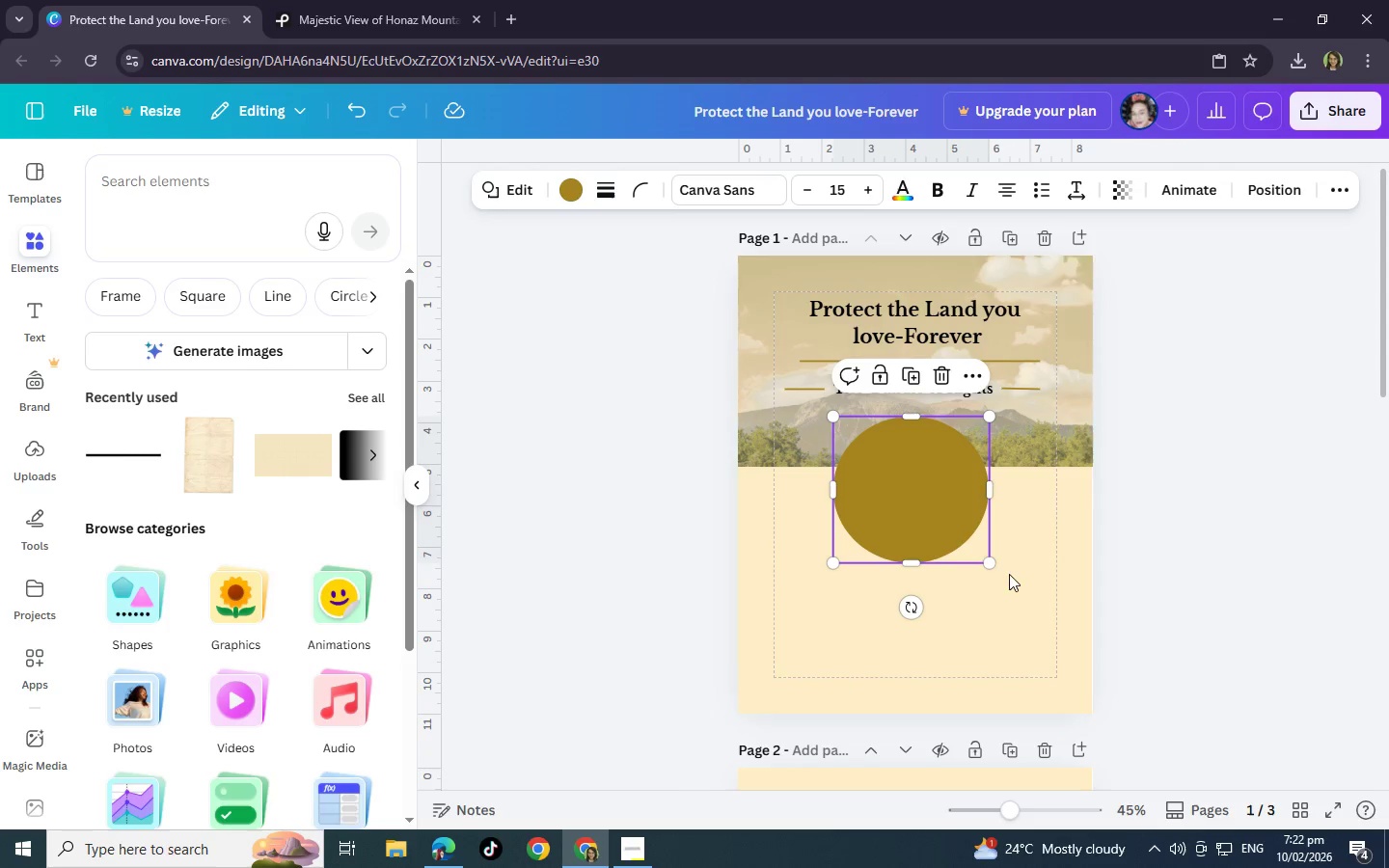 
left_click([1030, 594])
 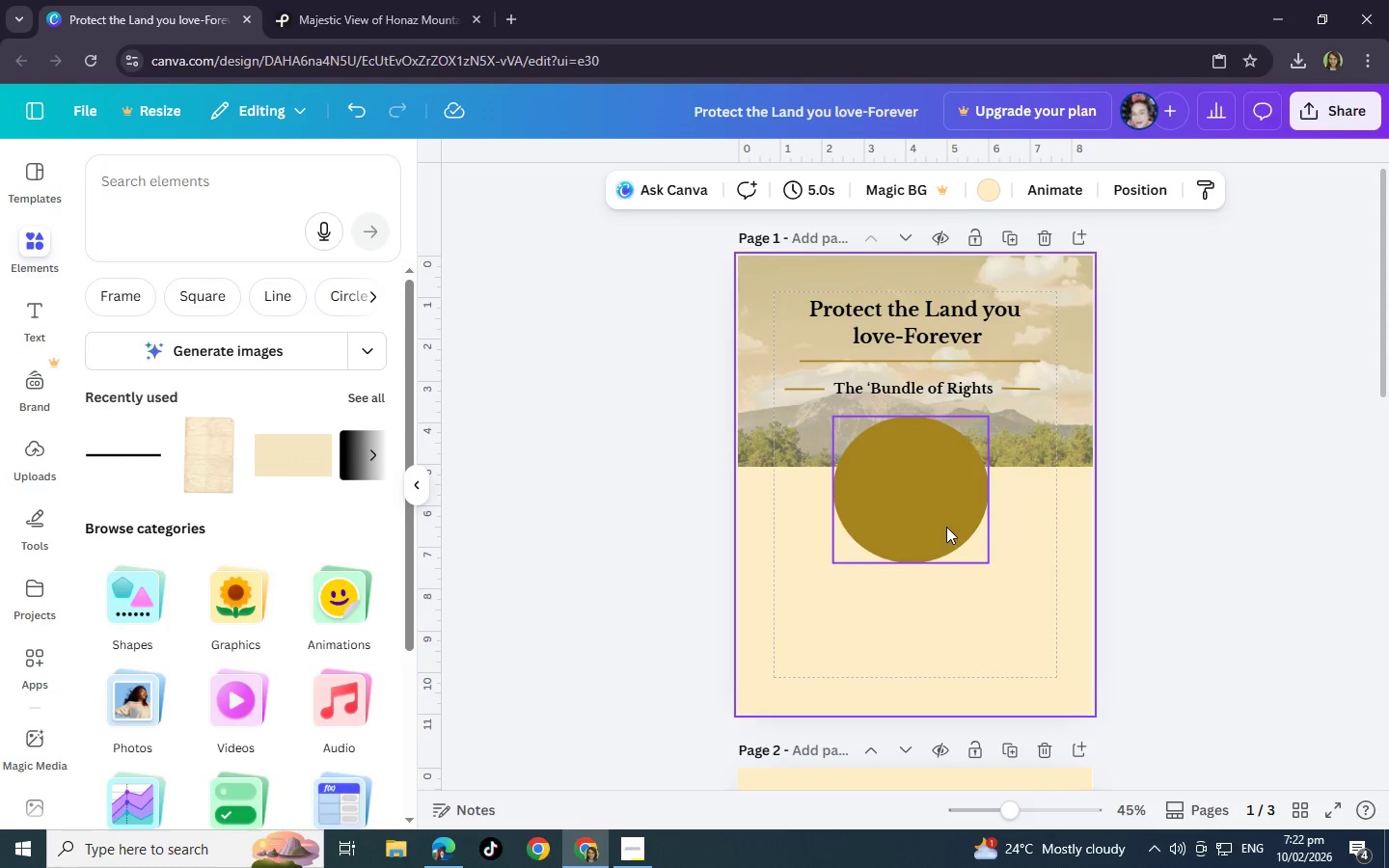 
wait(13.34)
 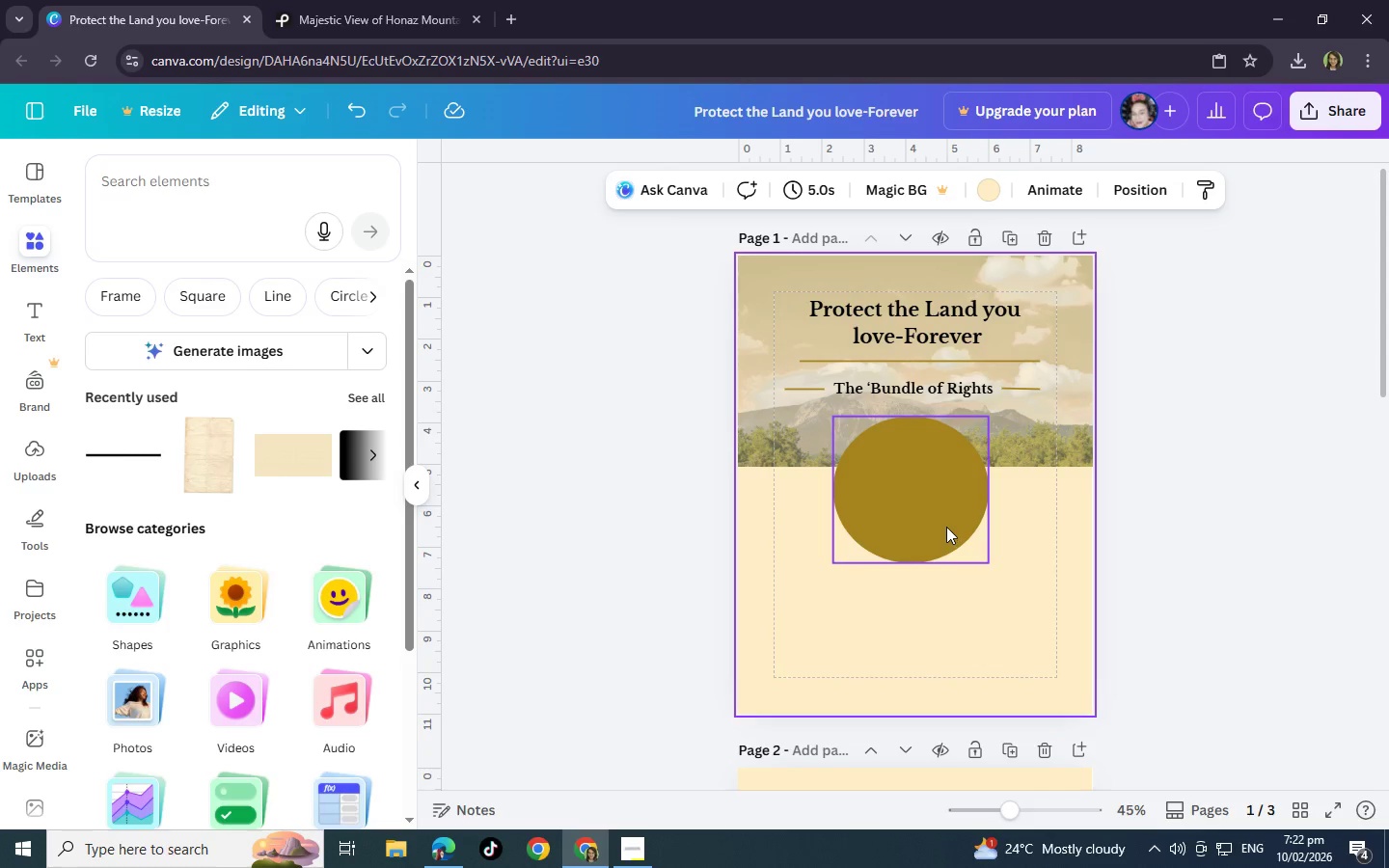 
left_click([926, 452])
 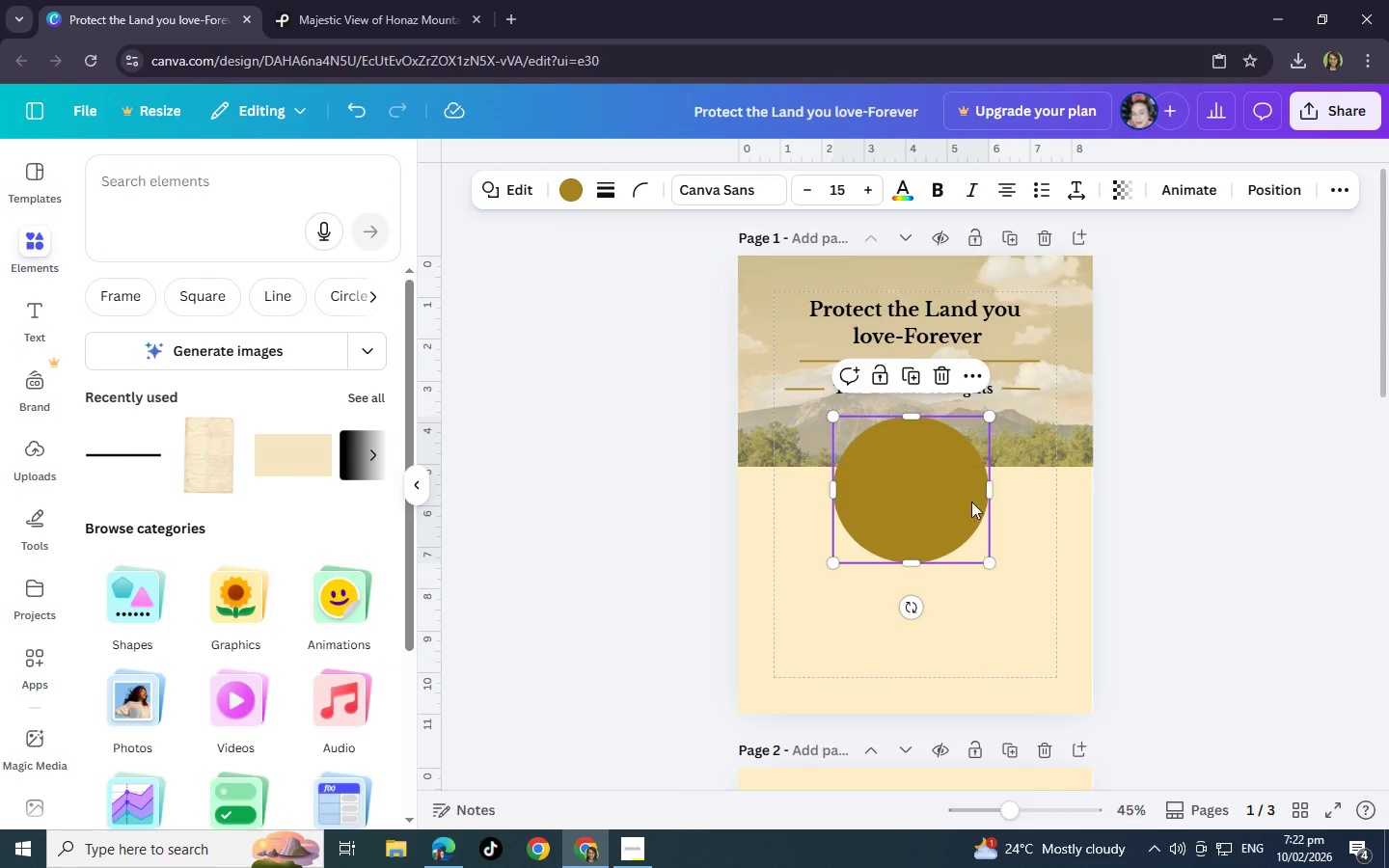 
left_click([944, 380])
 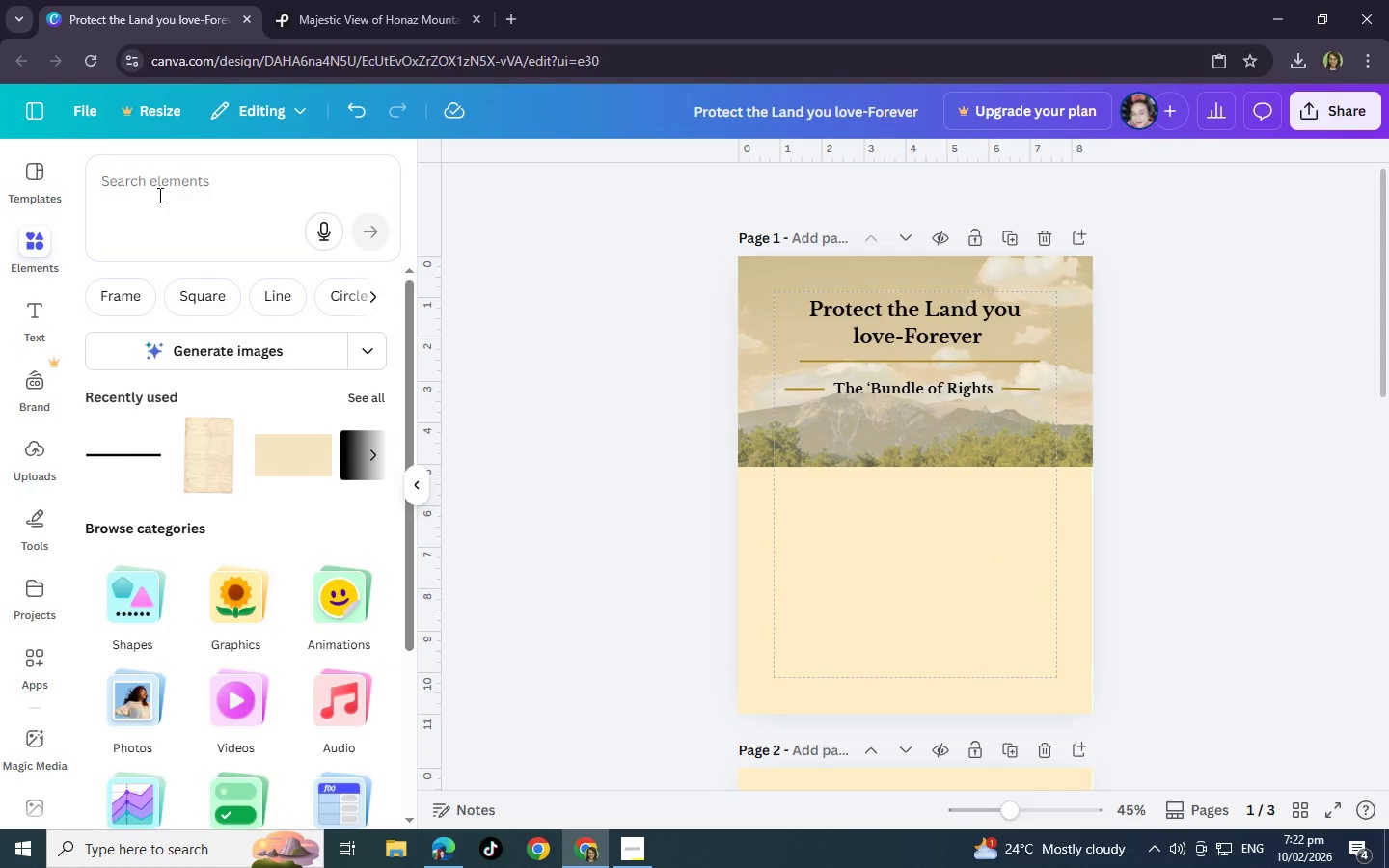 
left_click([158, 195])
 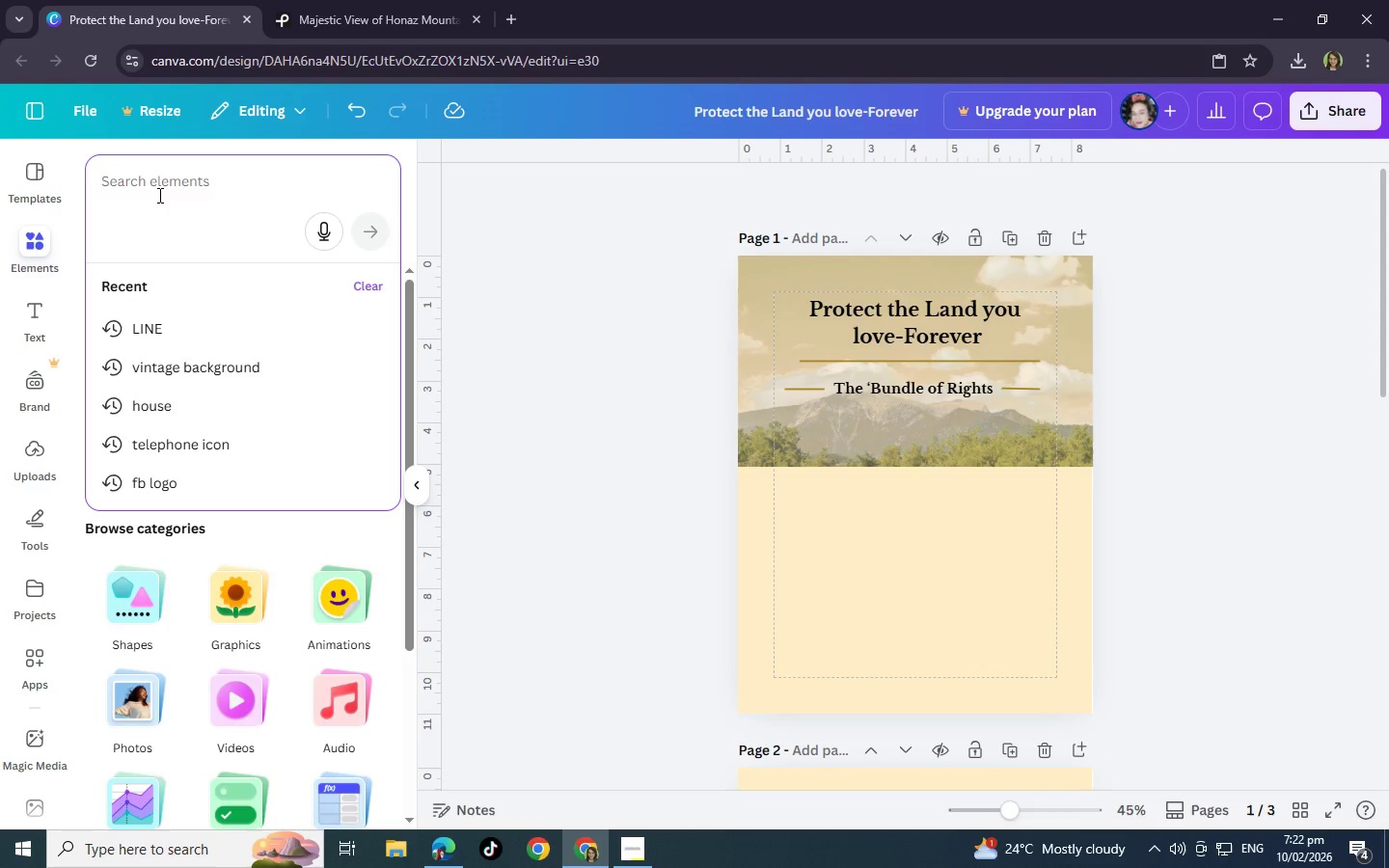 
type(pie grapgh)
 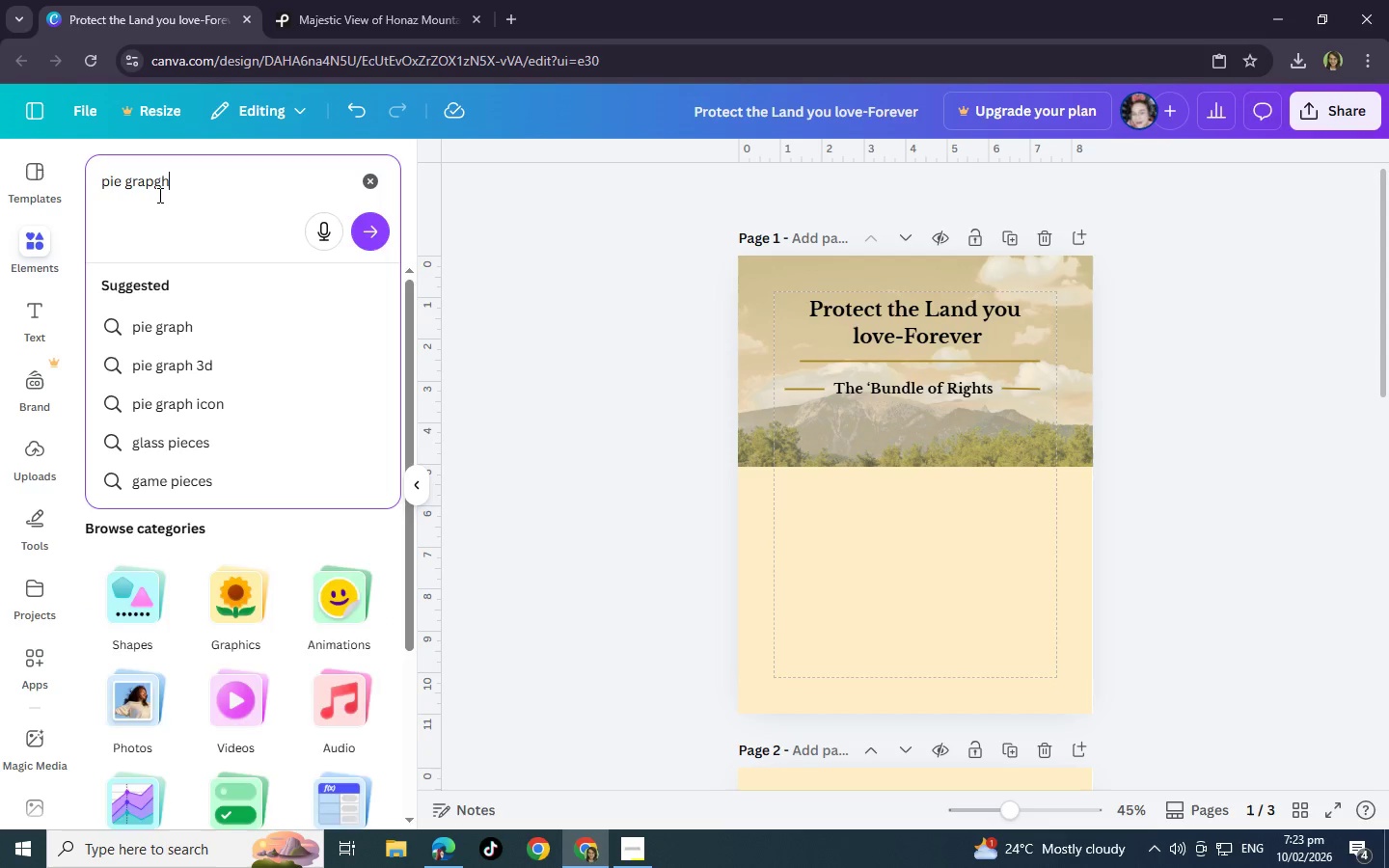 
key(Enter)
 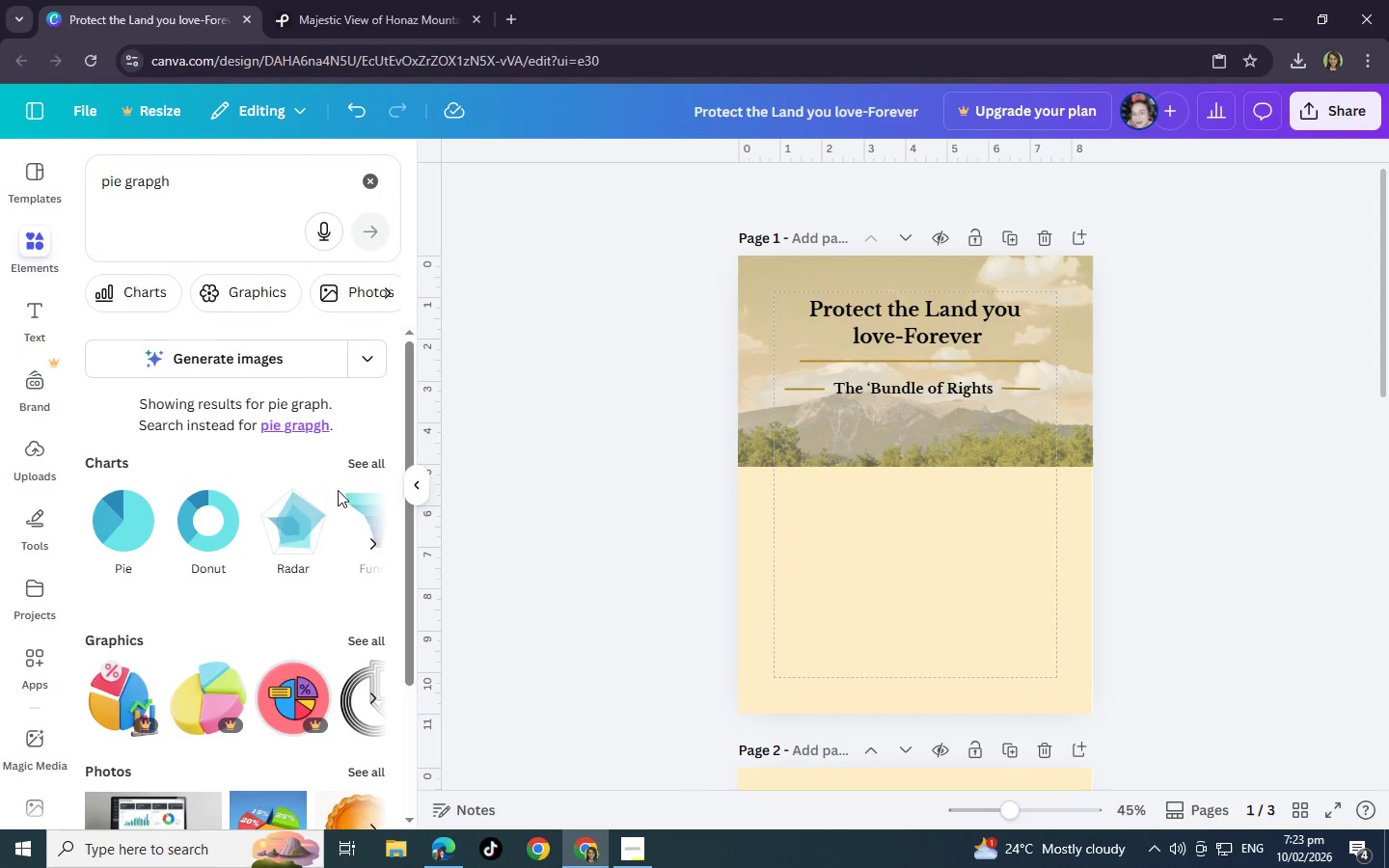 
wait(6.34)
 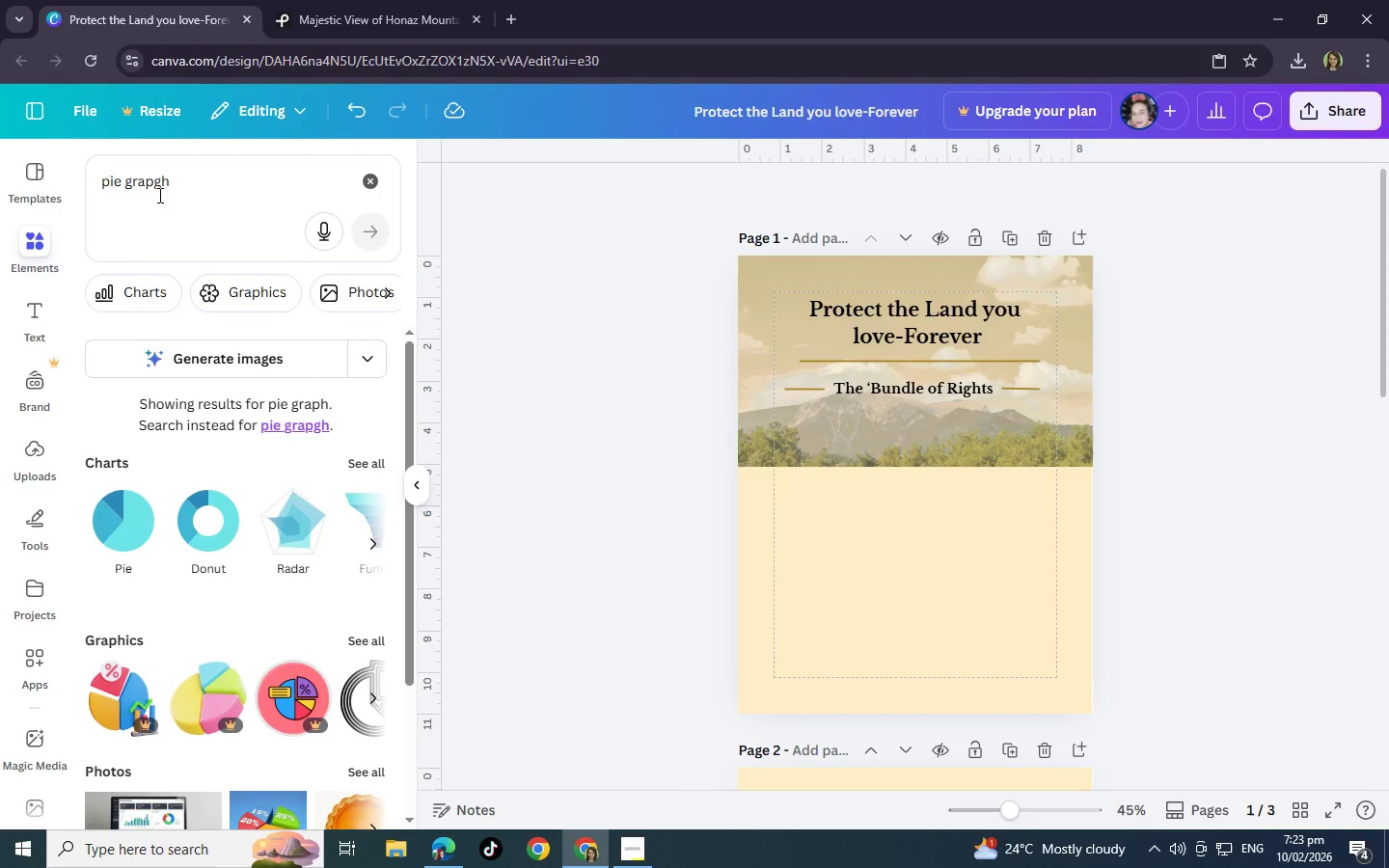 
left_click_drag(start_coordinate=[216, 190], to_coordinate=[28, 187])
 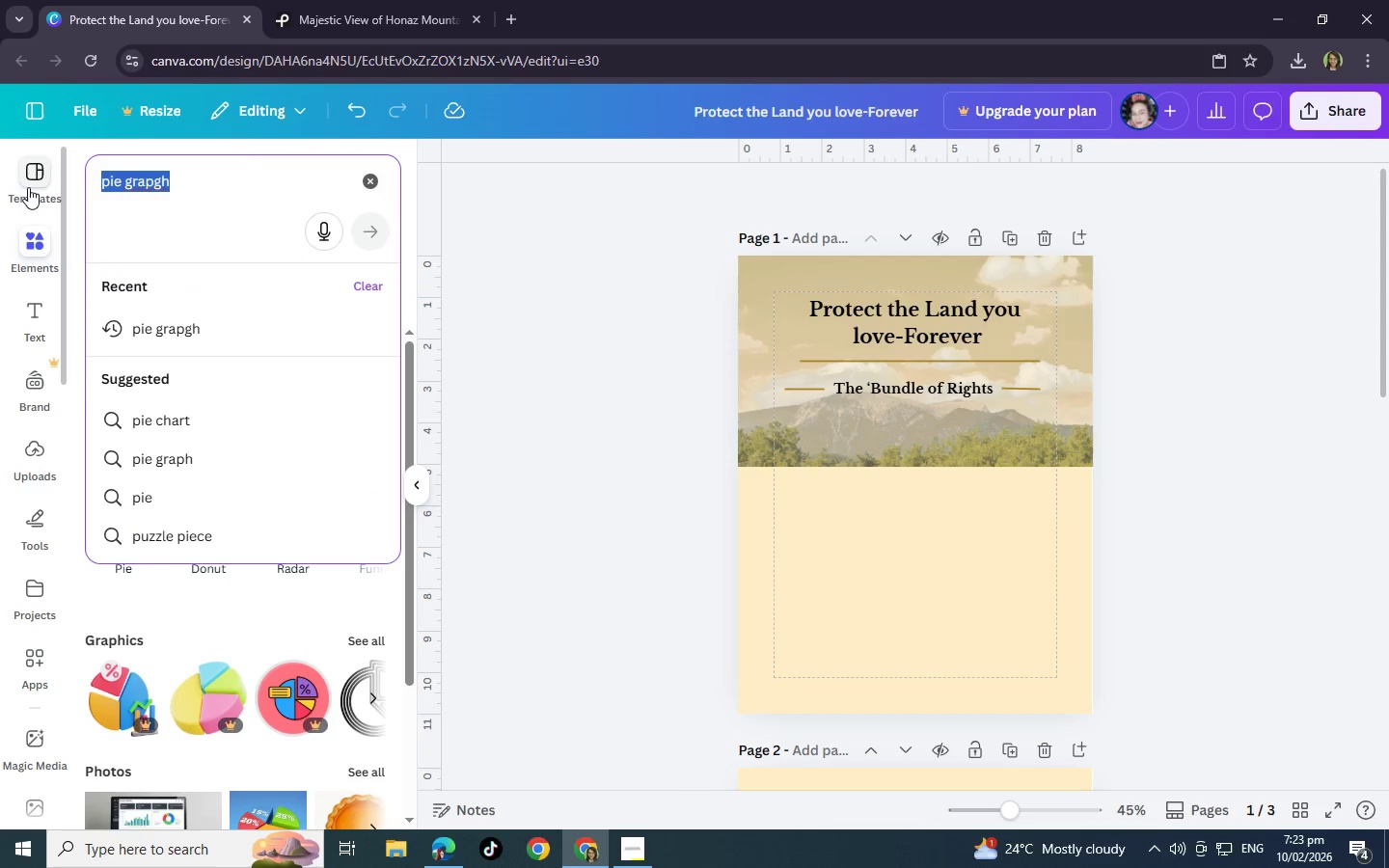 
key(Backspace)
 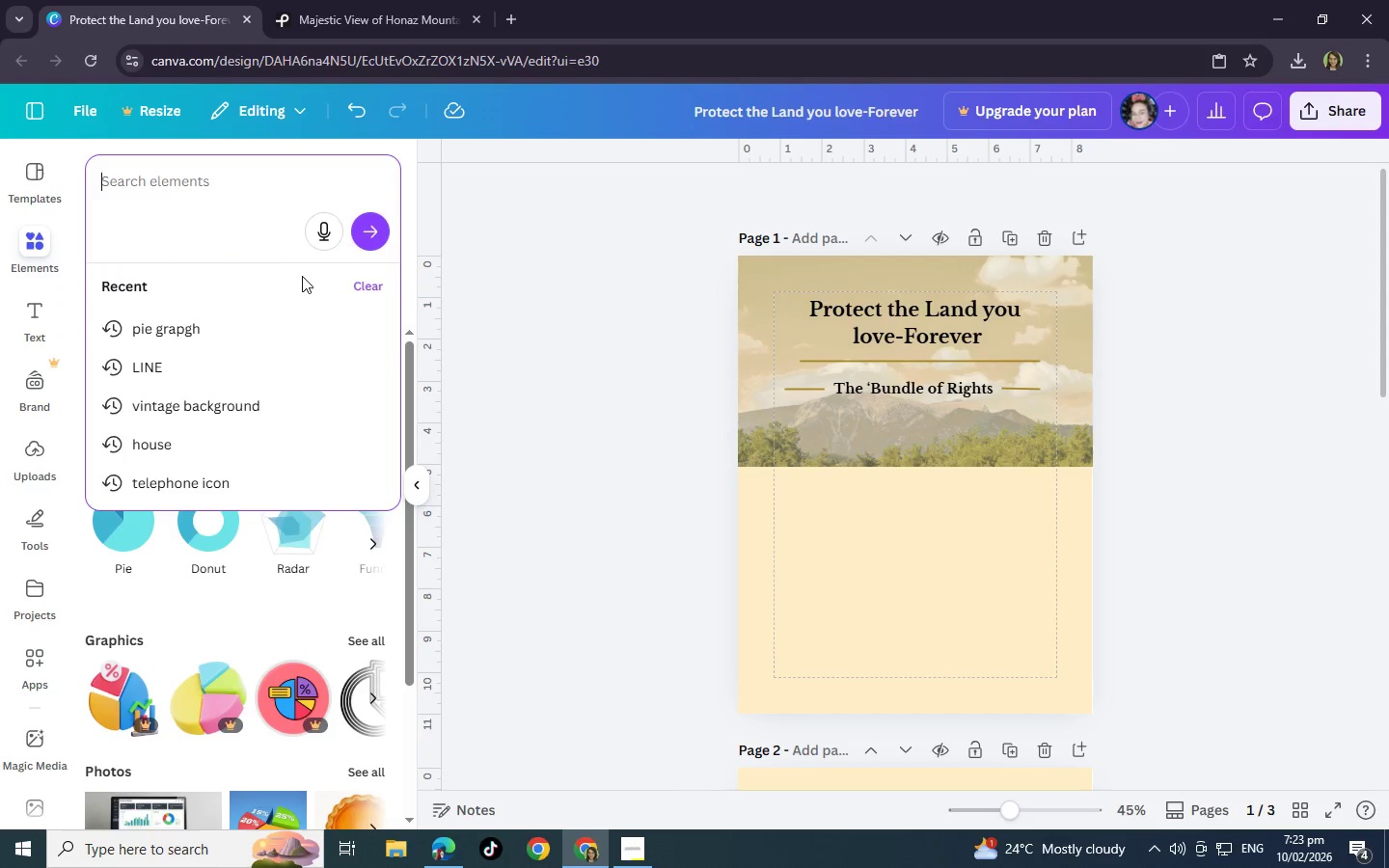 
left_click([661, 337])
 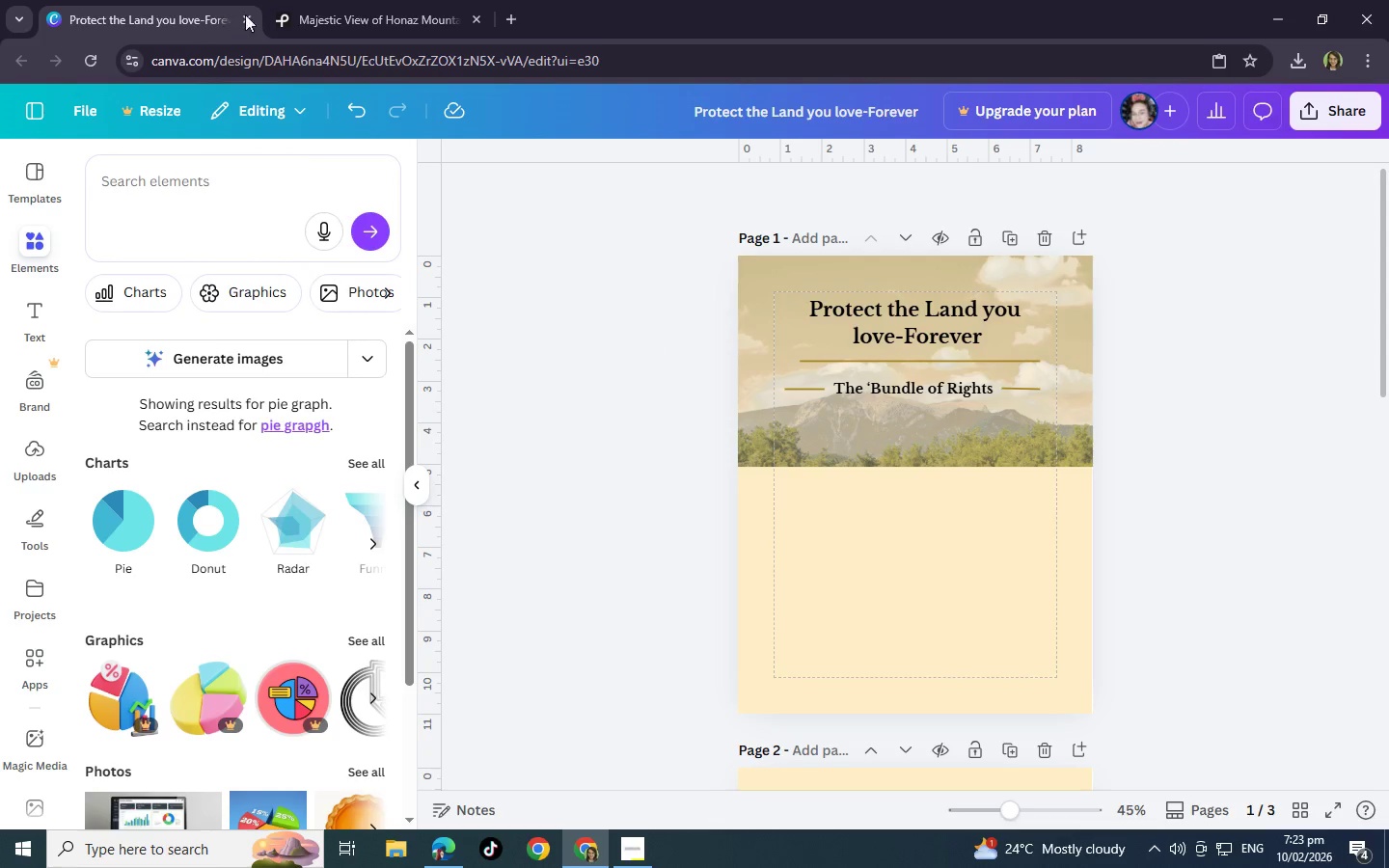 
left_click([355, 111])
 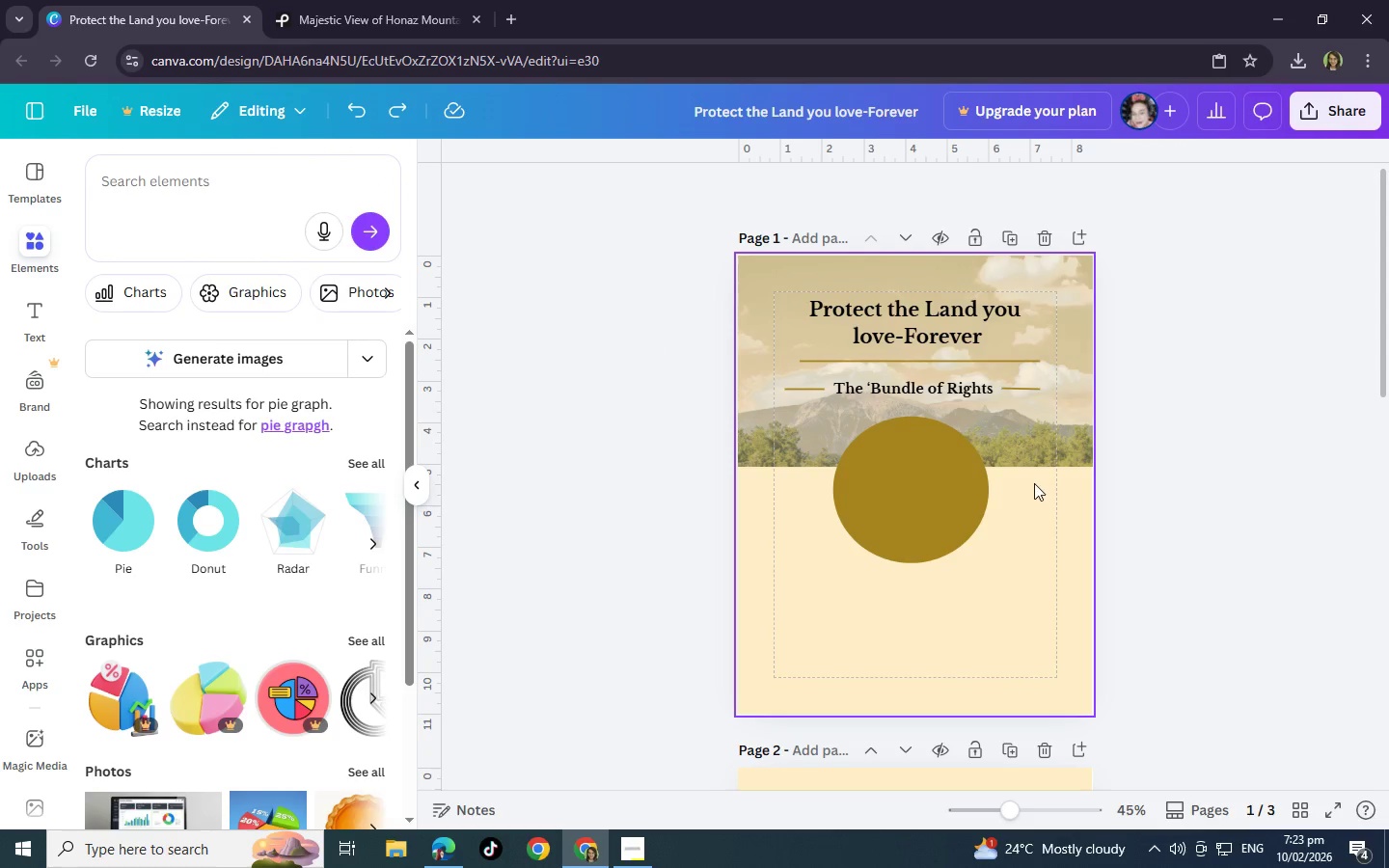 
left_click([1000, 543])
 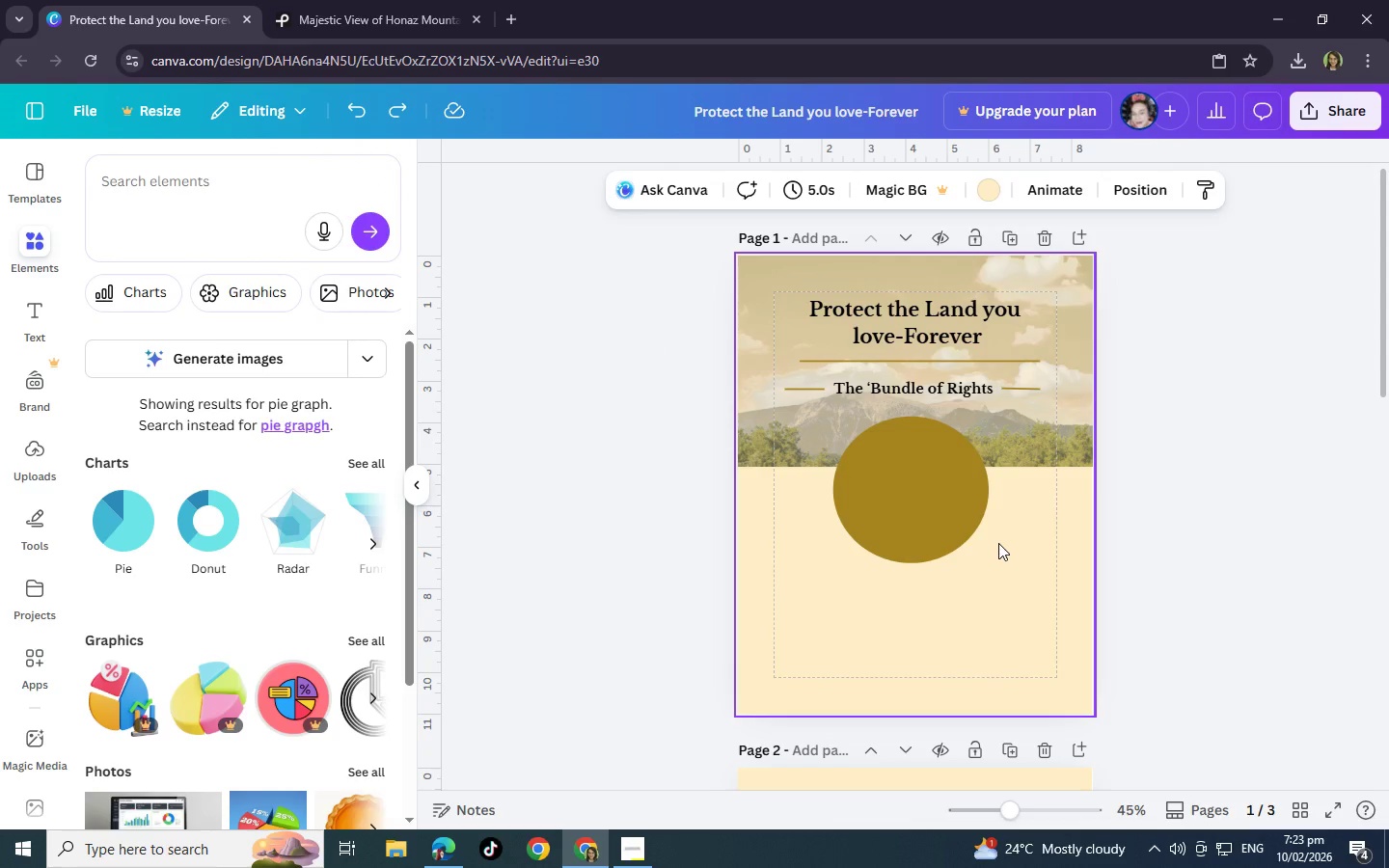 
hold_key(key=ControlLeft, duration=0.62)
scroll: coordinate [989, 578], scroll_direction: up, amount: 3.0
 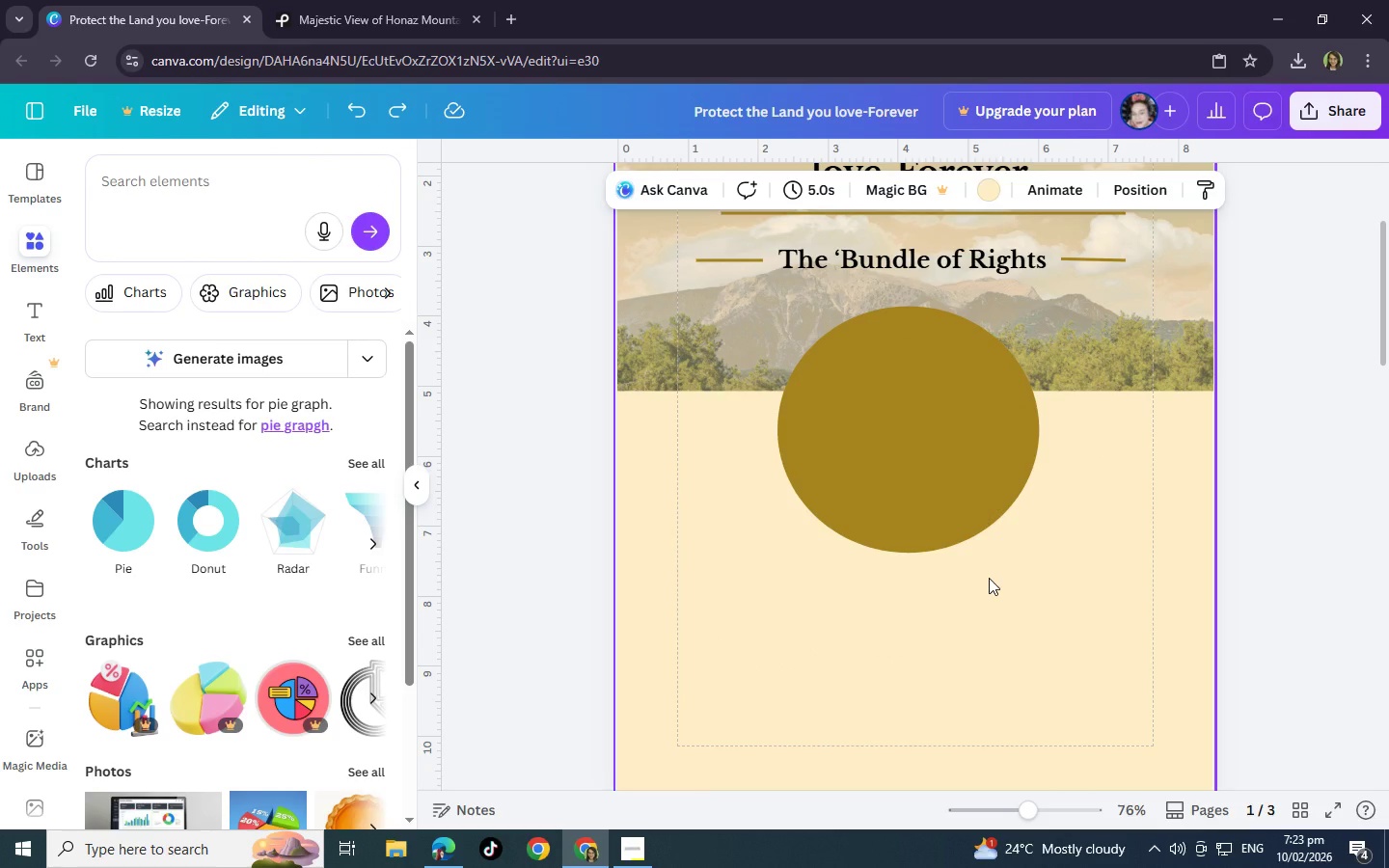 
left_click([979, 536])
 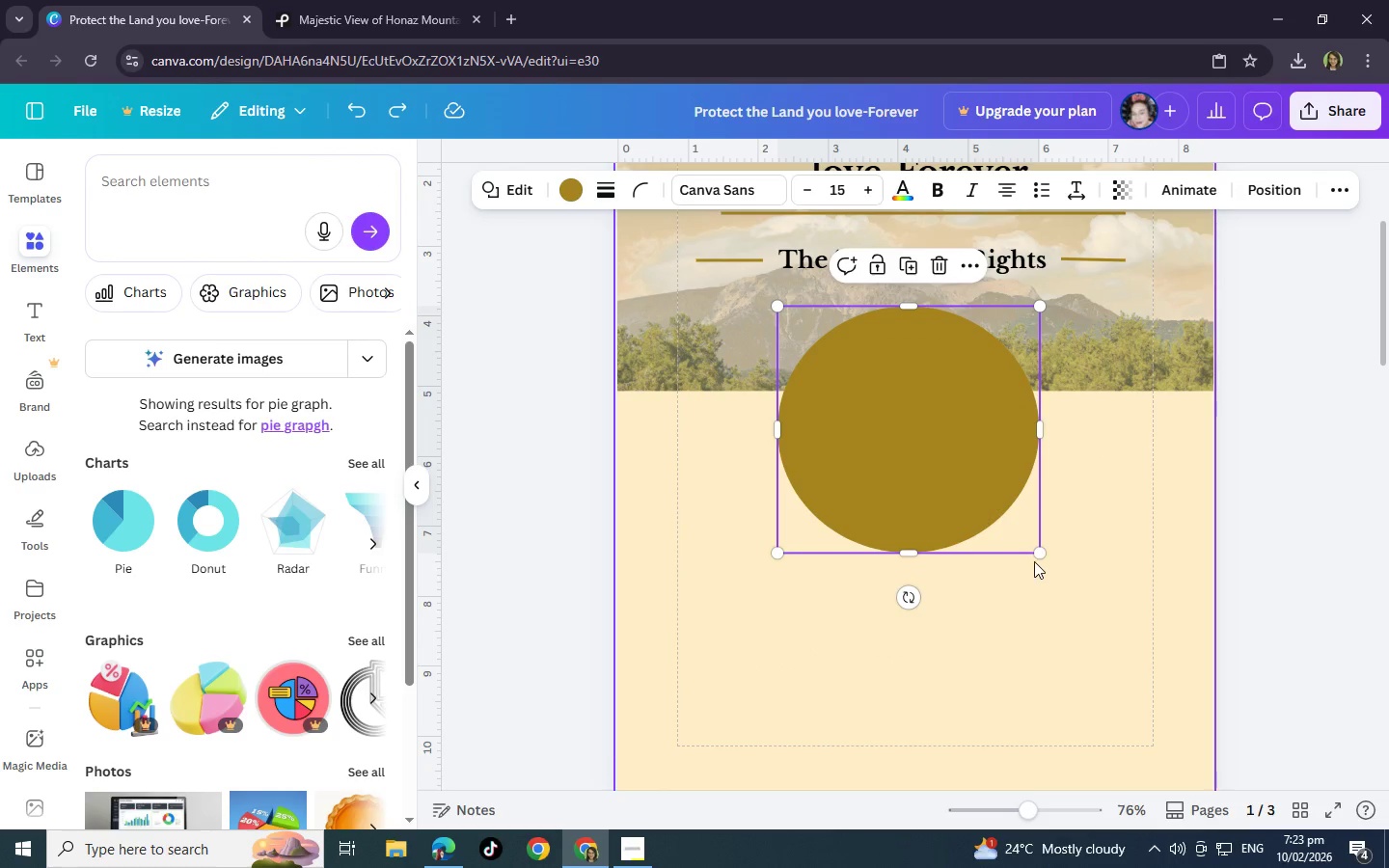 
left_click_drag(start_coordinate=[1039, 555], to_coordinate=[1051, 575])
 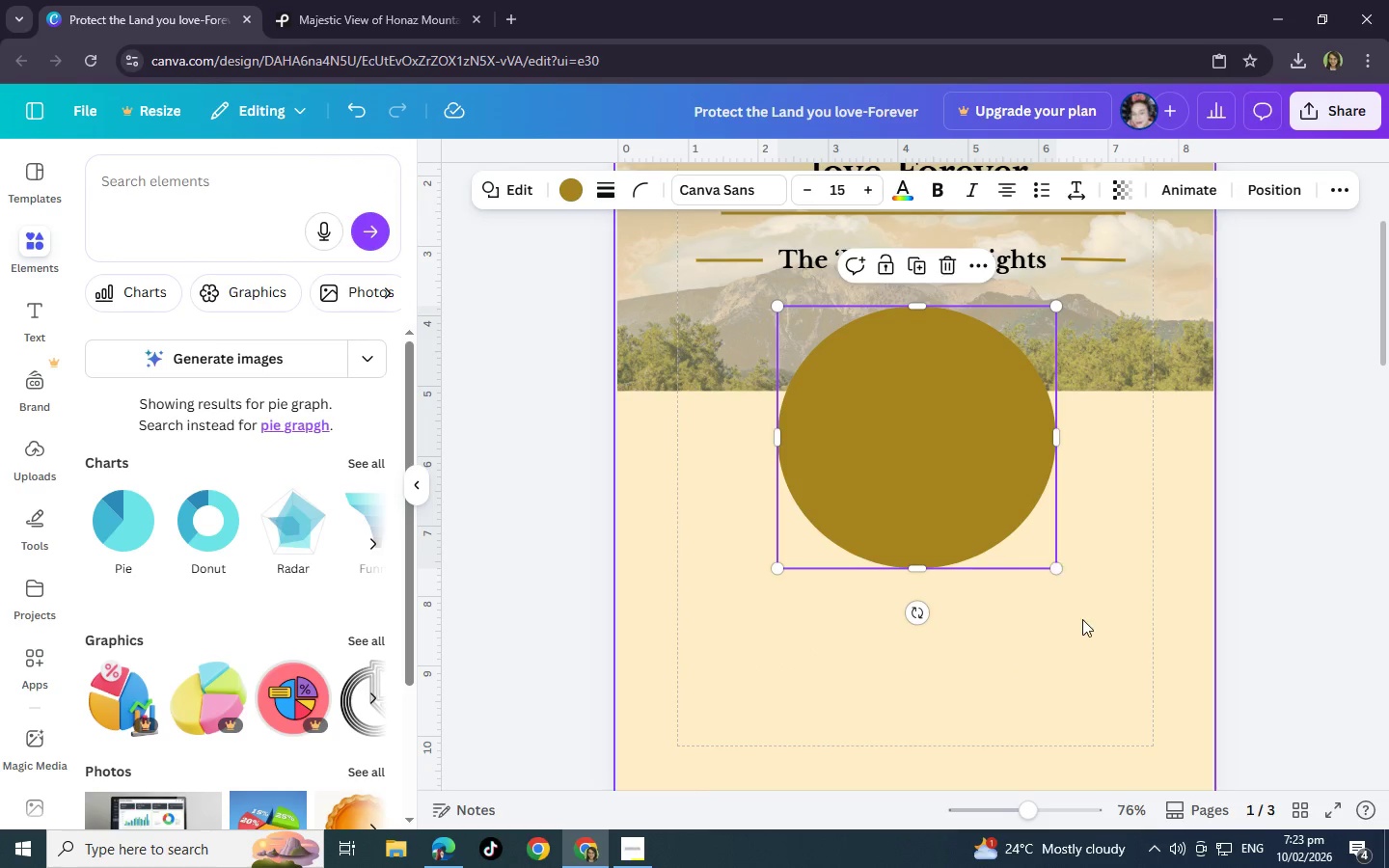 
left_click([1082, 619])
 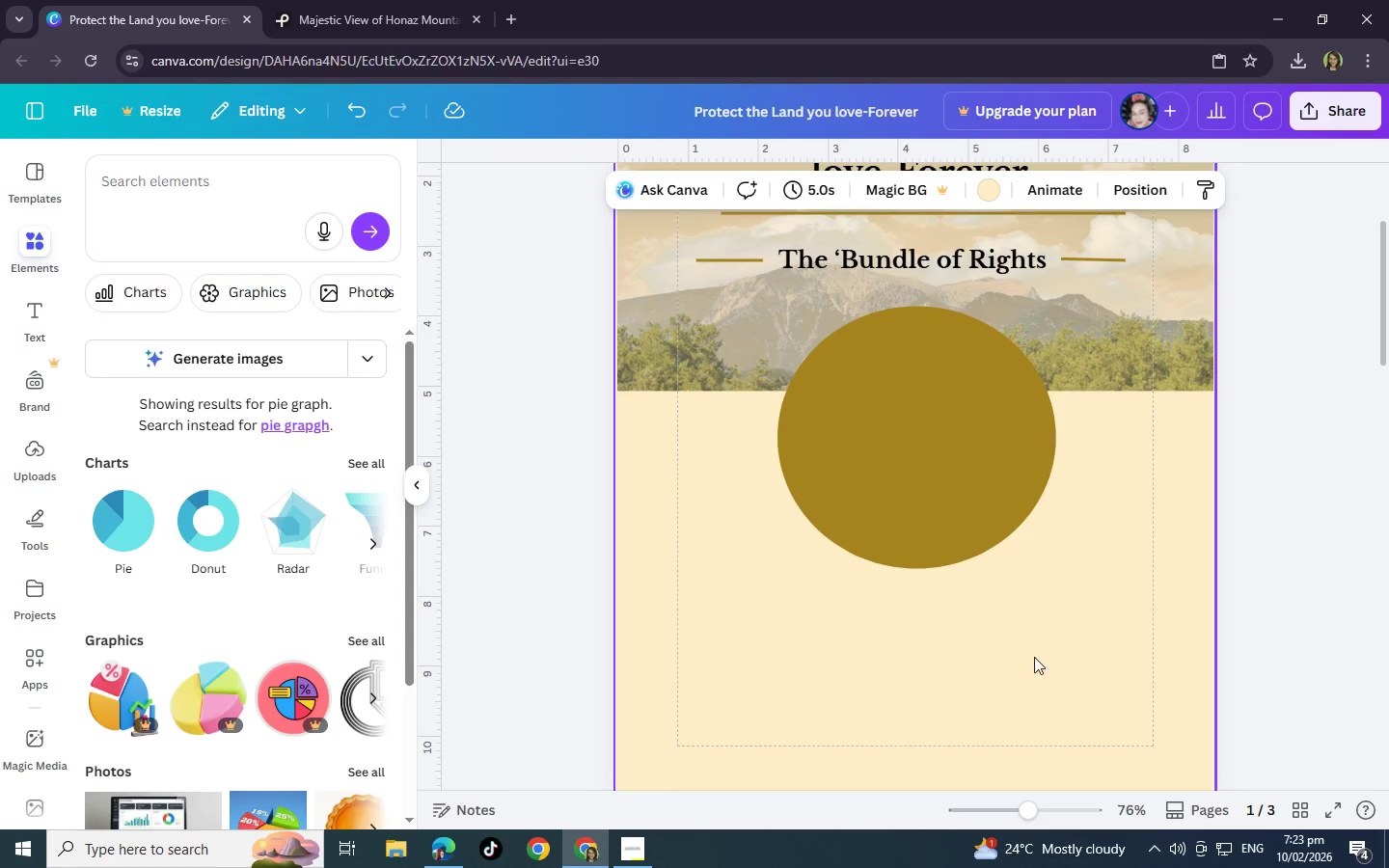 
hold_key(key=ControlLeft, duration=0.39)
scroll: coordinate [1012, 700], scroll_direction: down, amount: 2.0
 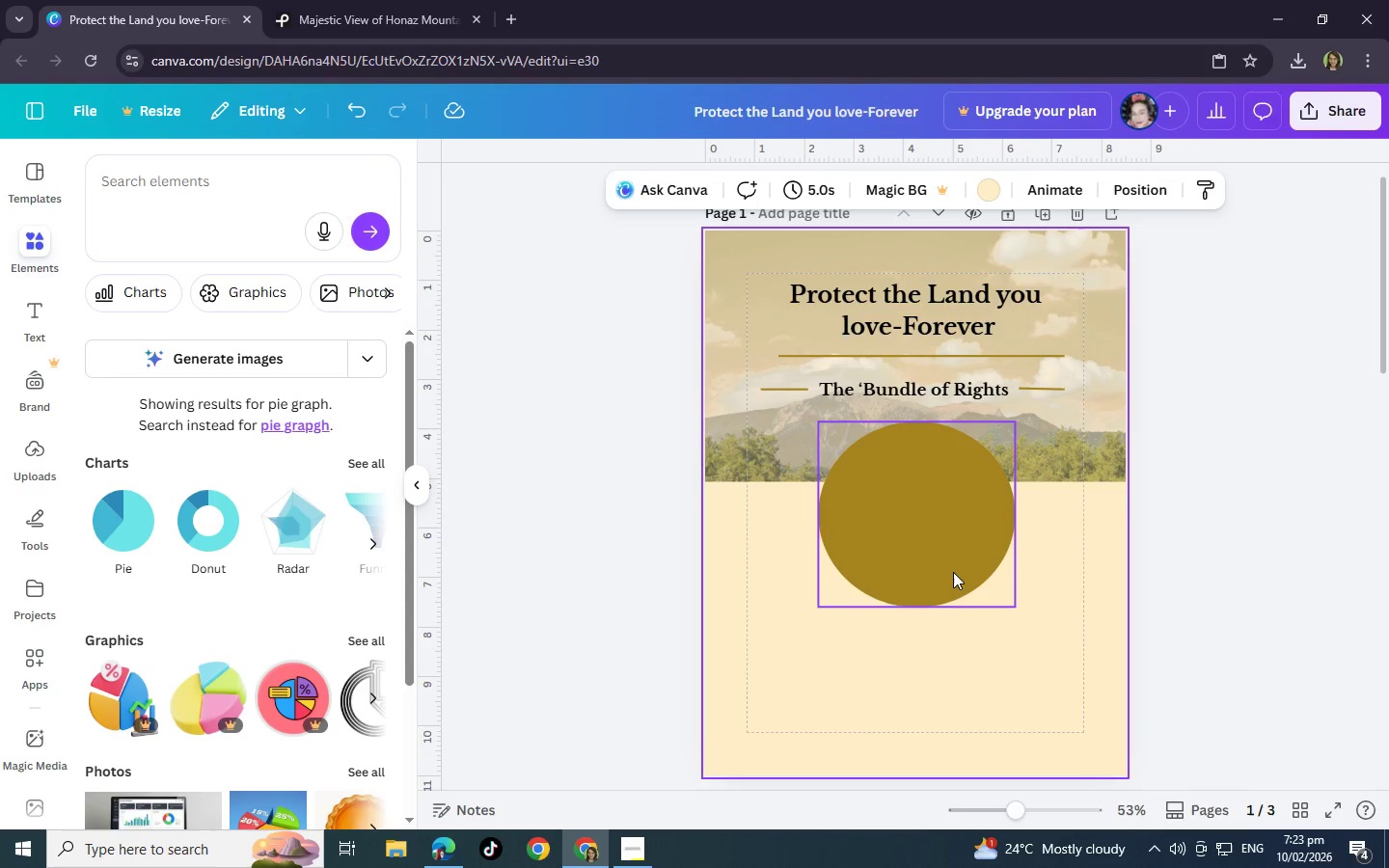 
left_click([953, 569])
 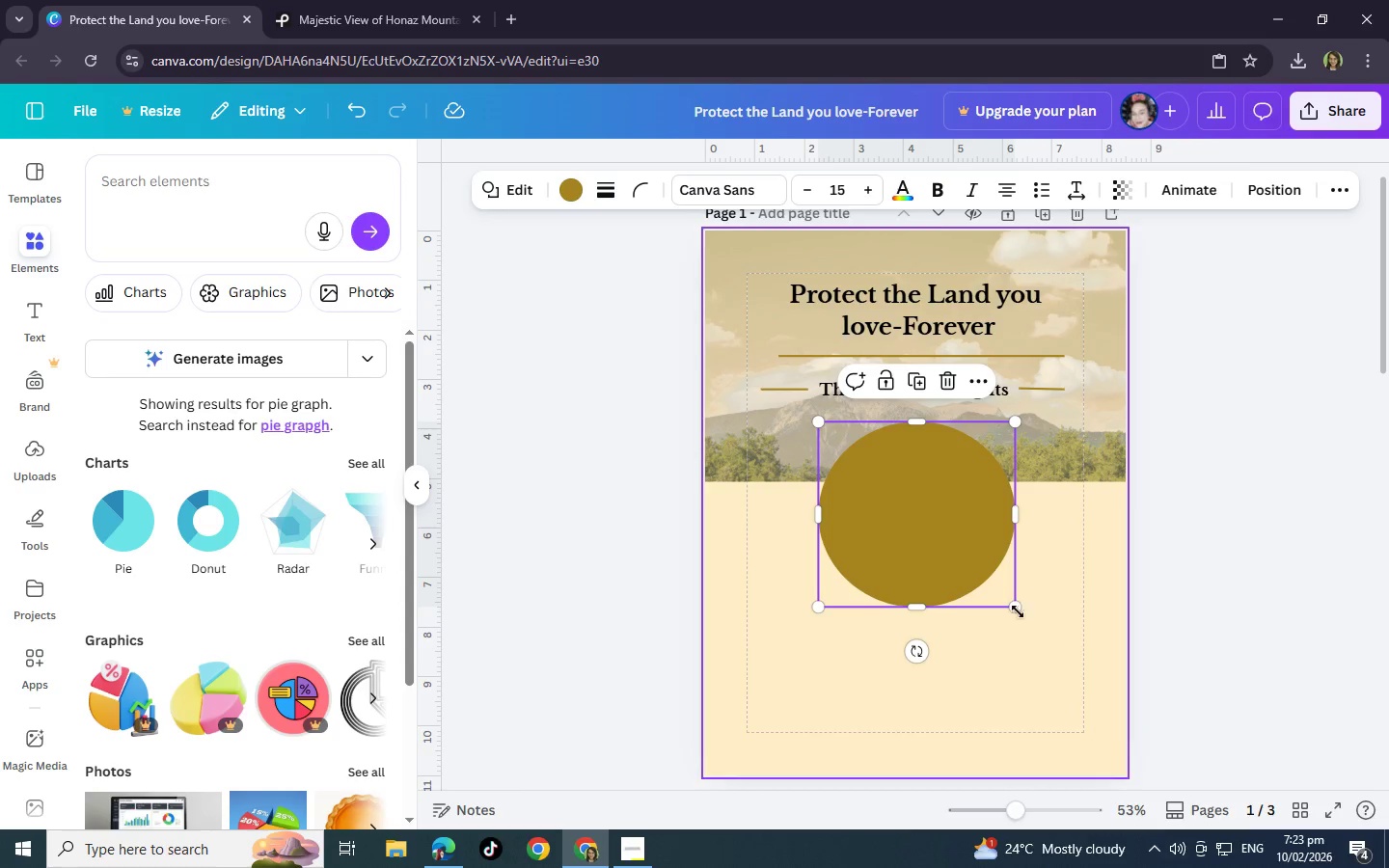 
left_click_drag(start_coordinate=[1018, 608], to_coordinate=[1005, 597])
 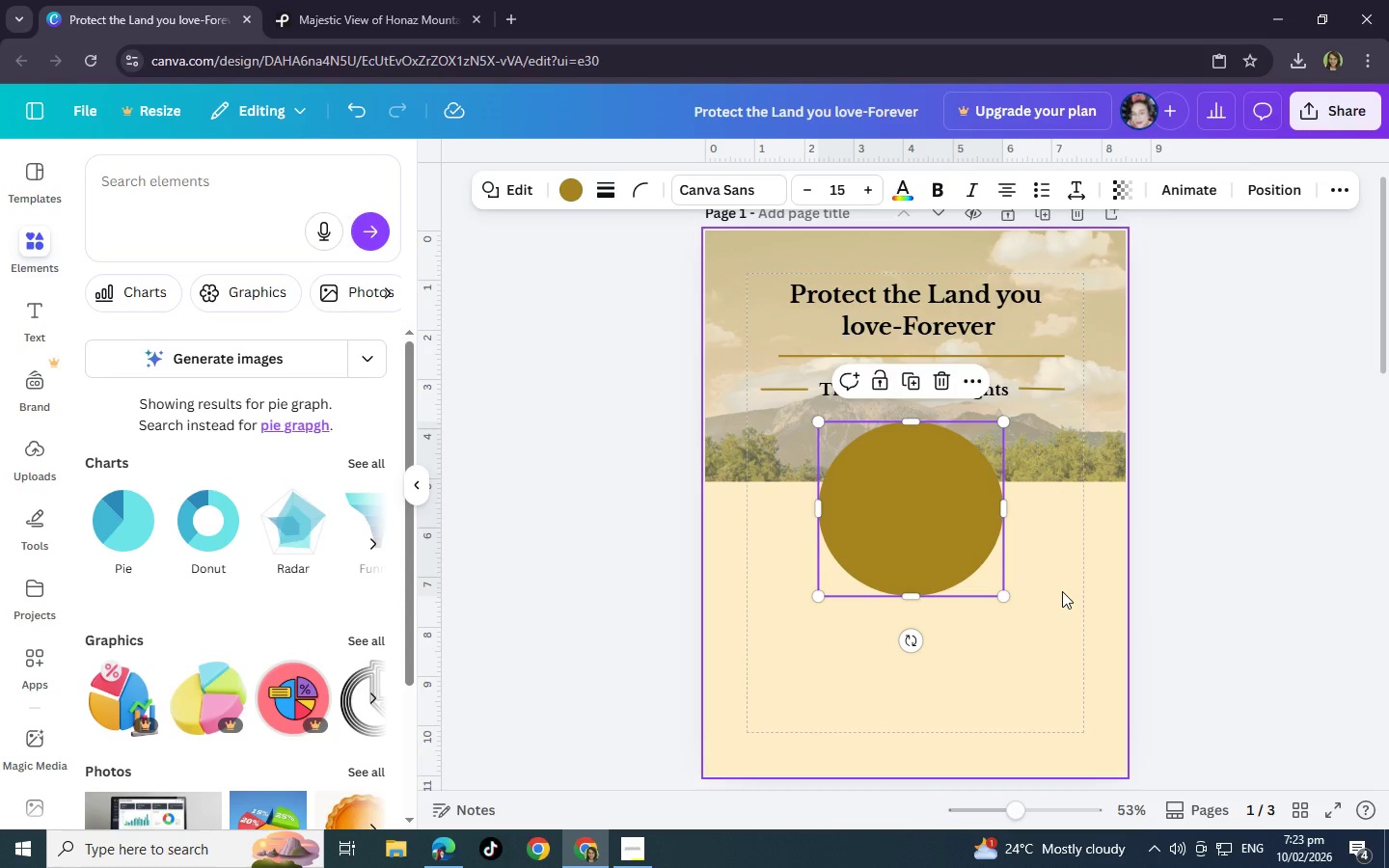 
wait(5.69)
 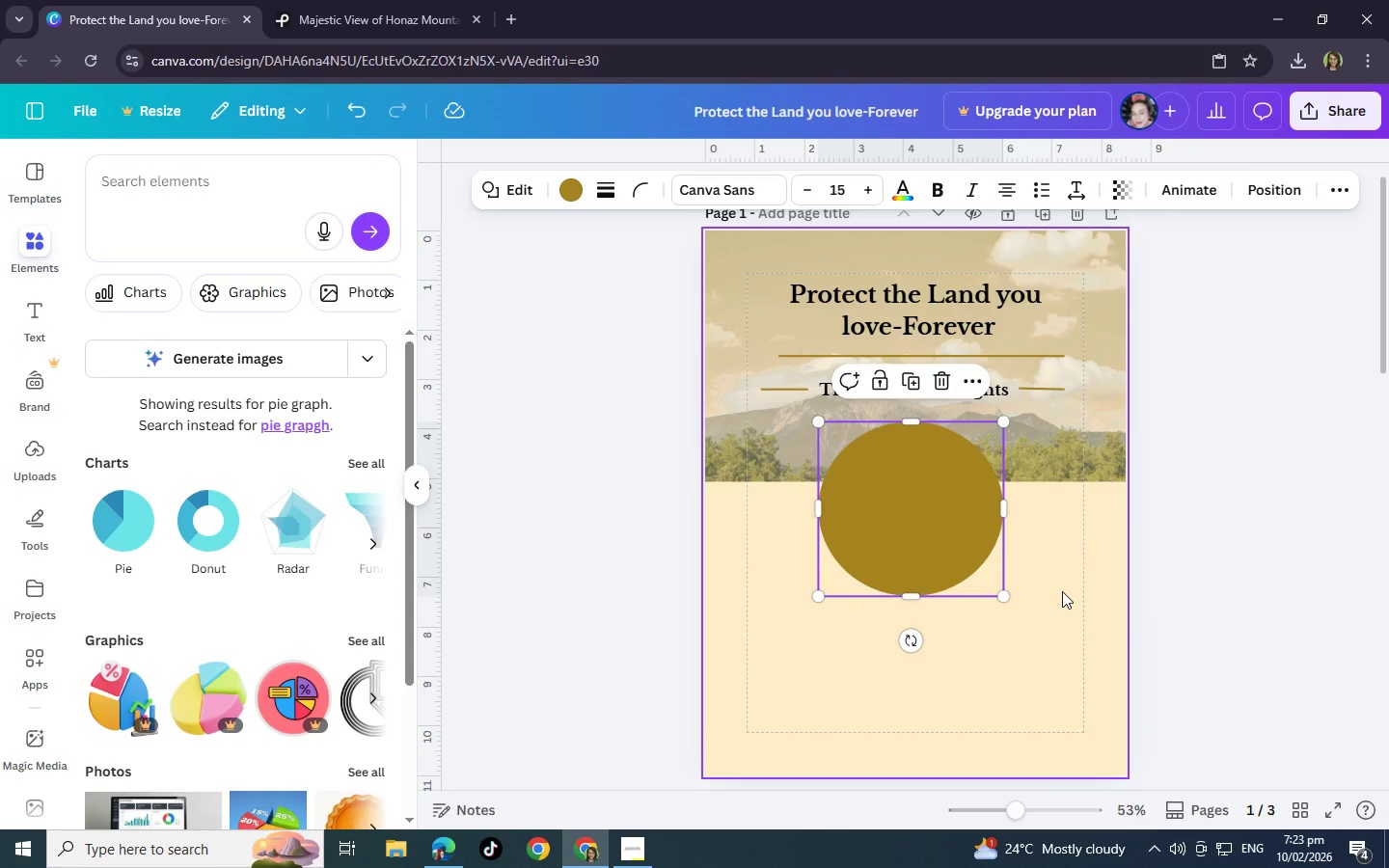 
scroll: coordinate [1062, 591], scroll_direction: up, amount: 1.0
 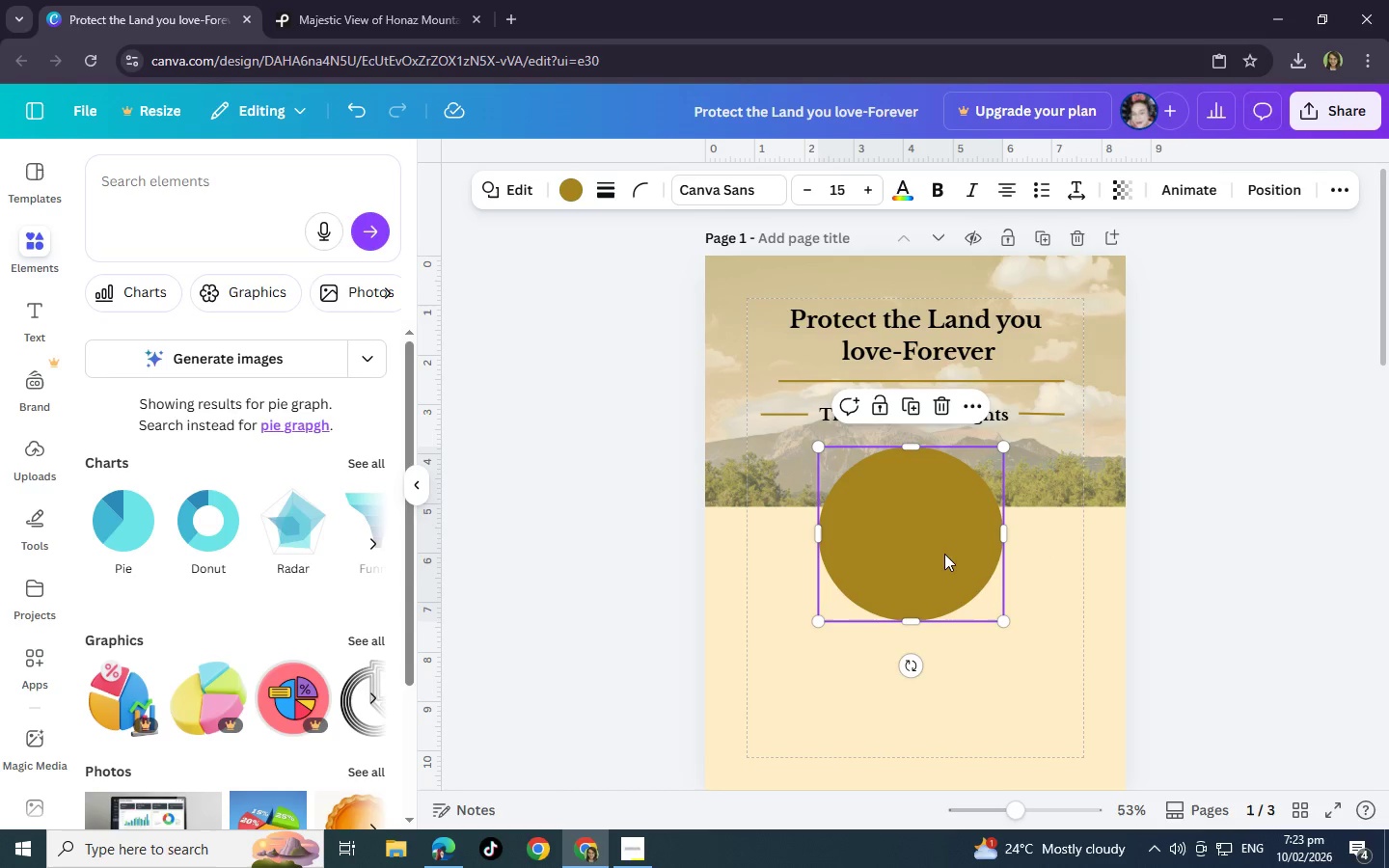 
left_click_drag(start_coordinate=[940, 551], to_coordinate=[939, 543])
 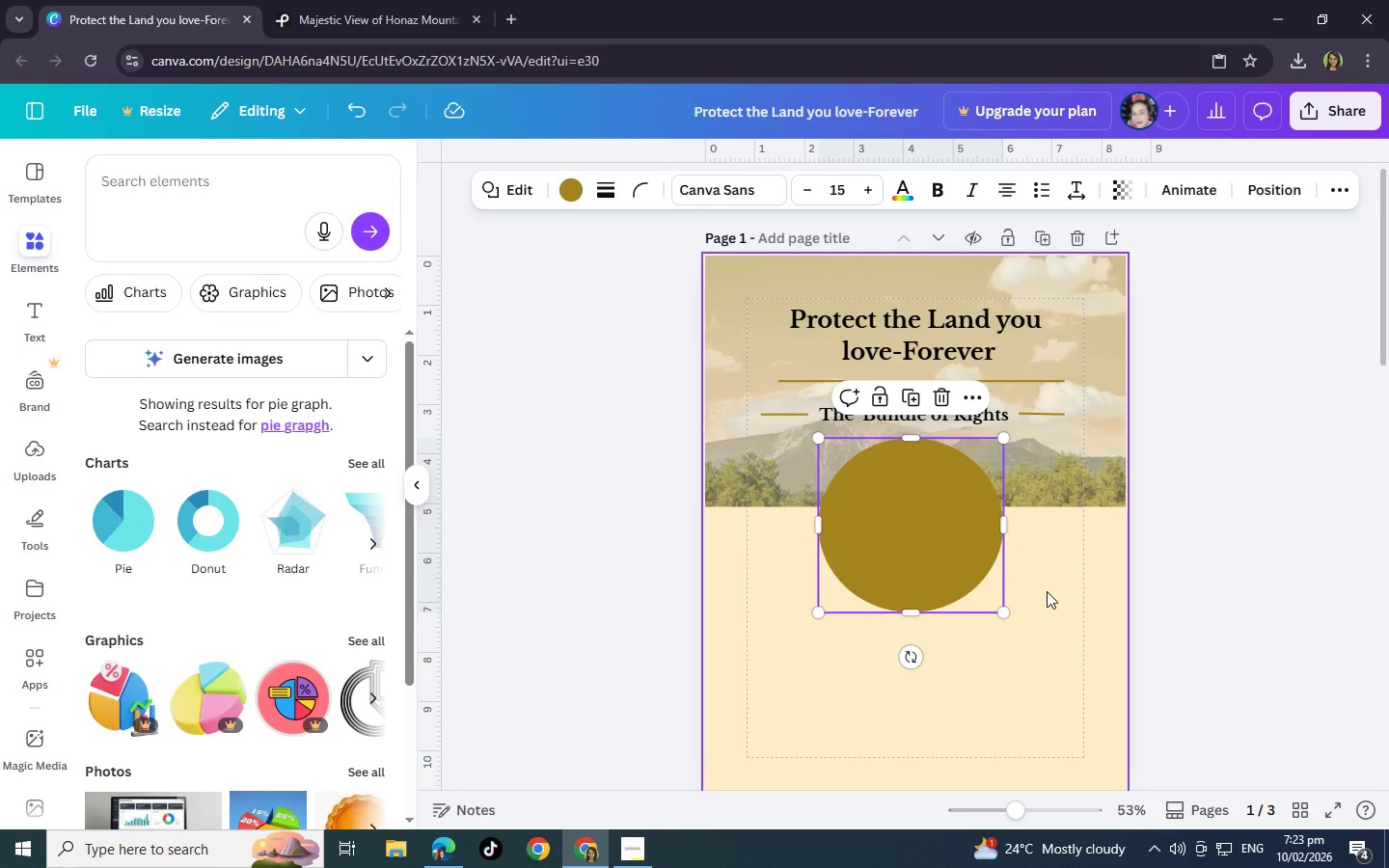 
left_click([1047, 591])
 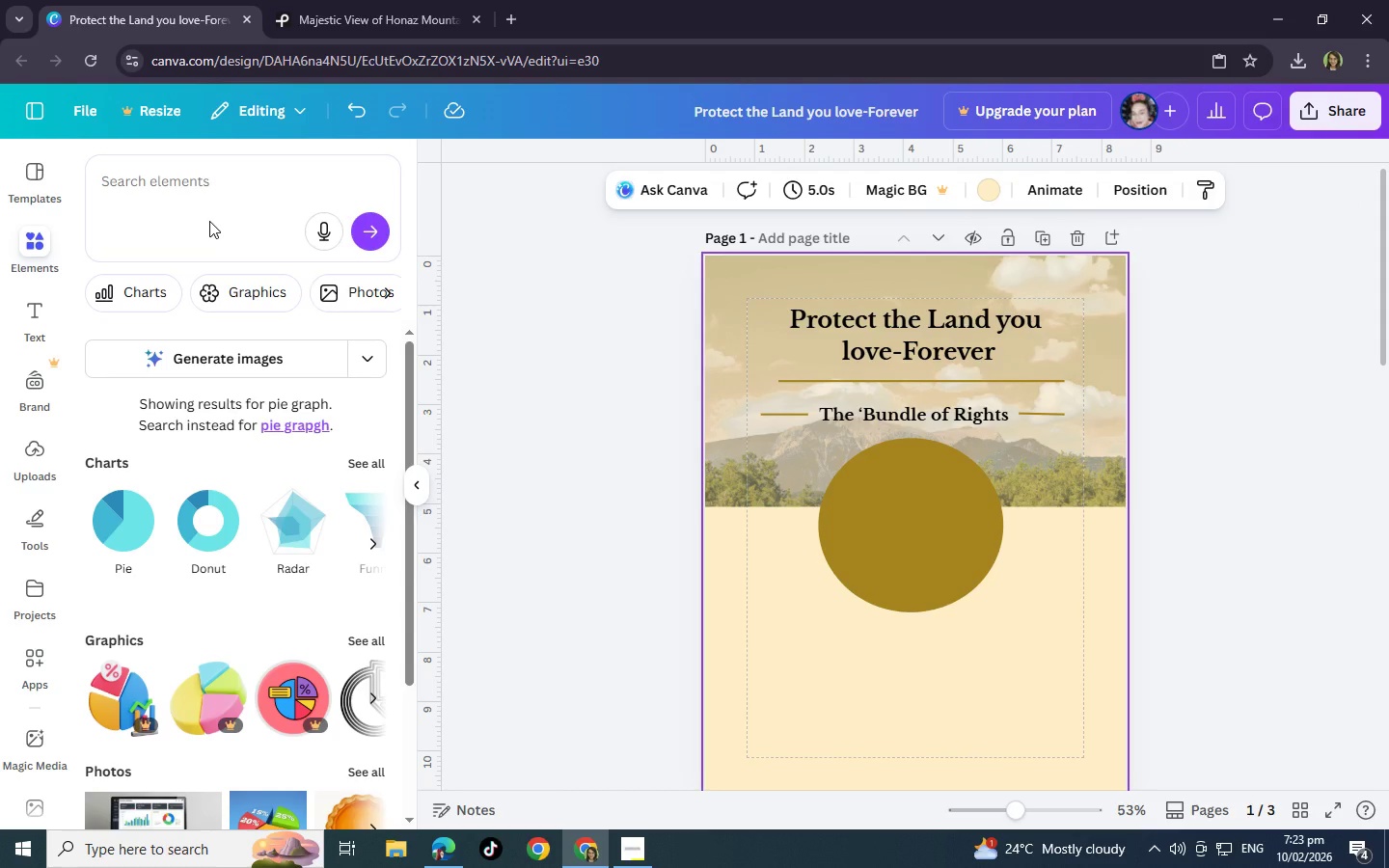 
left_click([222, 209])
 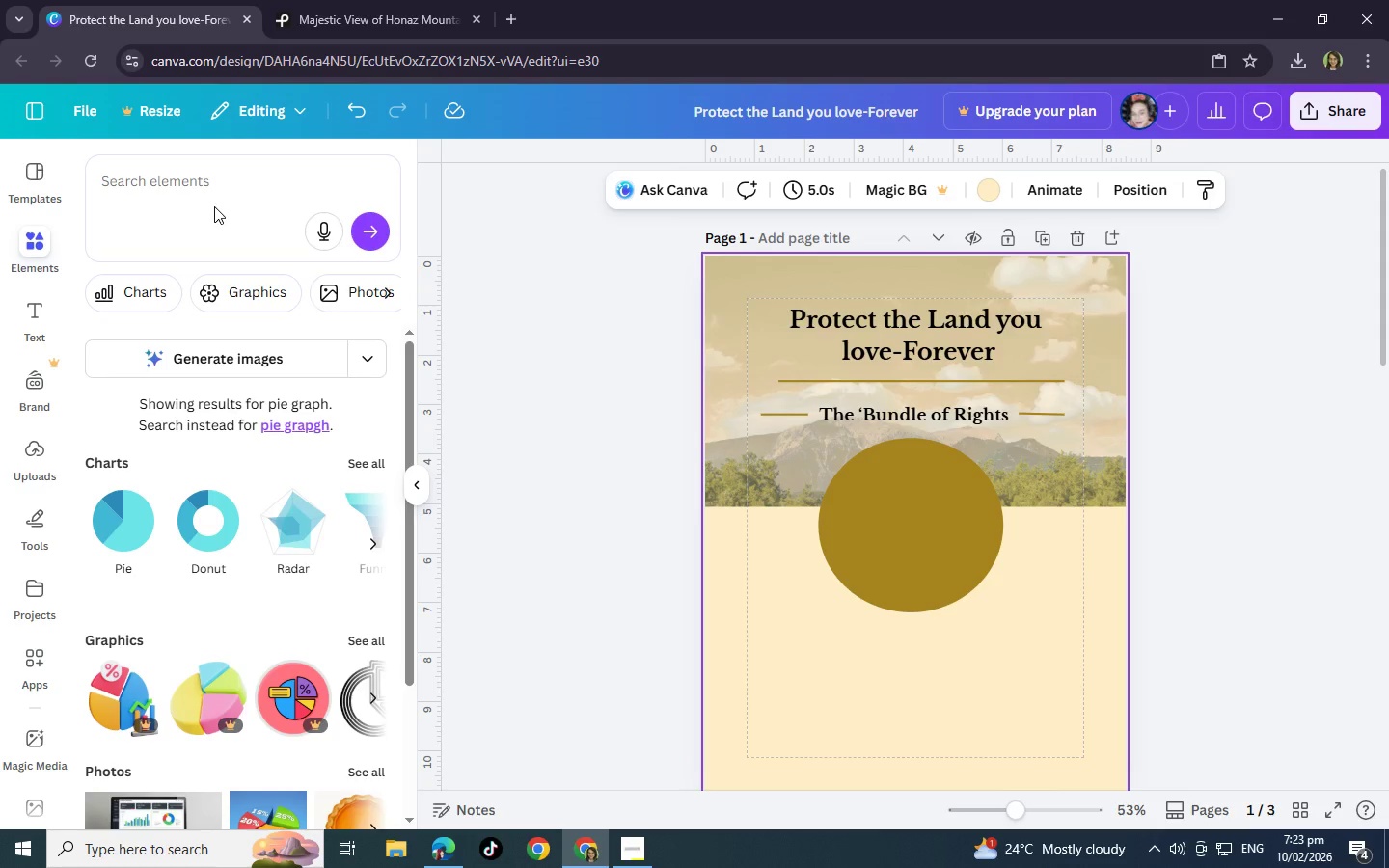 
double_click([228, 179])
 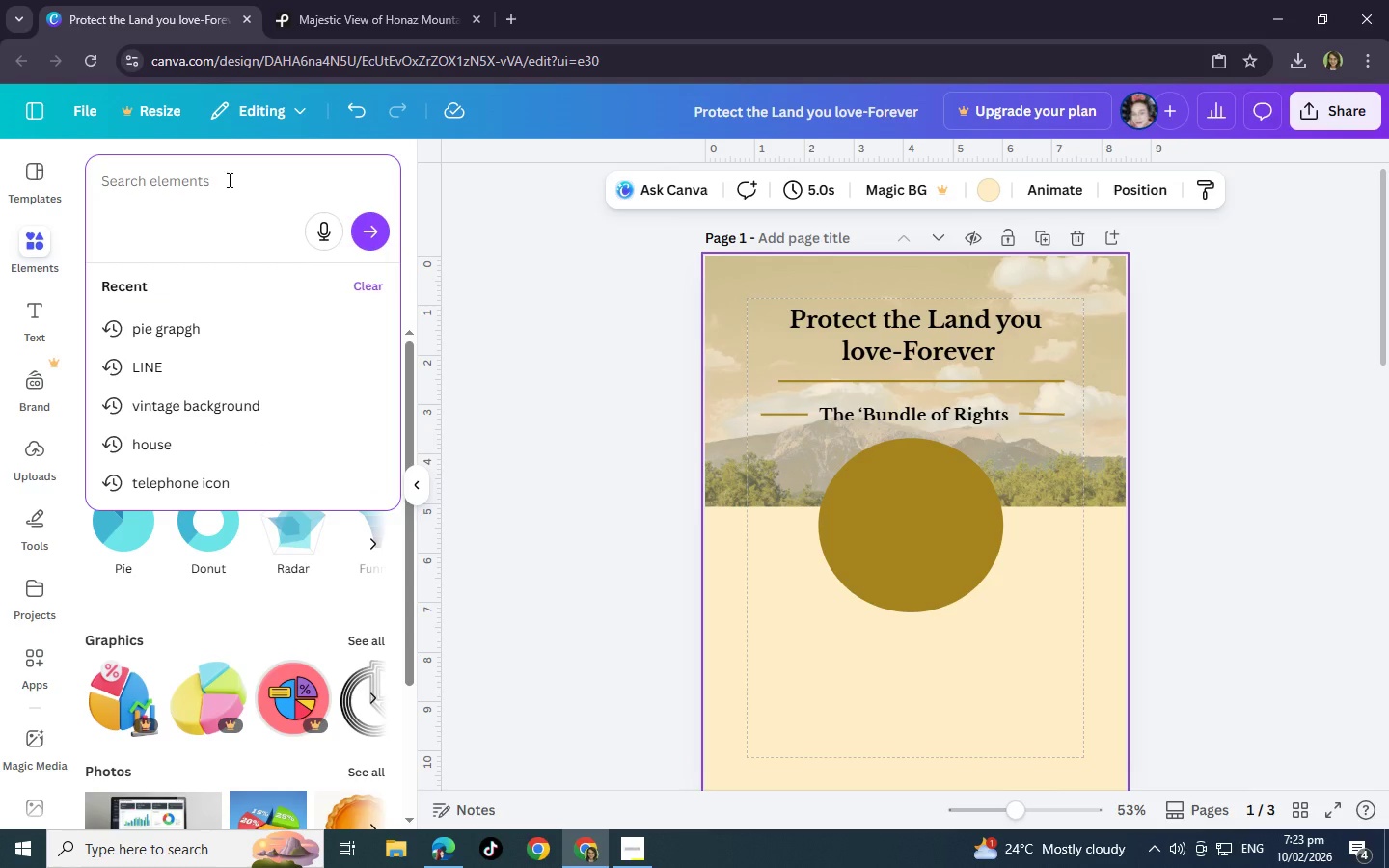 
type(line)
 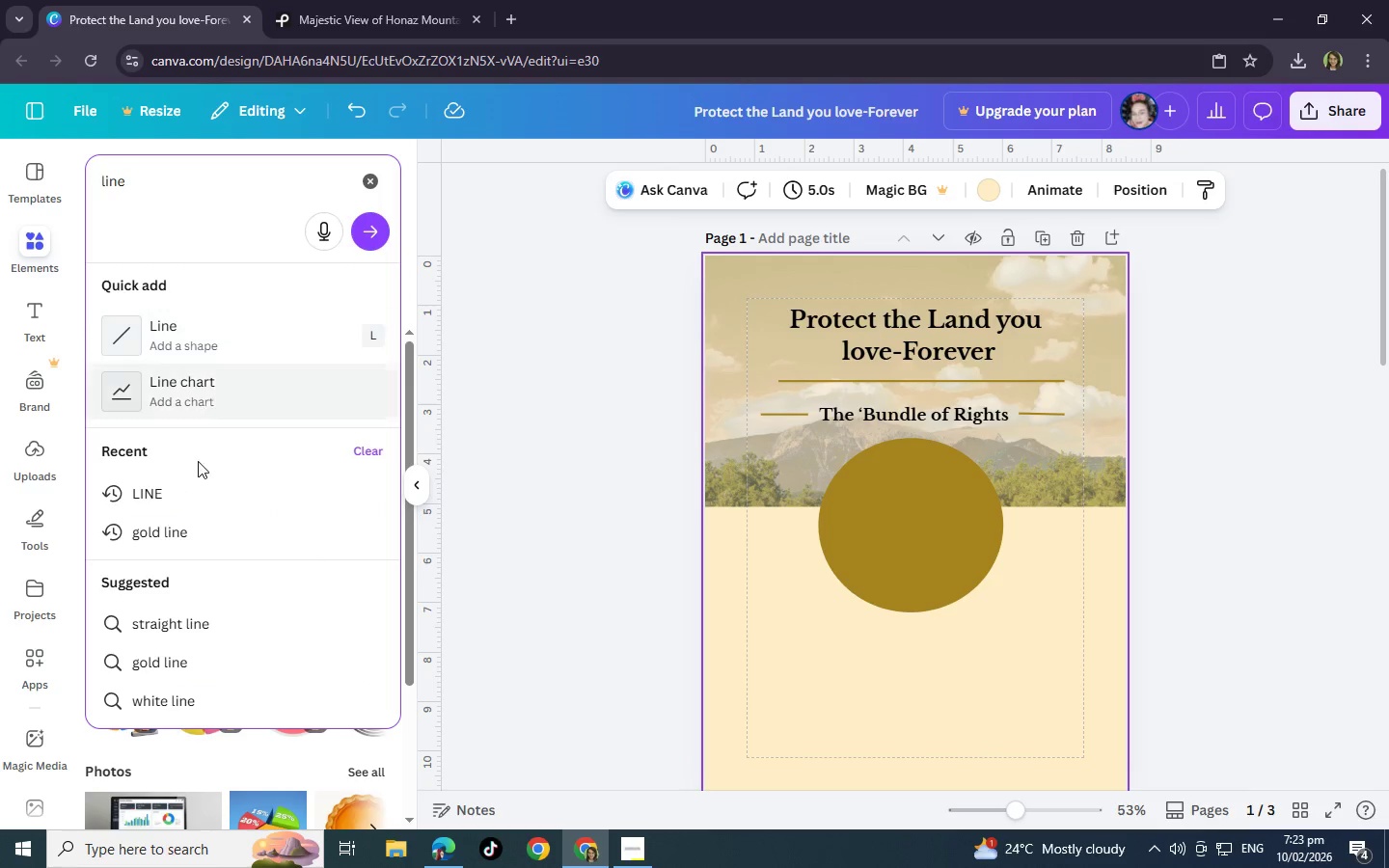 
left_click([191, 496])
 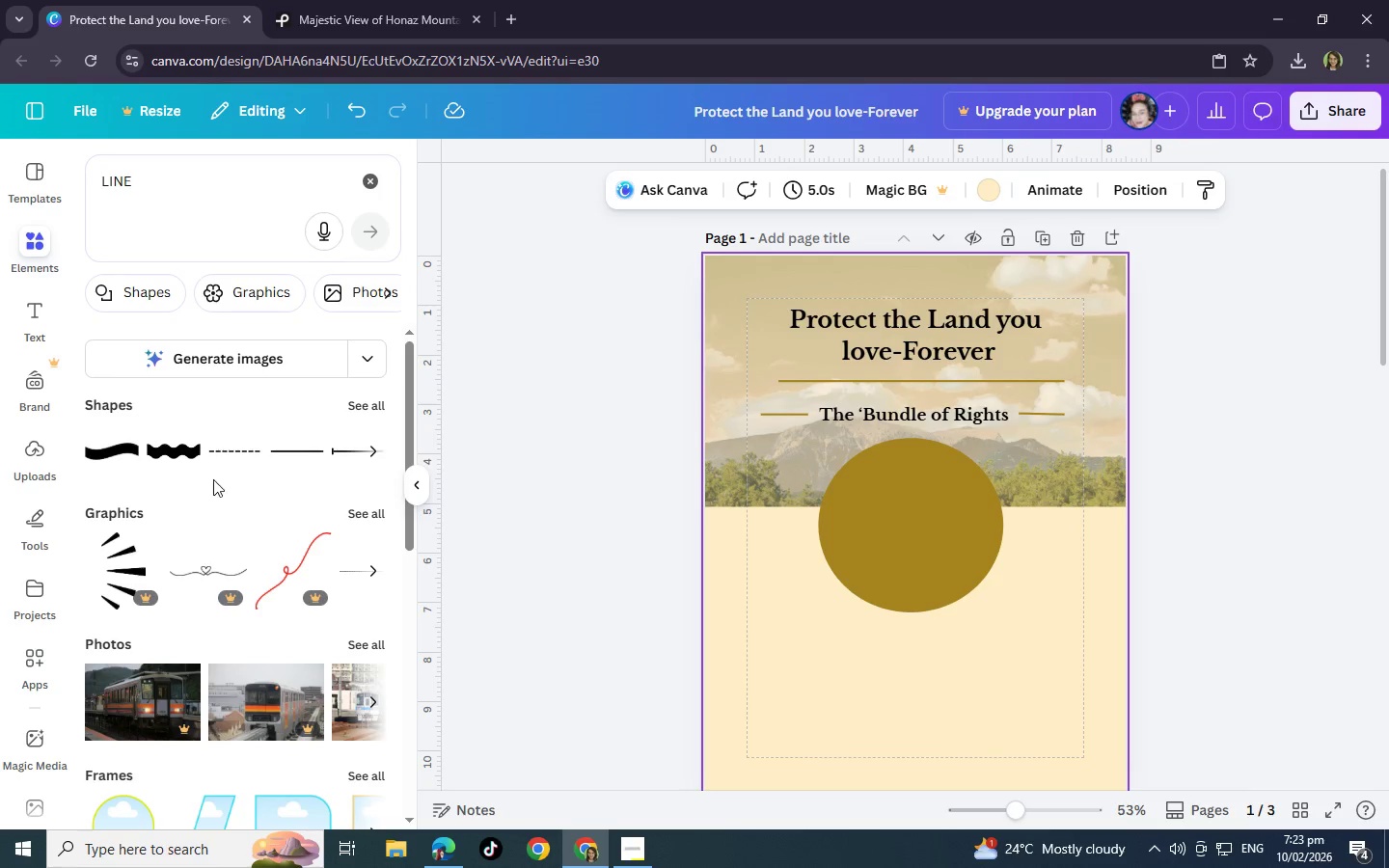 
left_click([296, 452])
 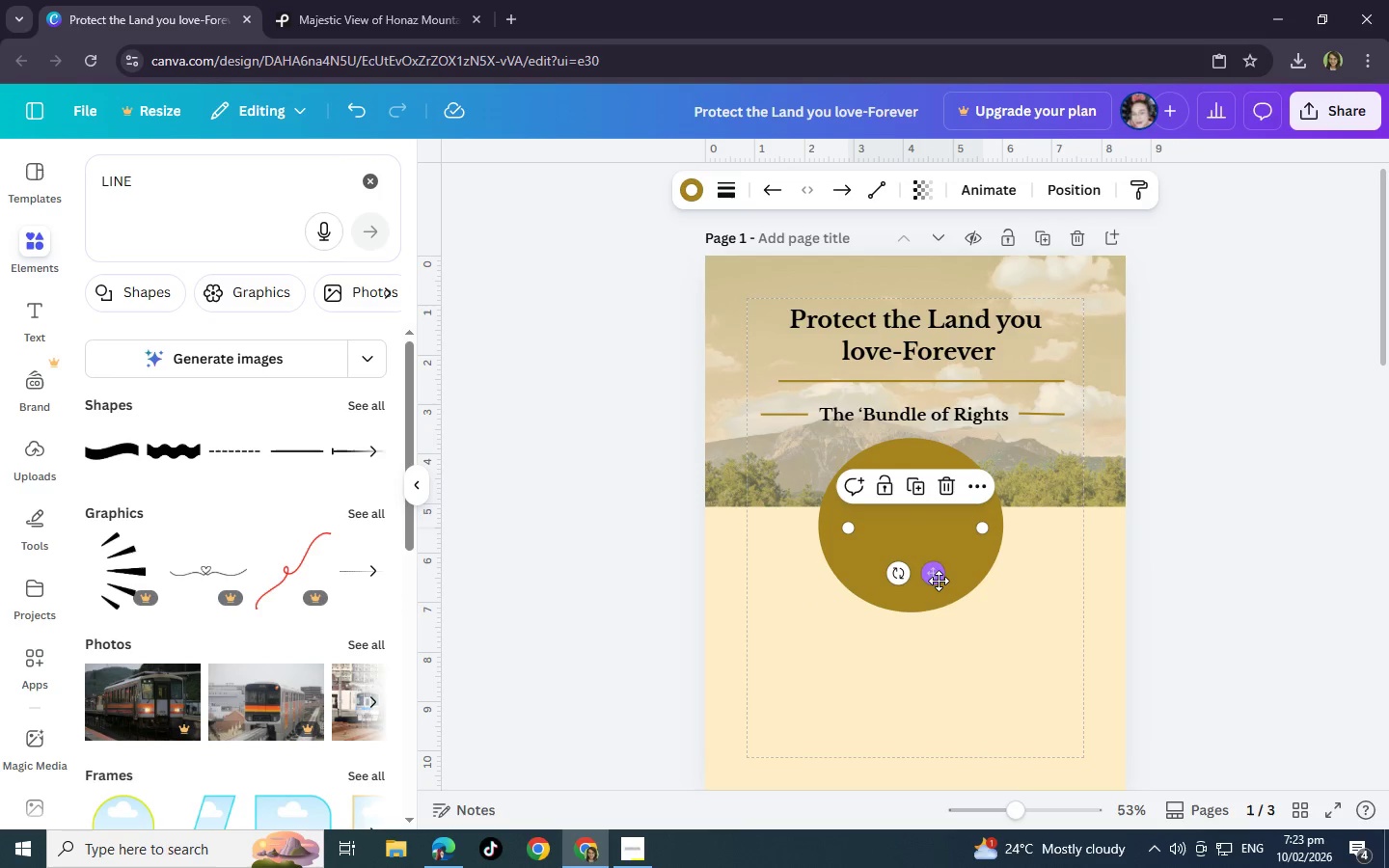 
left_click_drag(start_coordinate=[939, 581], to_coordinate=[901, 677])
 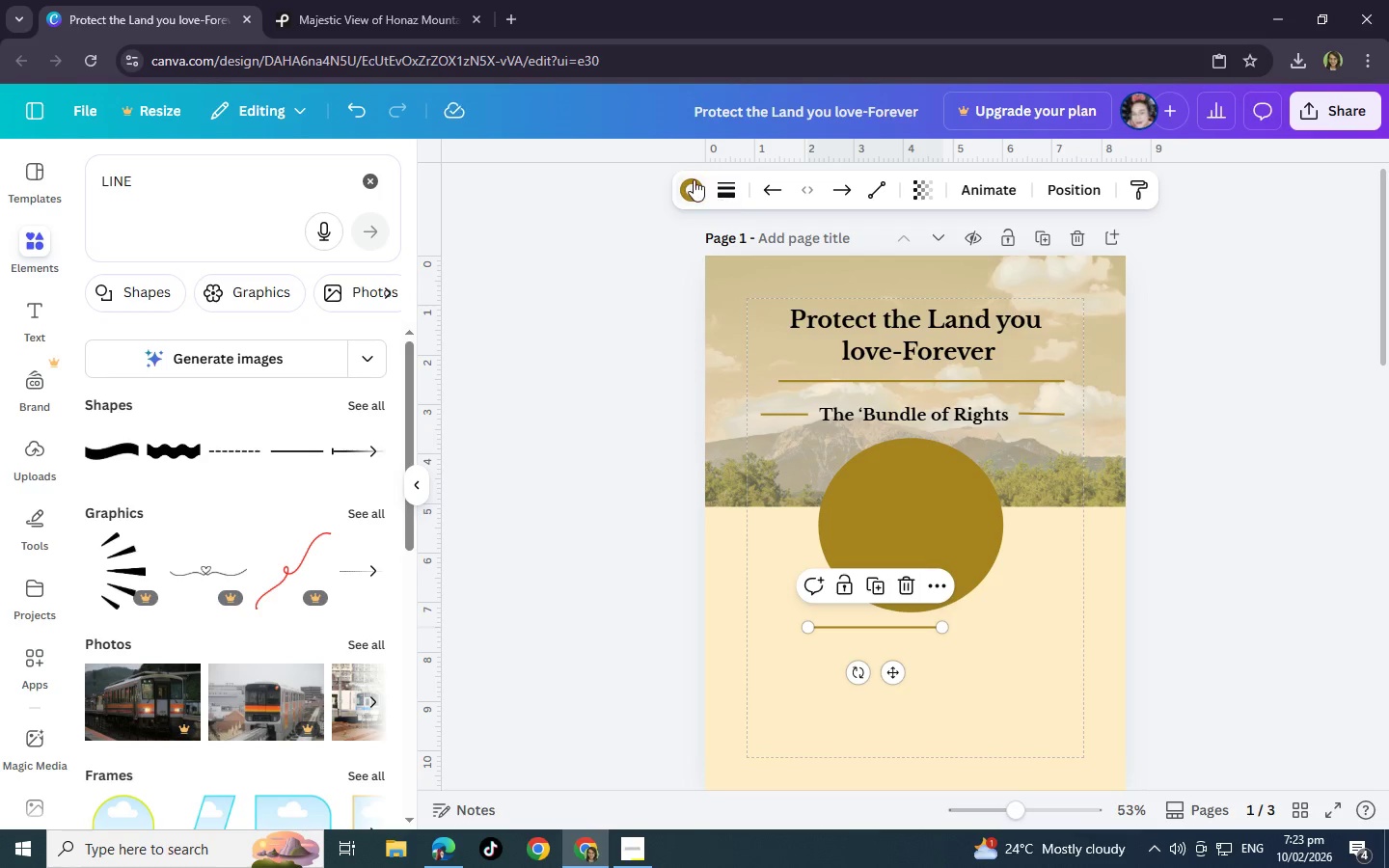 
left_click([692, 186])
 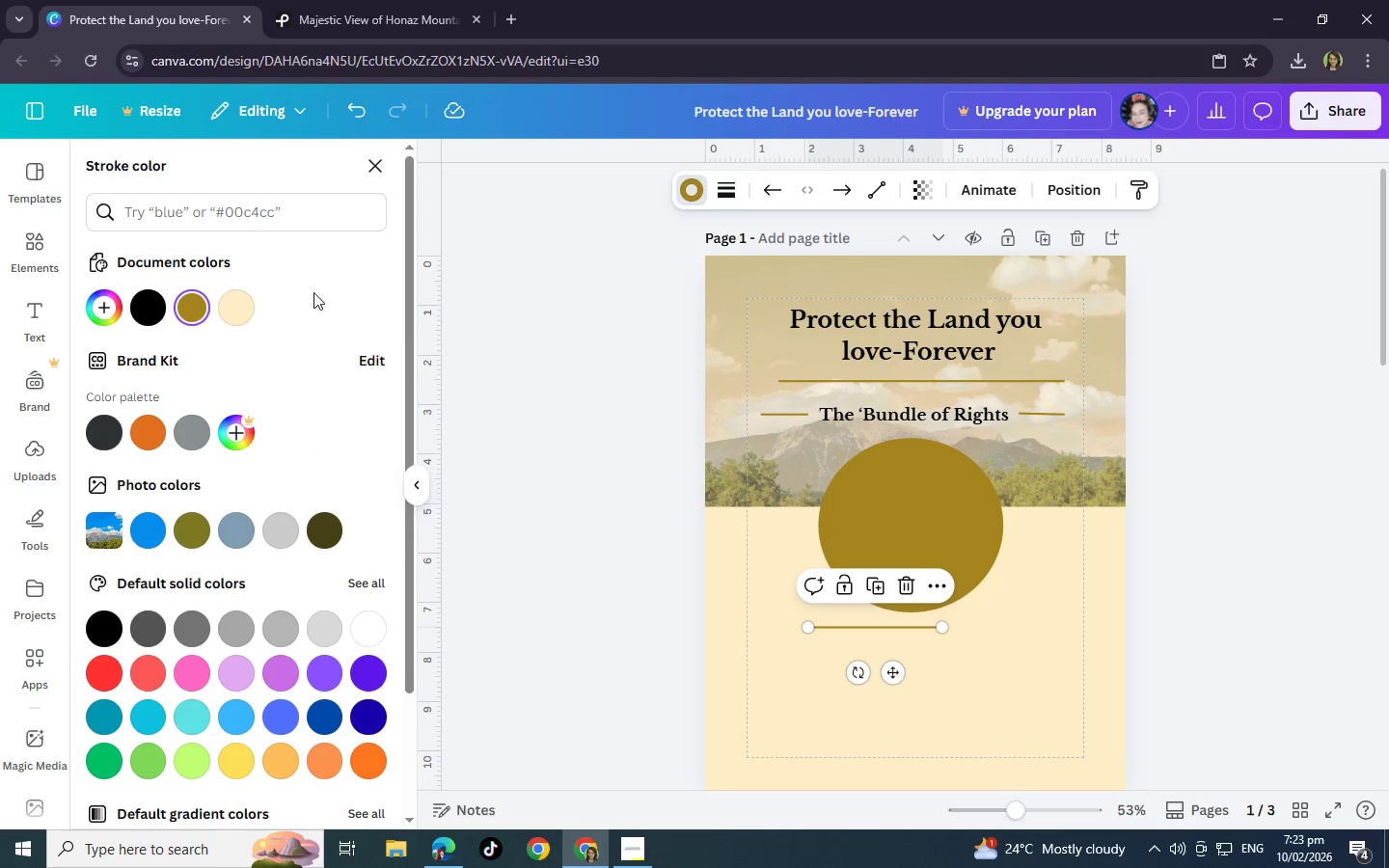 
mouse_move([181, 313])
 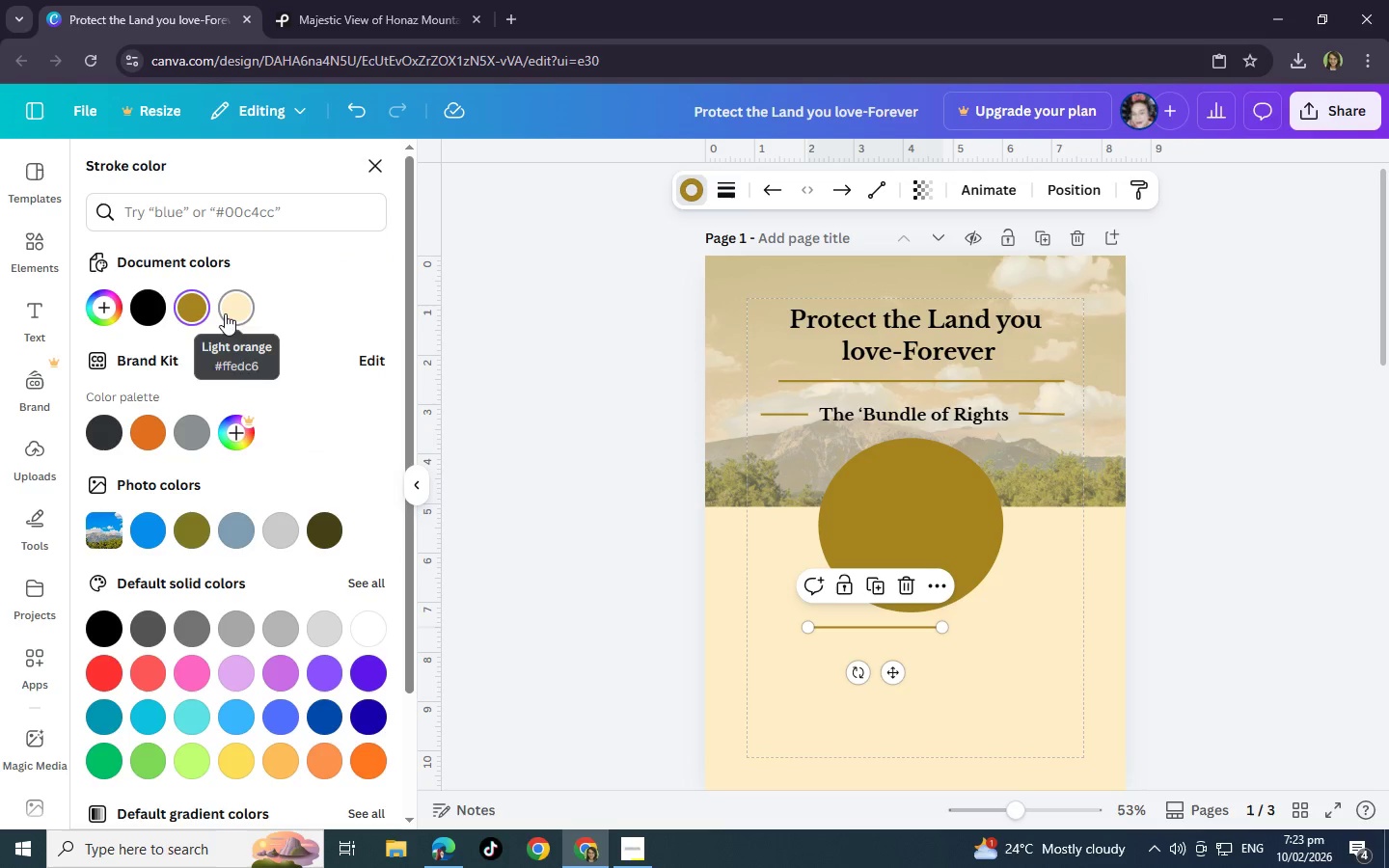 
left_click([225, 313])
 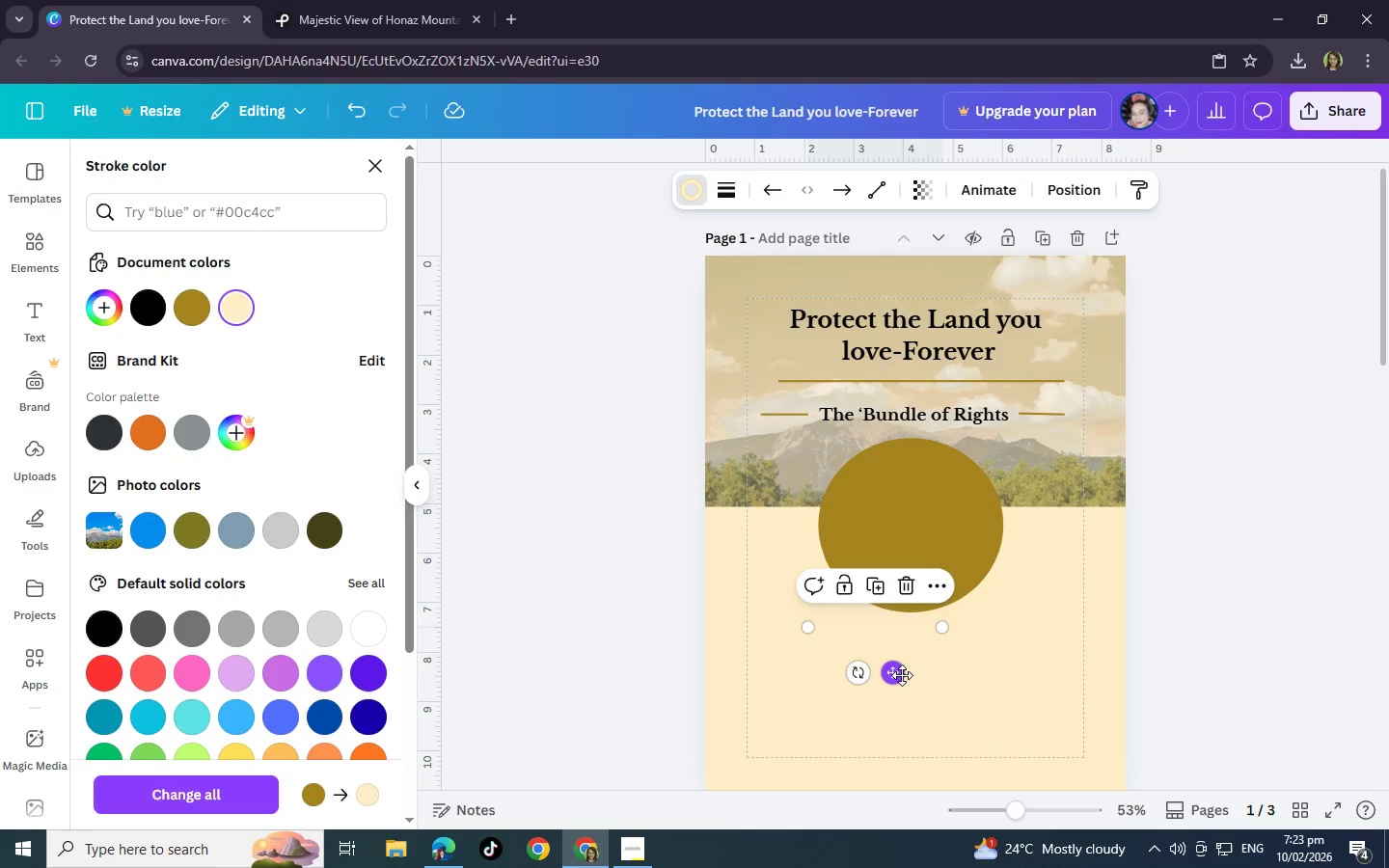 
left_click_drag(start_coordinate=[900, 675], to_coordinate=[904, 571])
 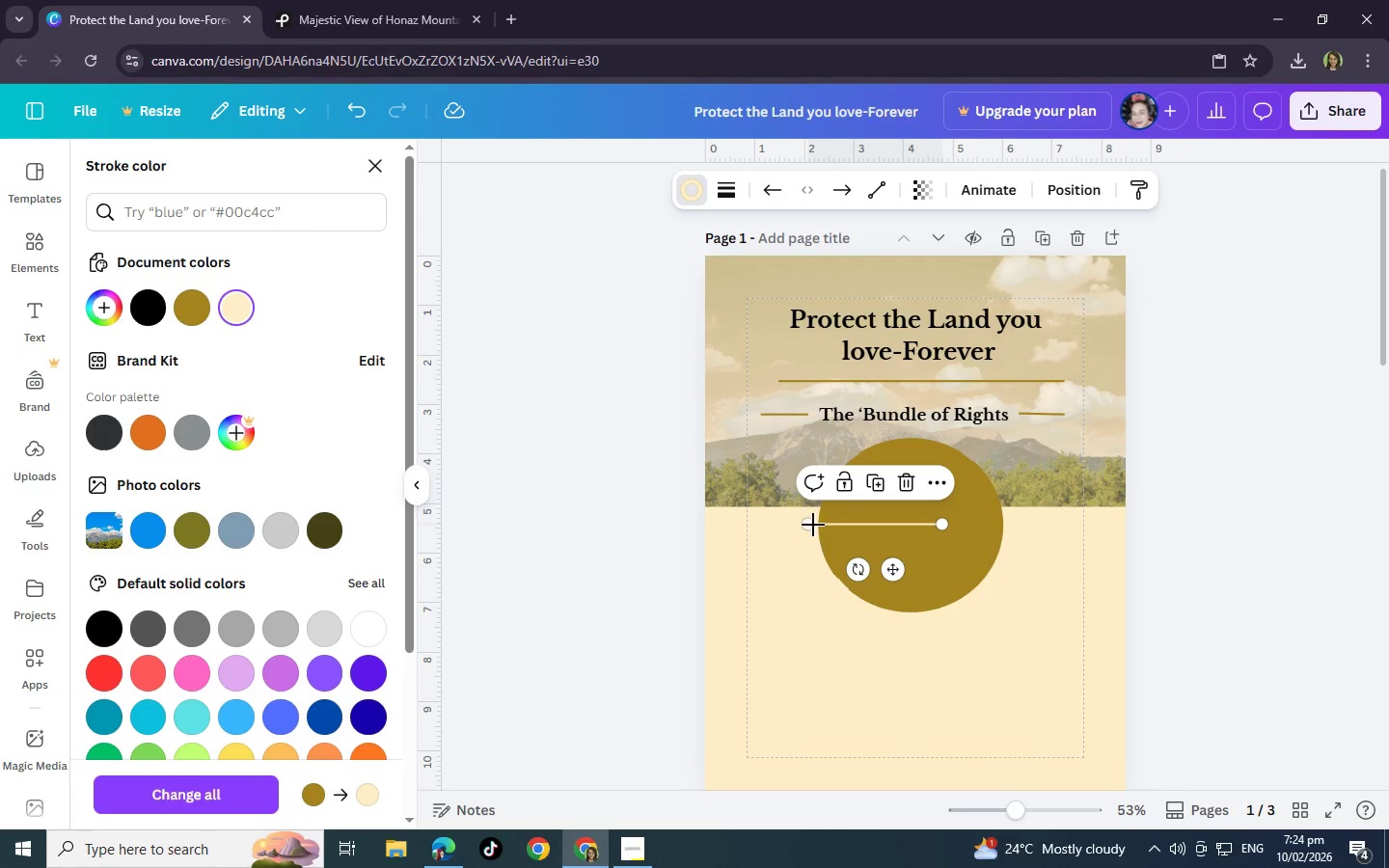 
left_click_drag(start_coordinate=[812, 525], to_coordinate=[834, 483])
 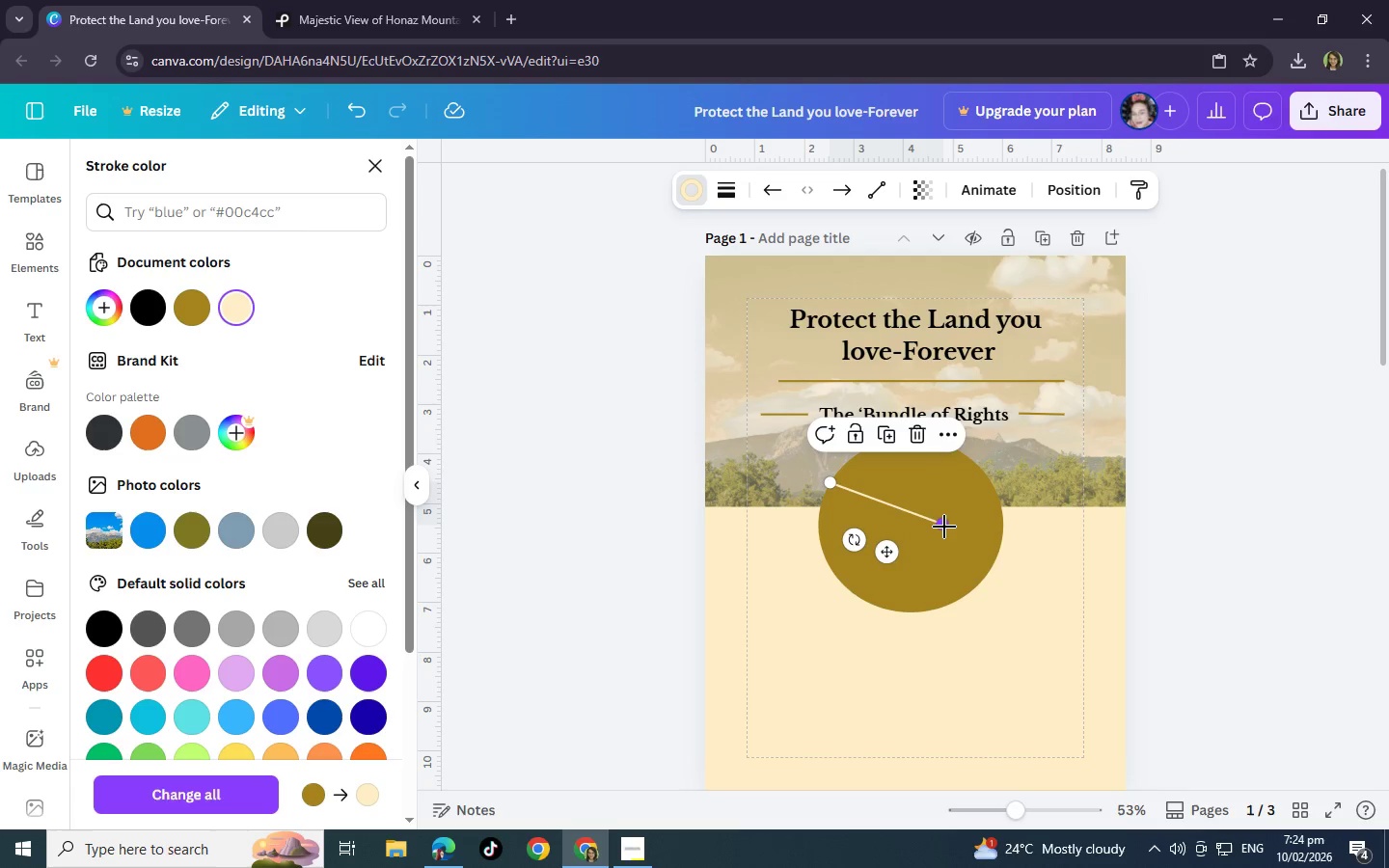 
left_click_drag(start_coordinate=[944, 527], to_coordinate=[904, 521])
 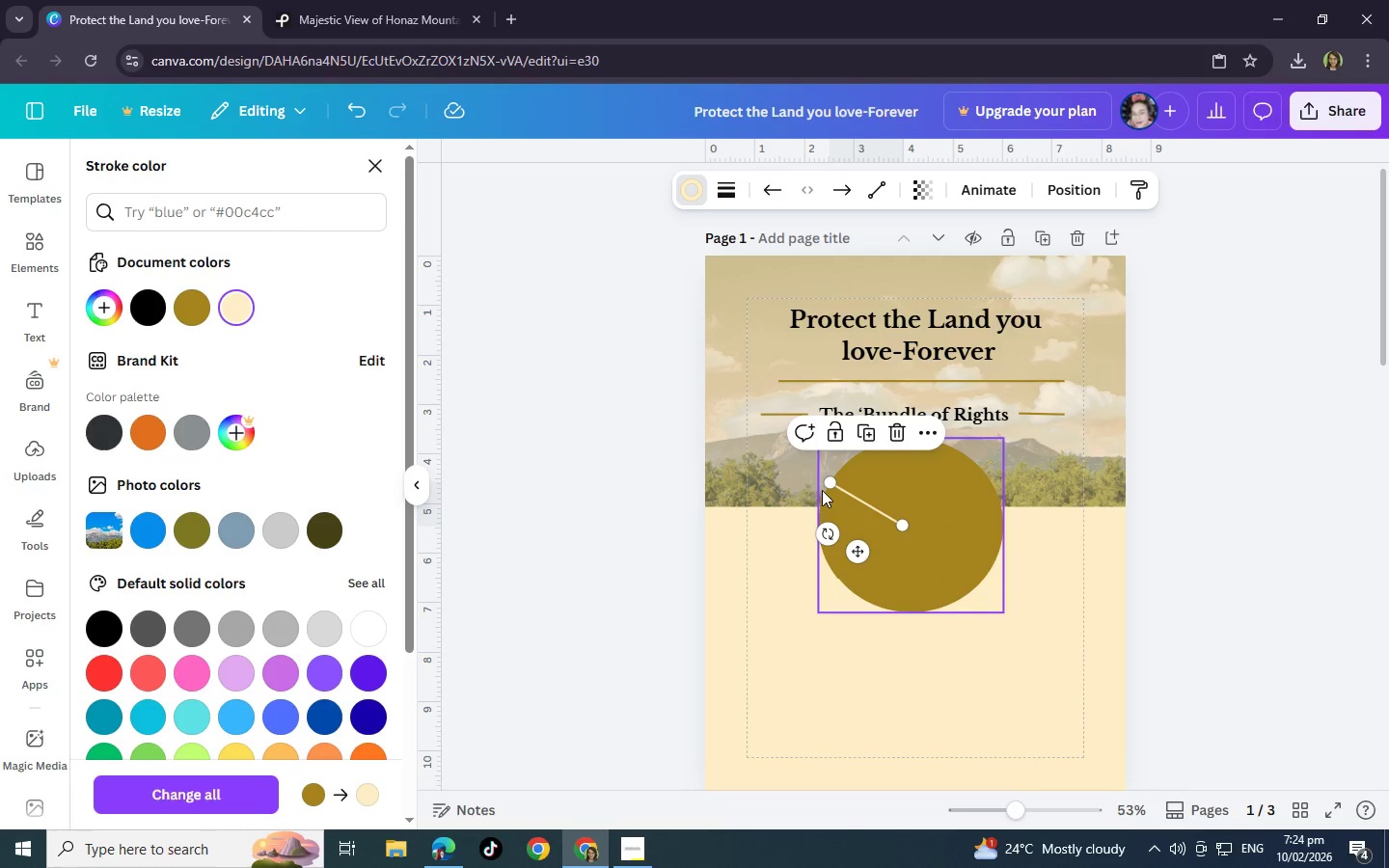 
left_click_drag(start_coordinate=[827, 484], to_coordinate=[822, 479])
 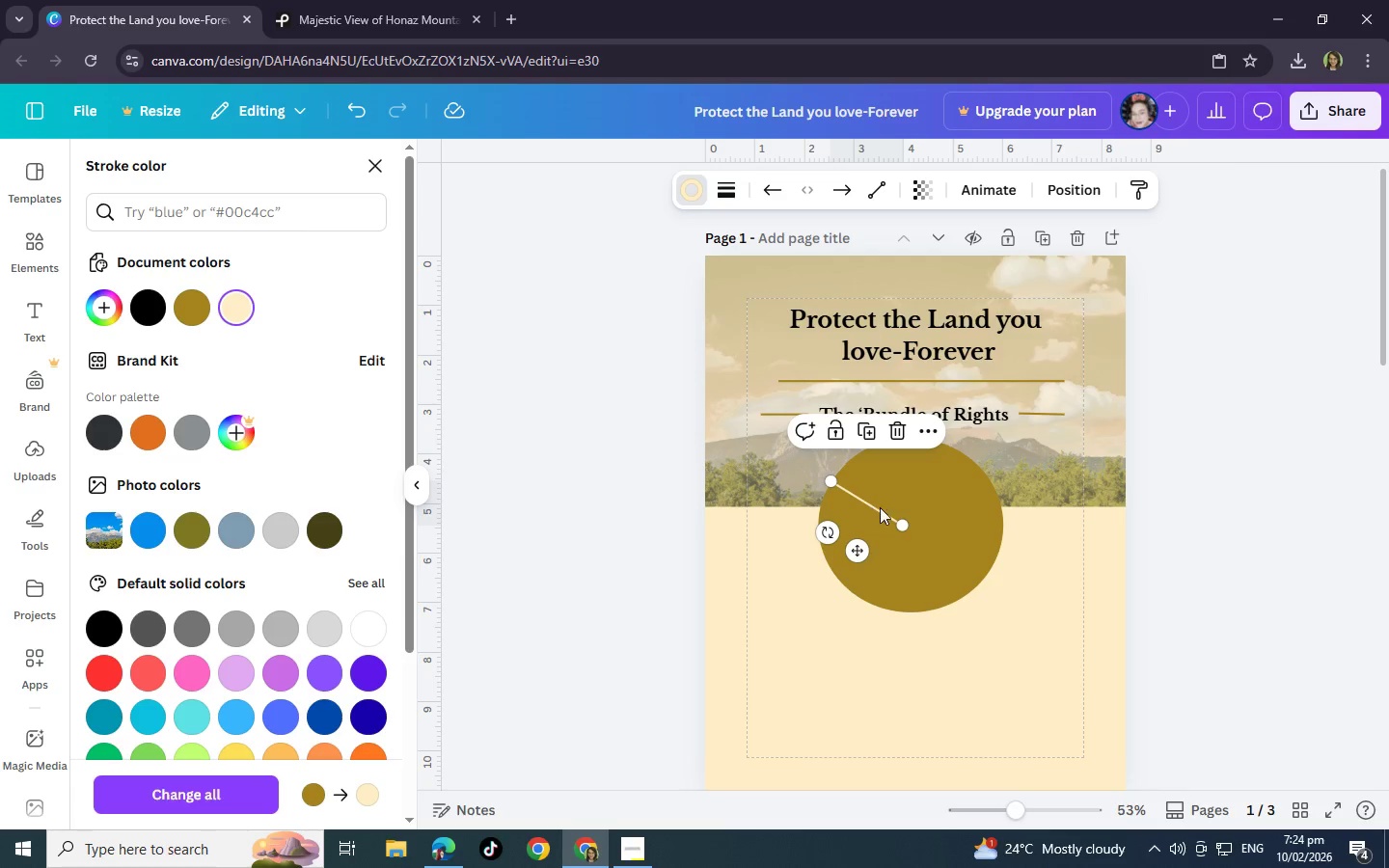 
left_click([880, 508])
 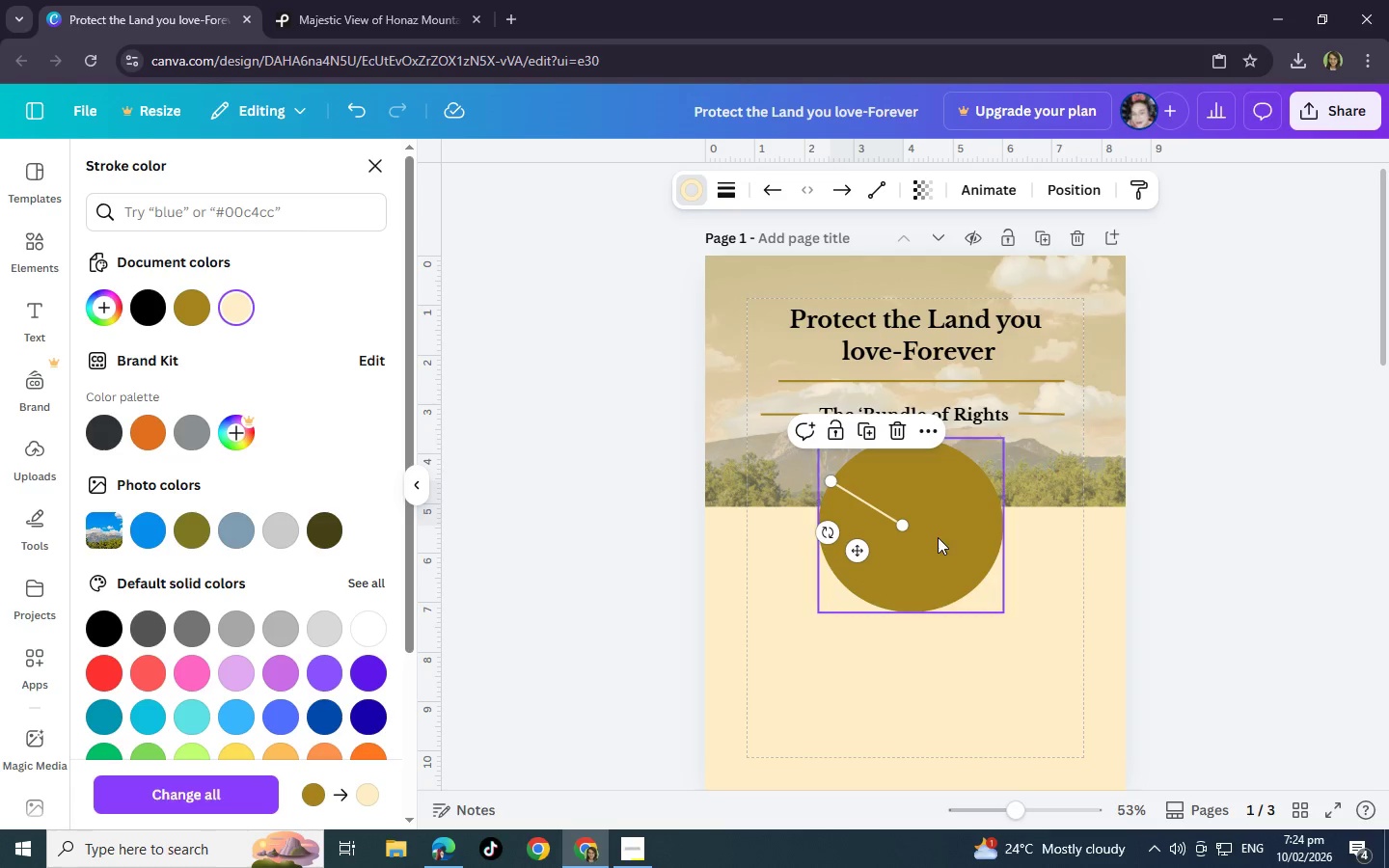 
left_click([940, 539])
 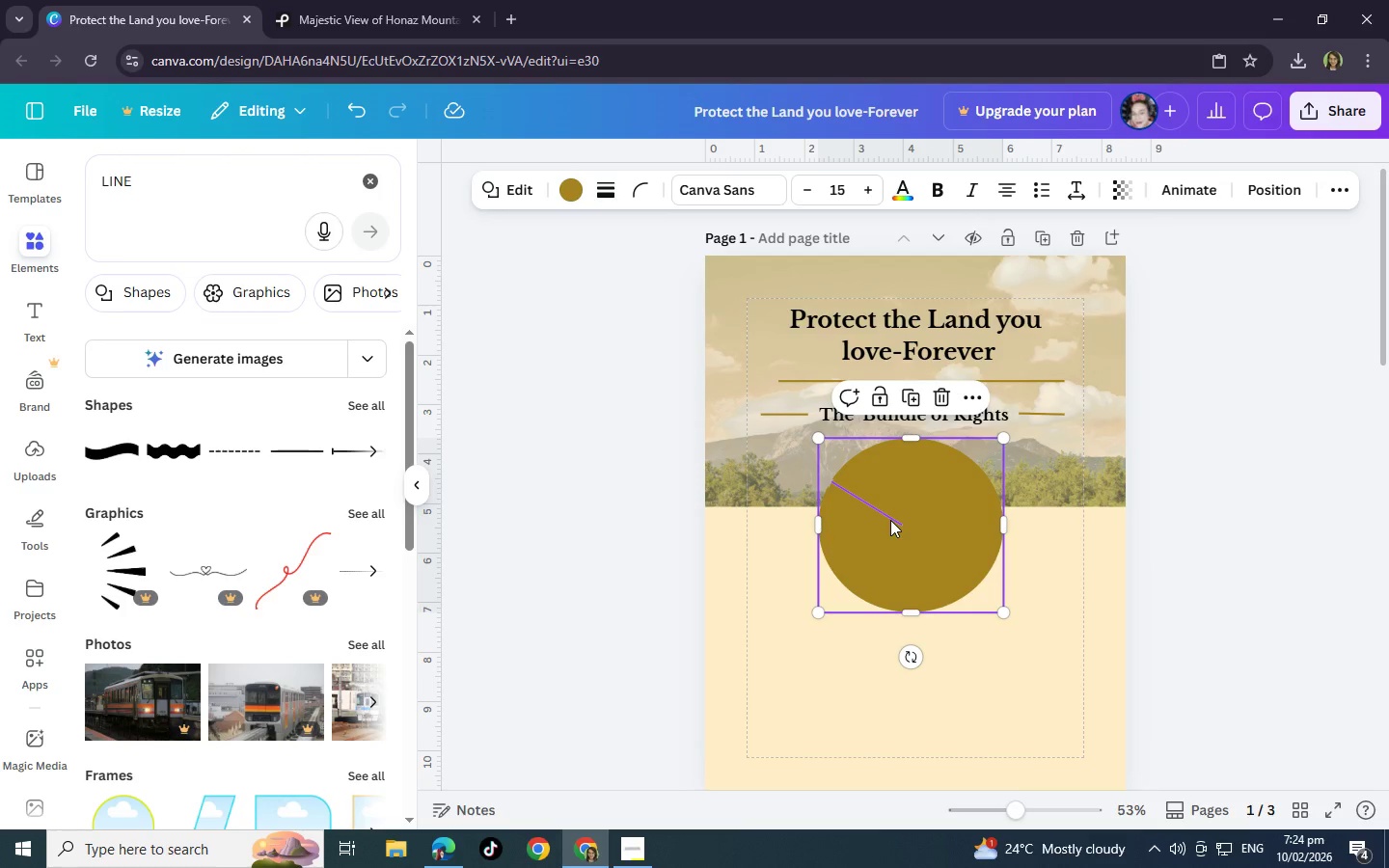 
left_click([893, 519])
 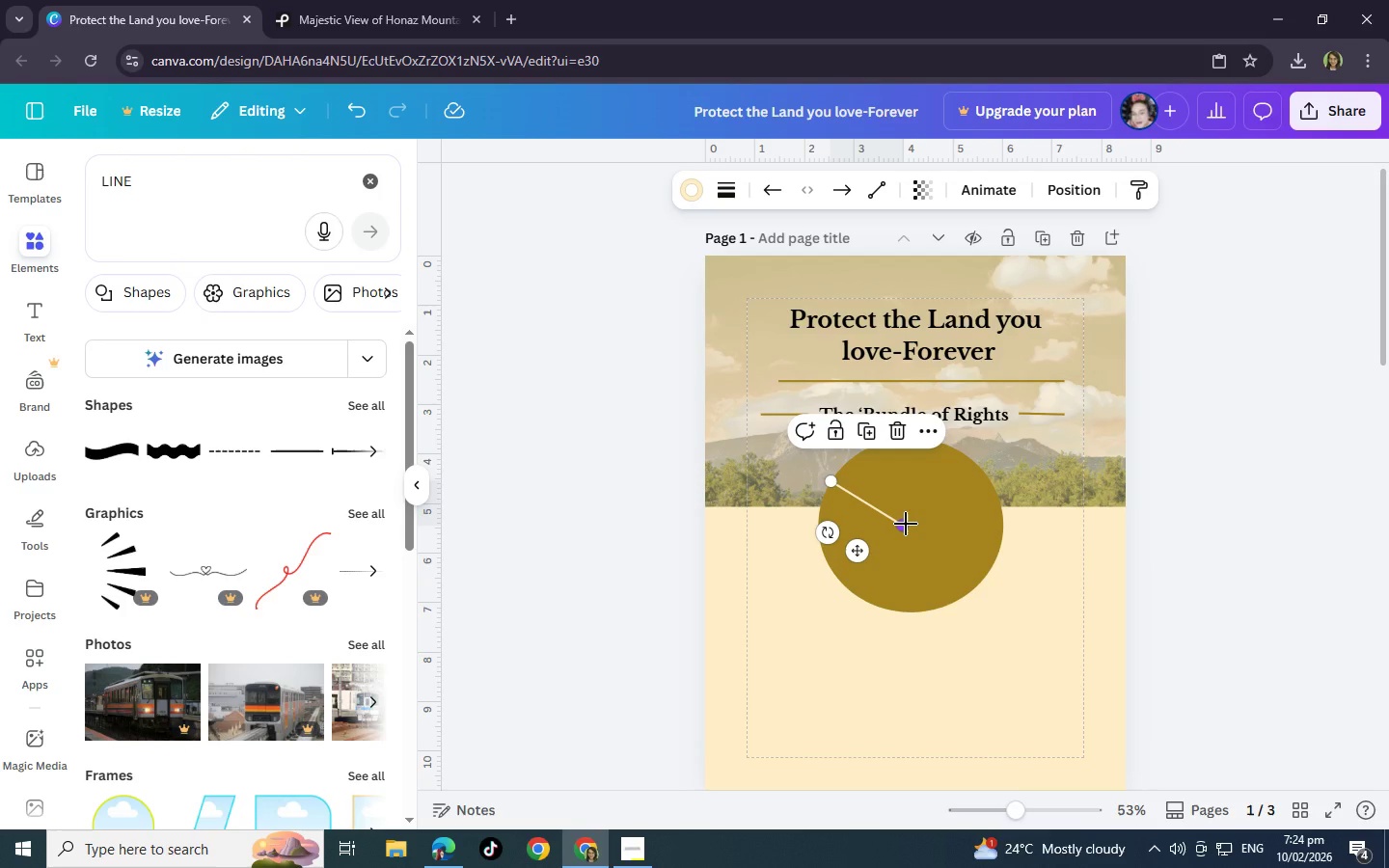 
left_click_drag(start_coordinate=[906, 524], to_coordinate=[911, 527])
 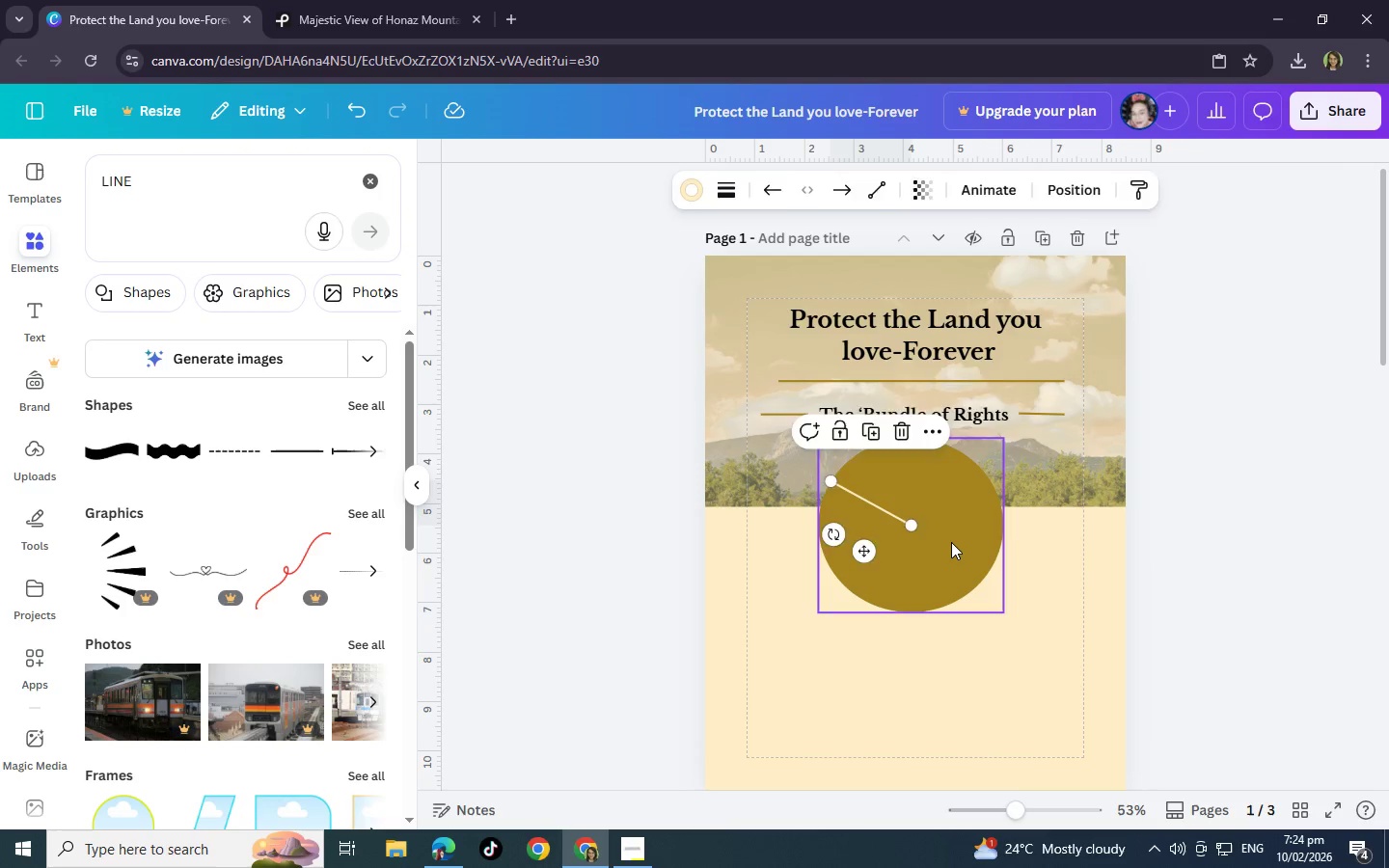 
left_click([951, 542])
 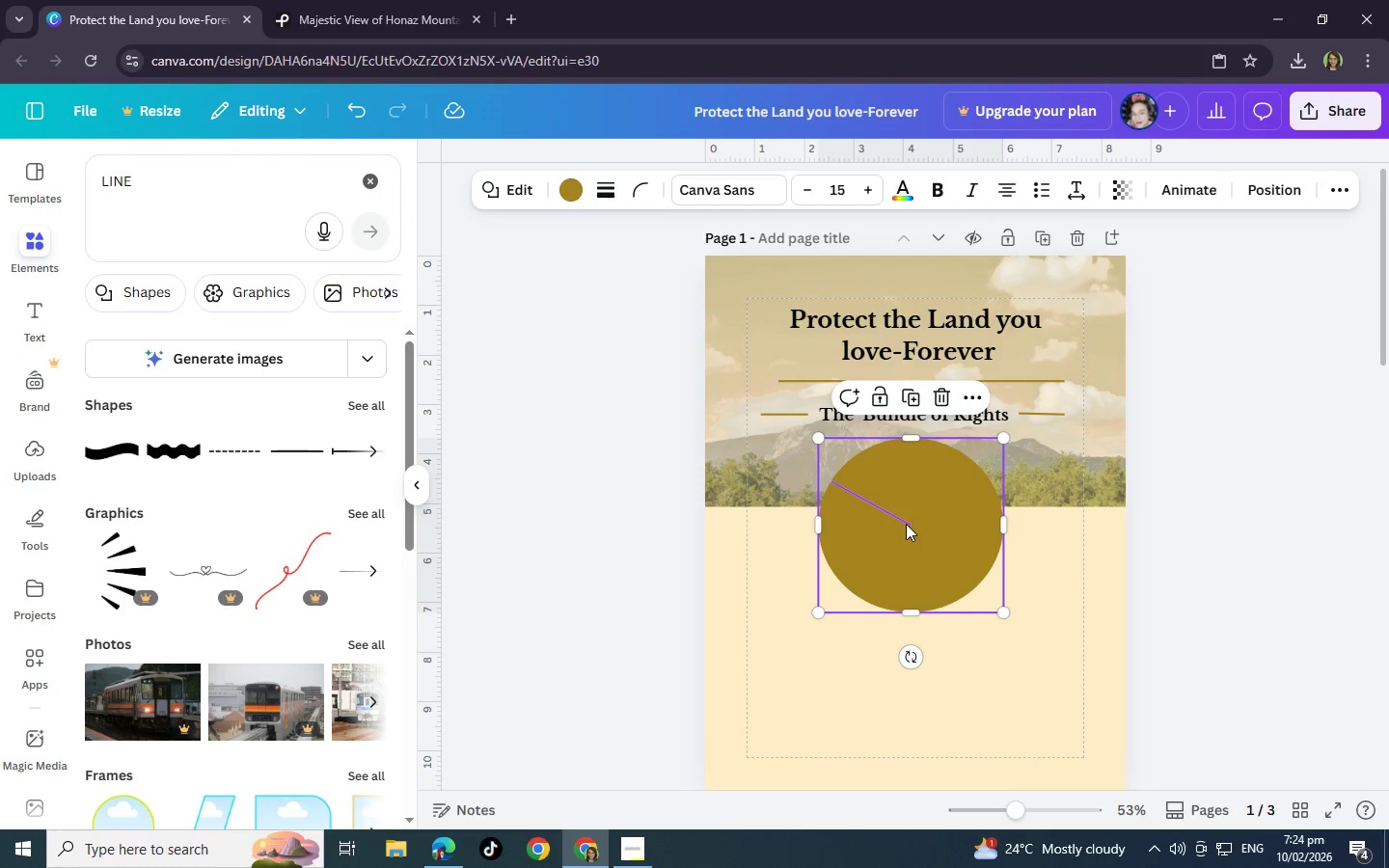 
left_click([901, 522])
 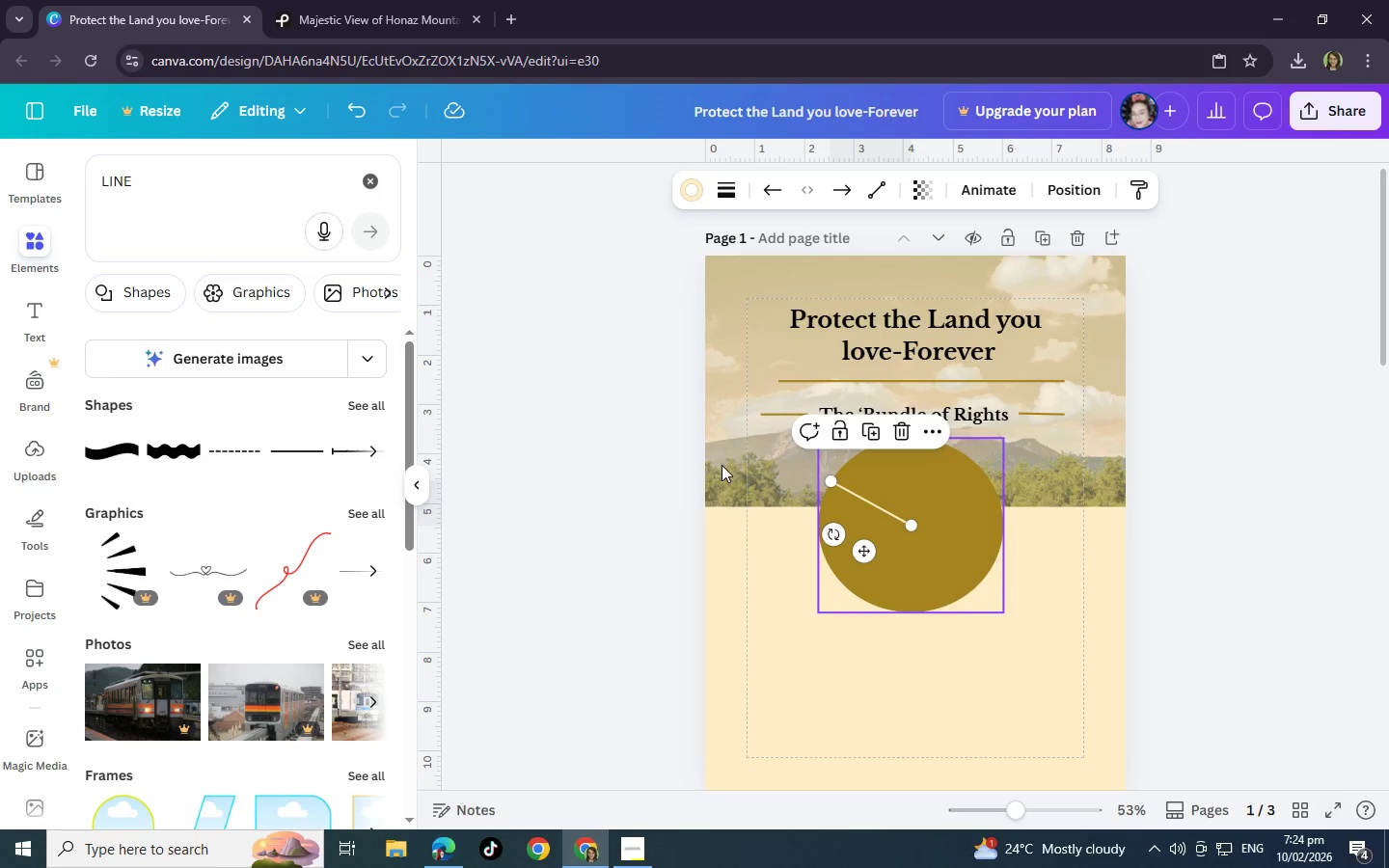 
left_click_drag(start_coordinate=[859, 556], to_coordinate=[863, 562])
 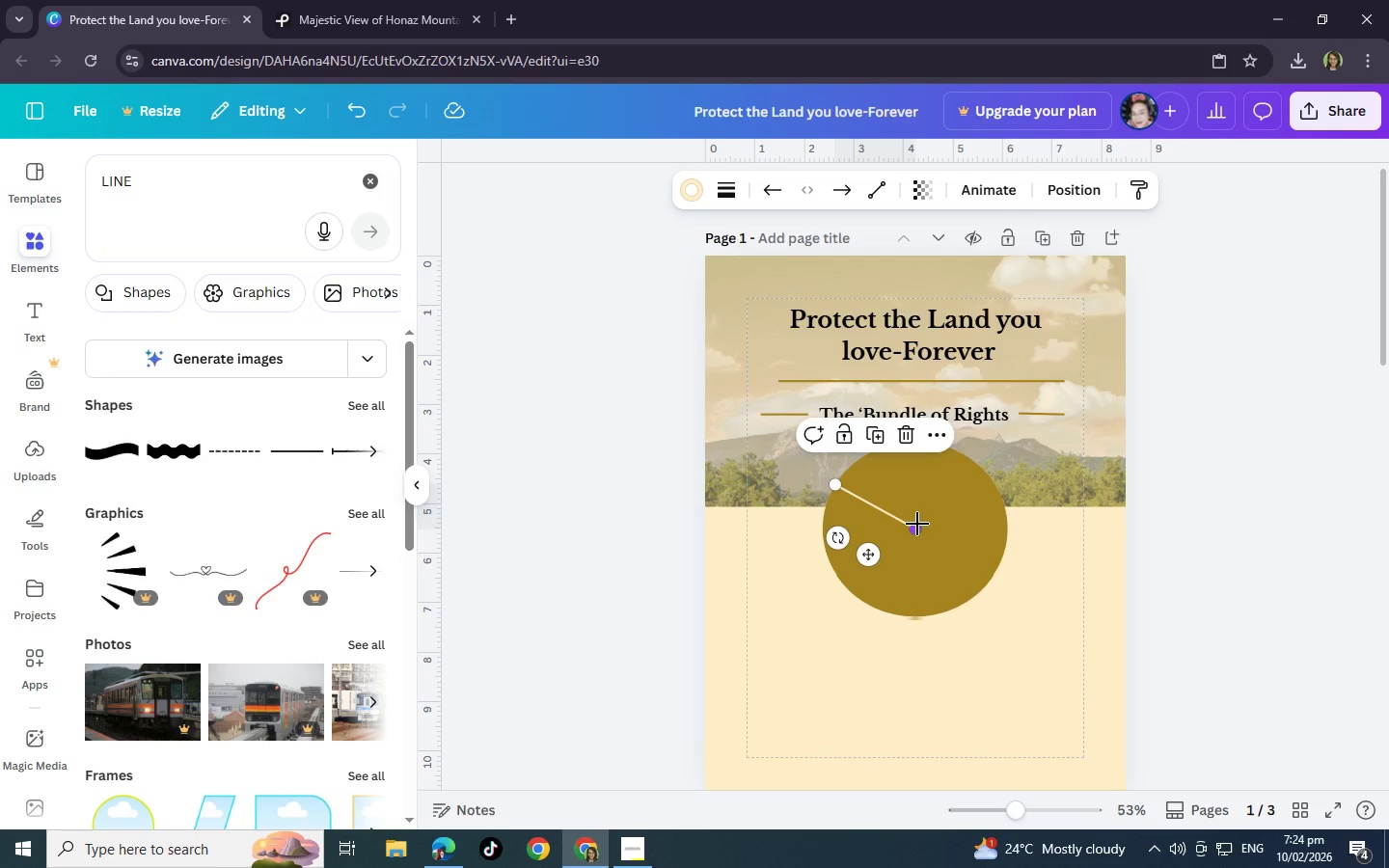 
left_click([917, 524])
 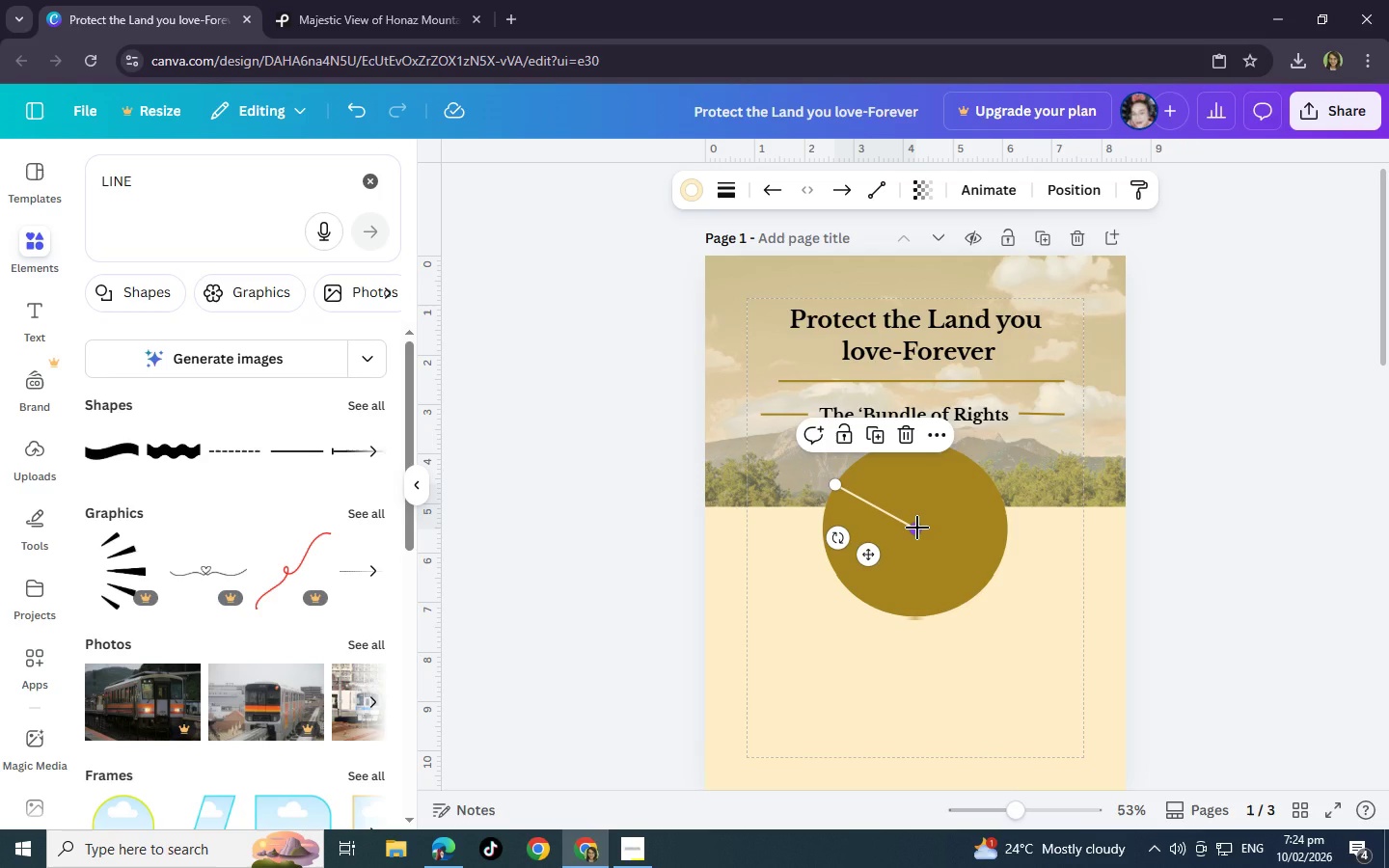 
hold_key(key=ControlLeft, duration=1.5)
left_click_drag(start_coordinate=[917, 528], to_coordinate=[873, 549])
 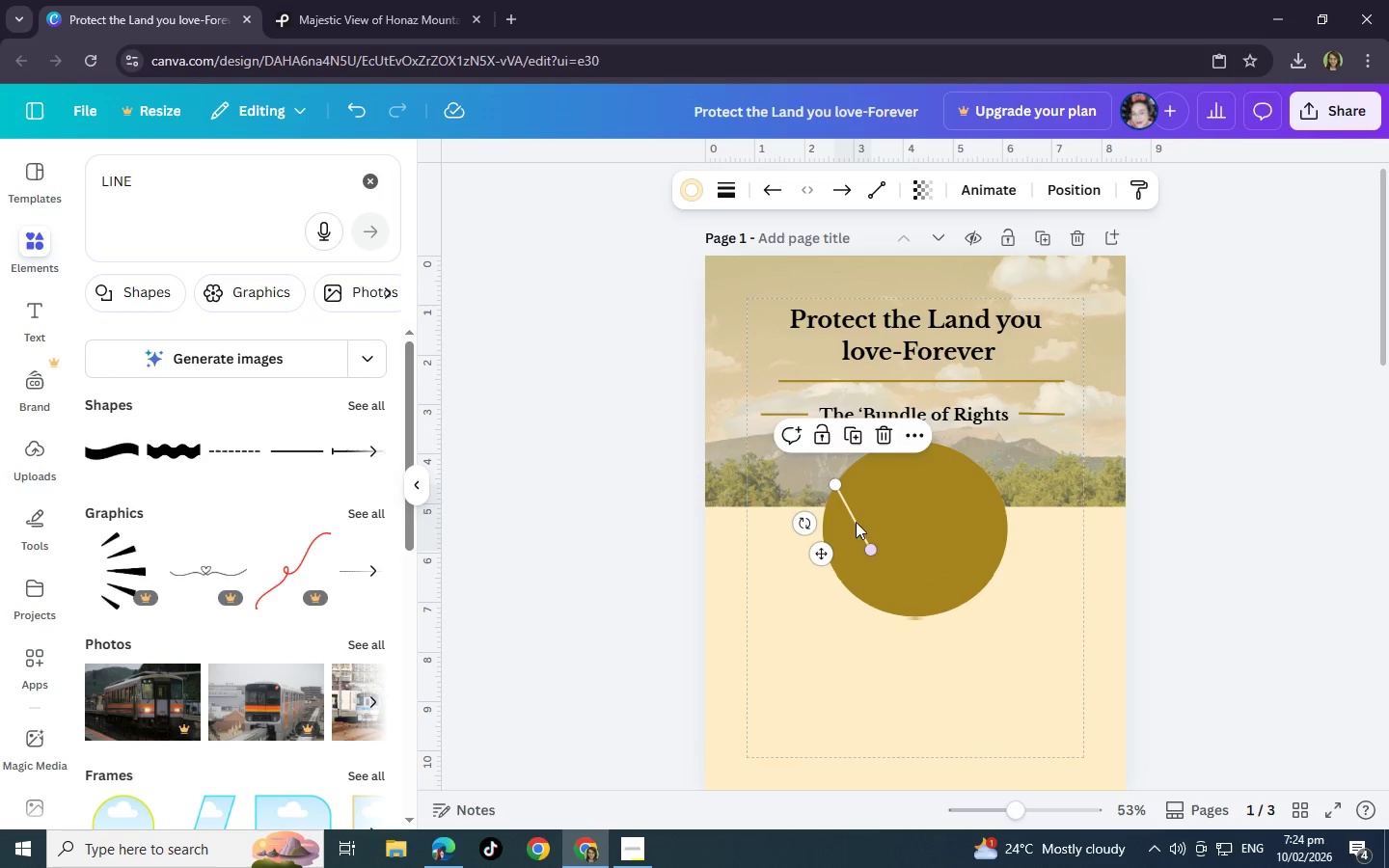 
key(Control+ControlLeft)
 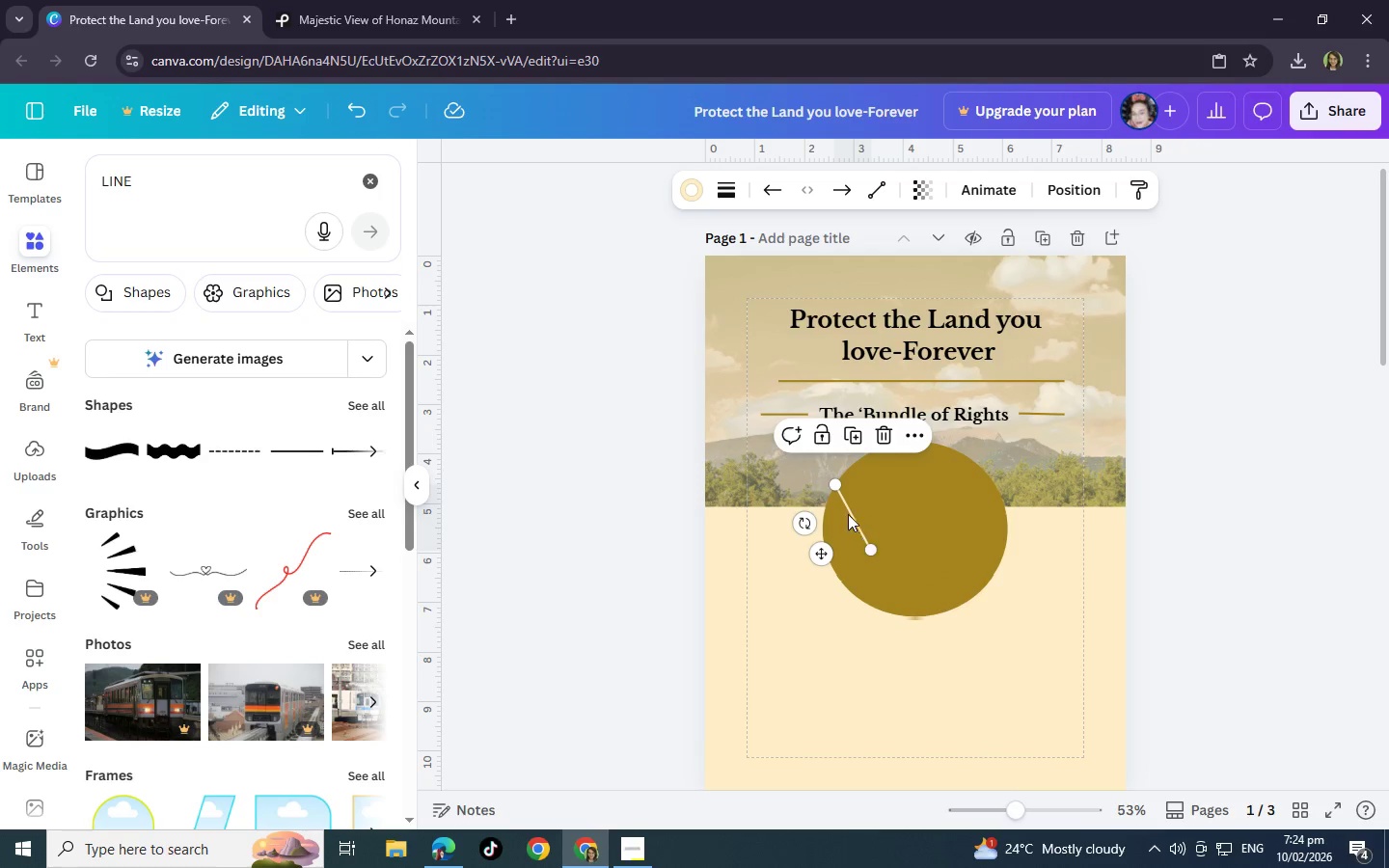 
key(Control+ControlLeft)
 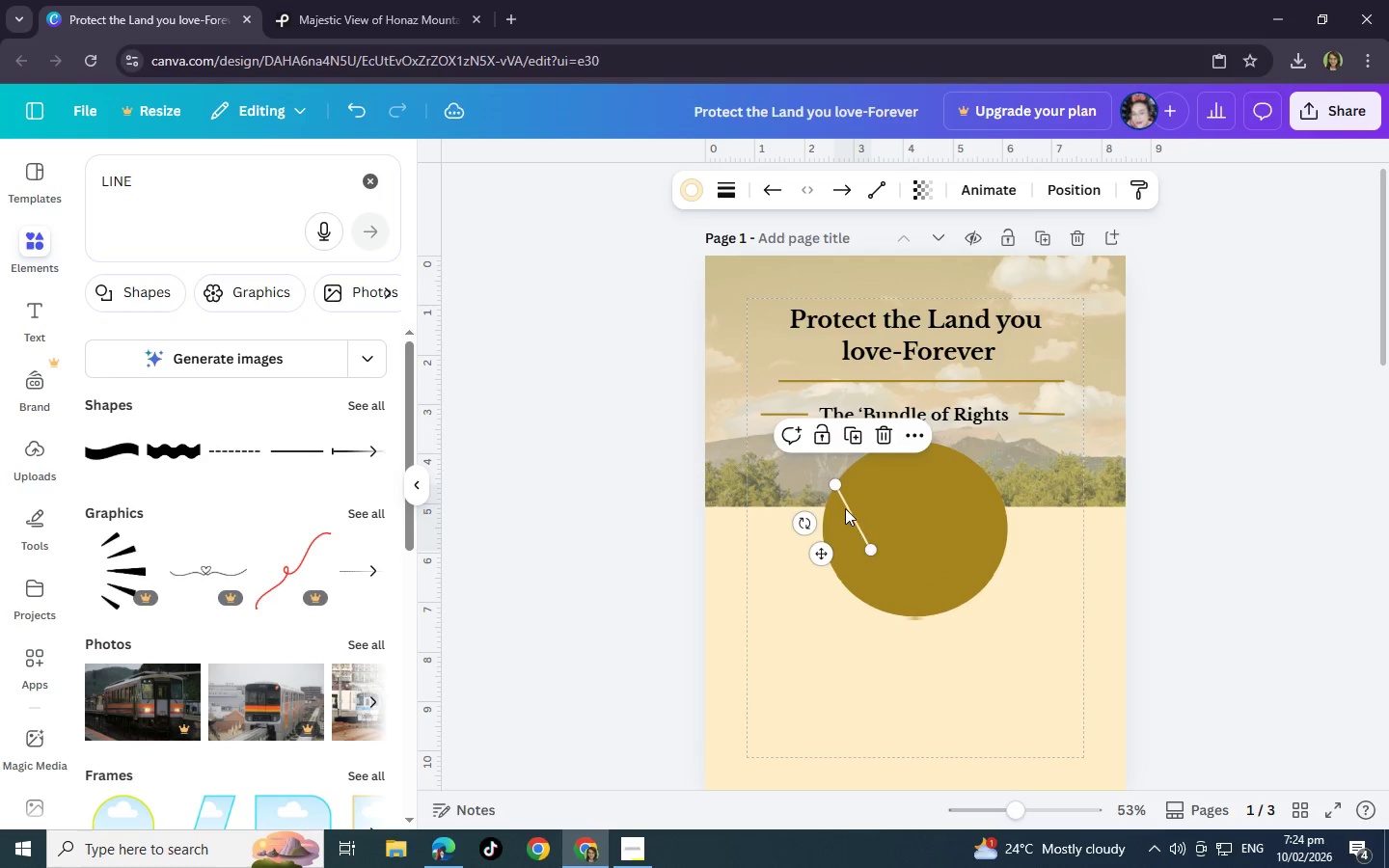 
key(Control+ControlLeft)
 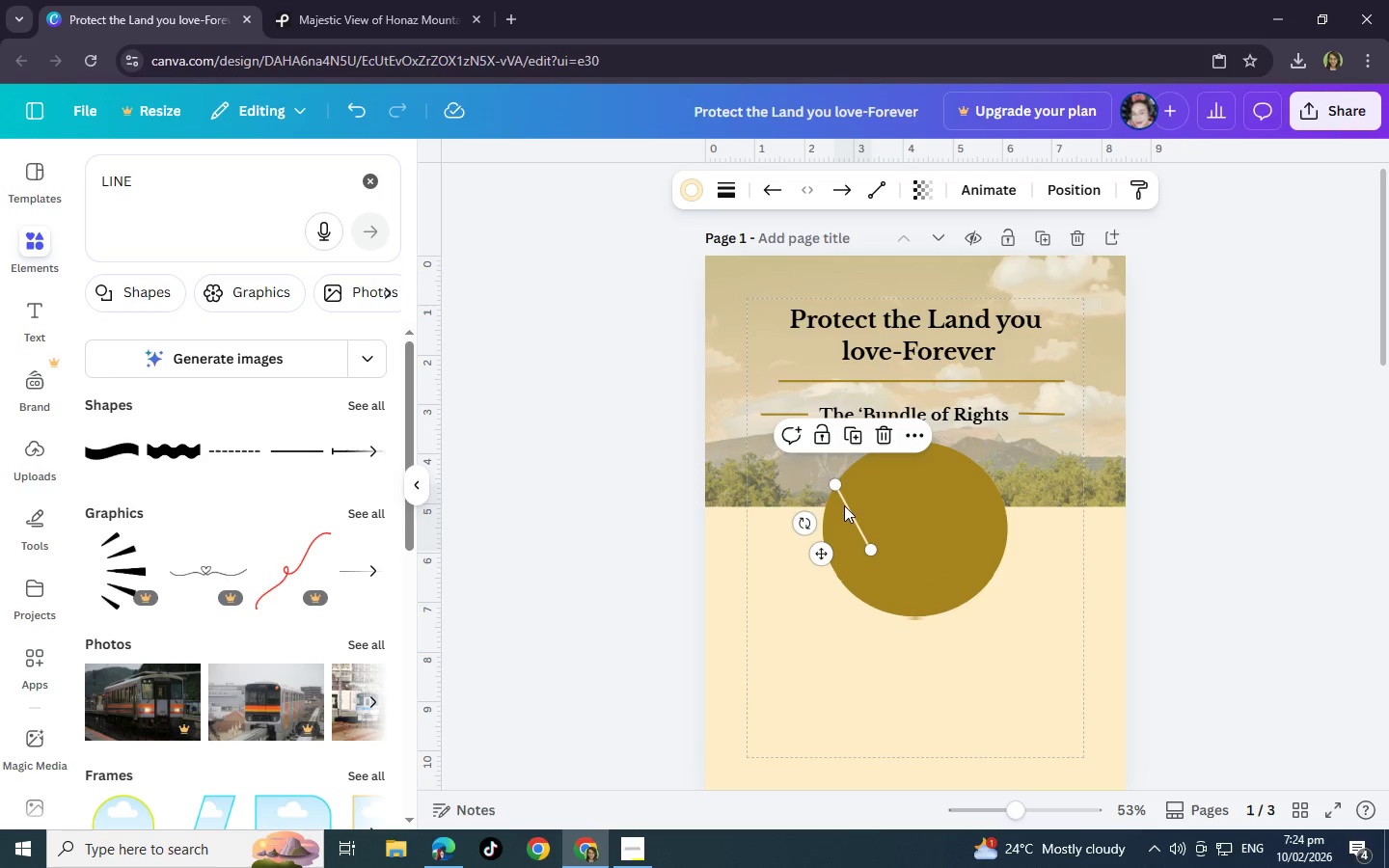 
key(Control+ControlLeft)
 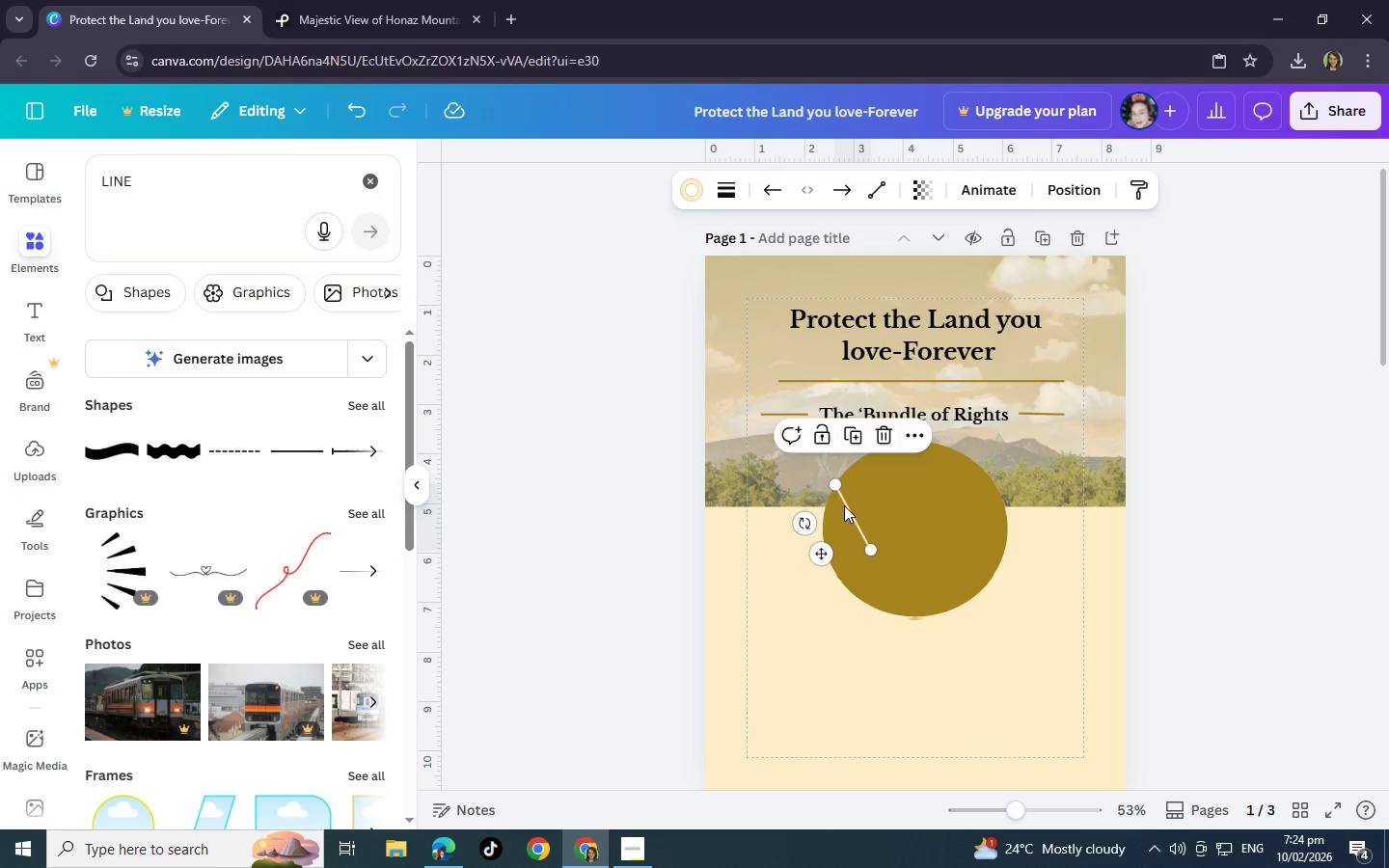 
key(Control+ControlLeft)
 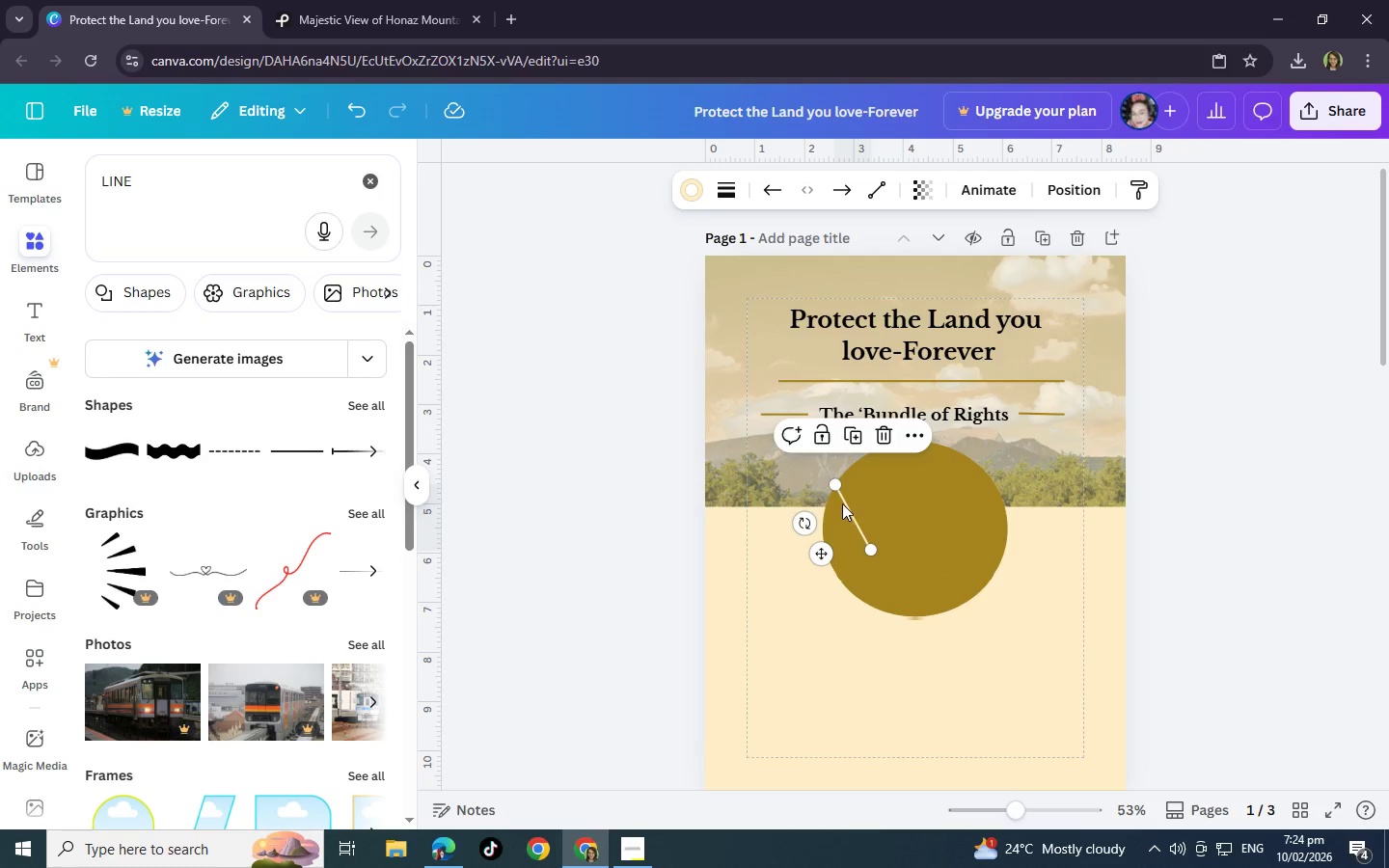 
key(Control+ControlLeft)
 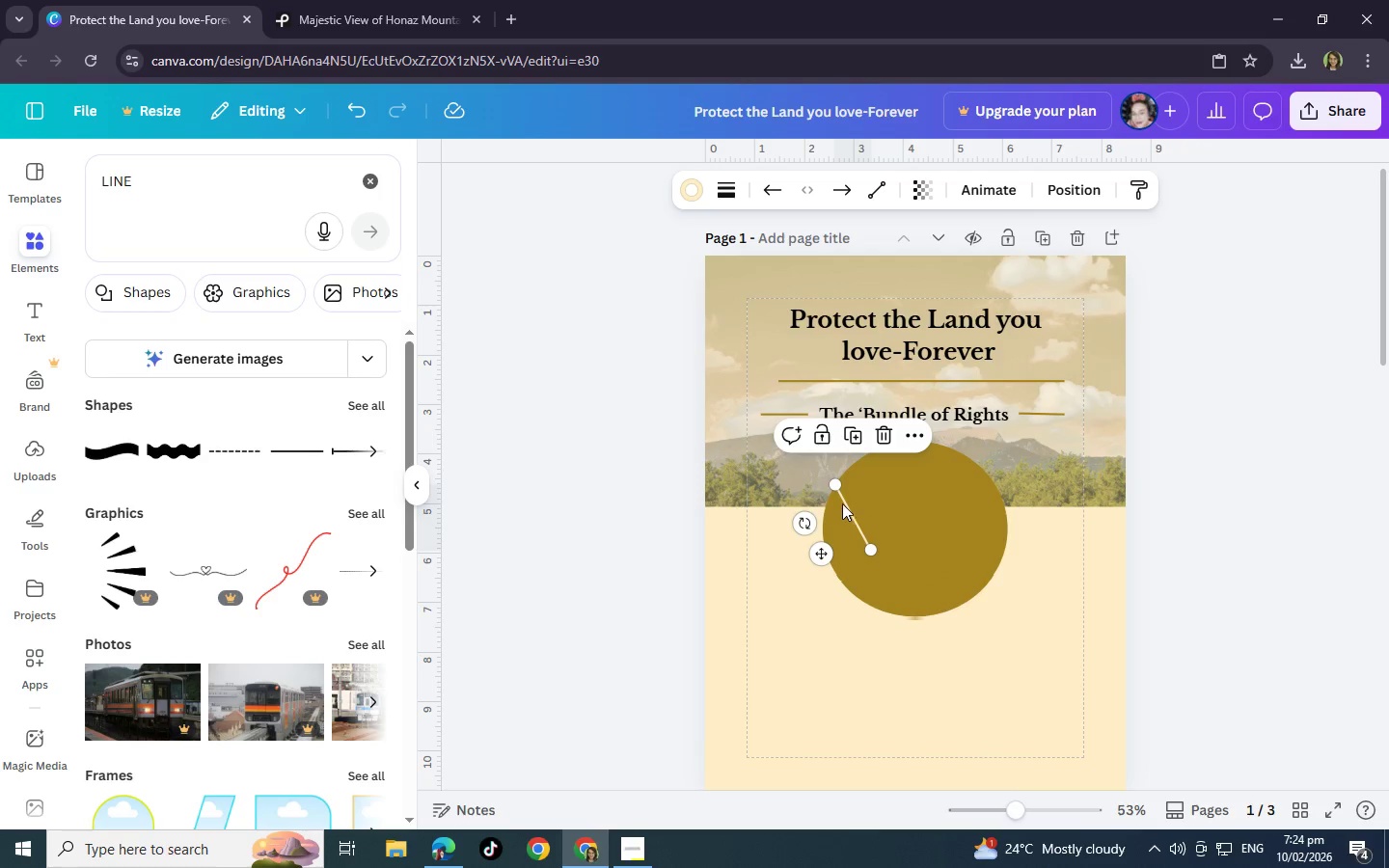 
key(Control+ControlLeft)
 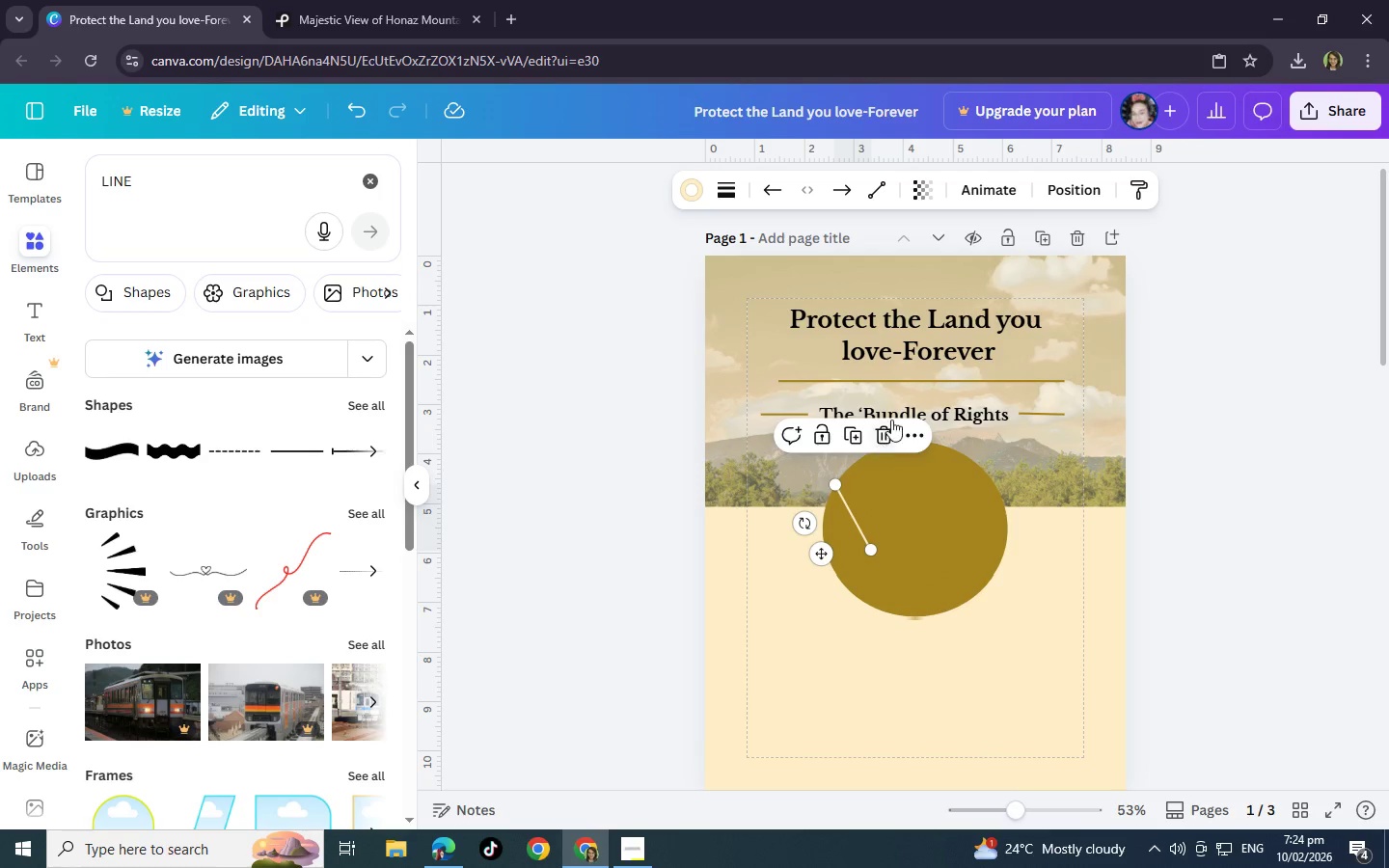 
left_click([885, 427])
 